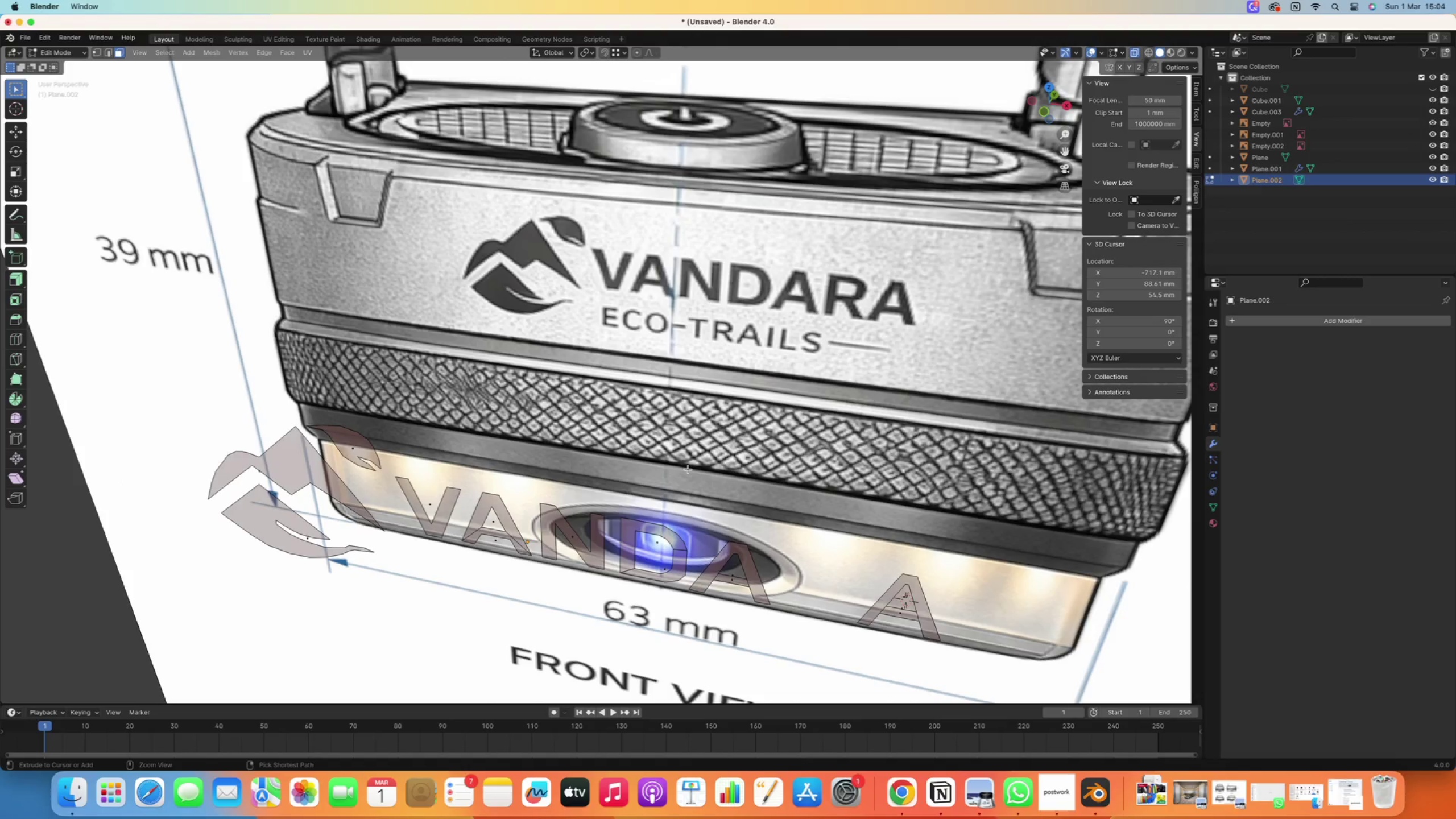 
key(Control+Z)
 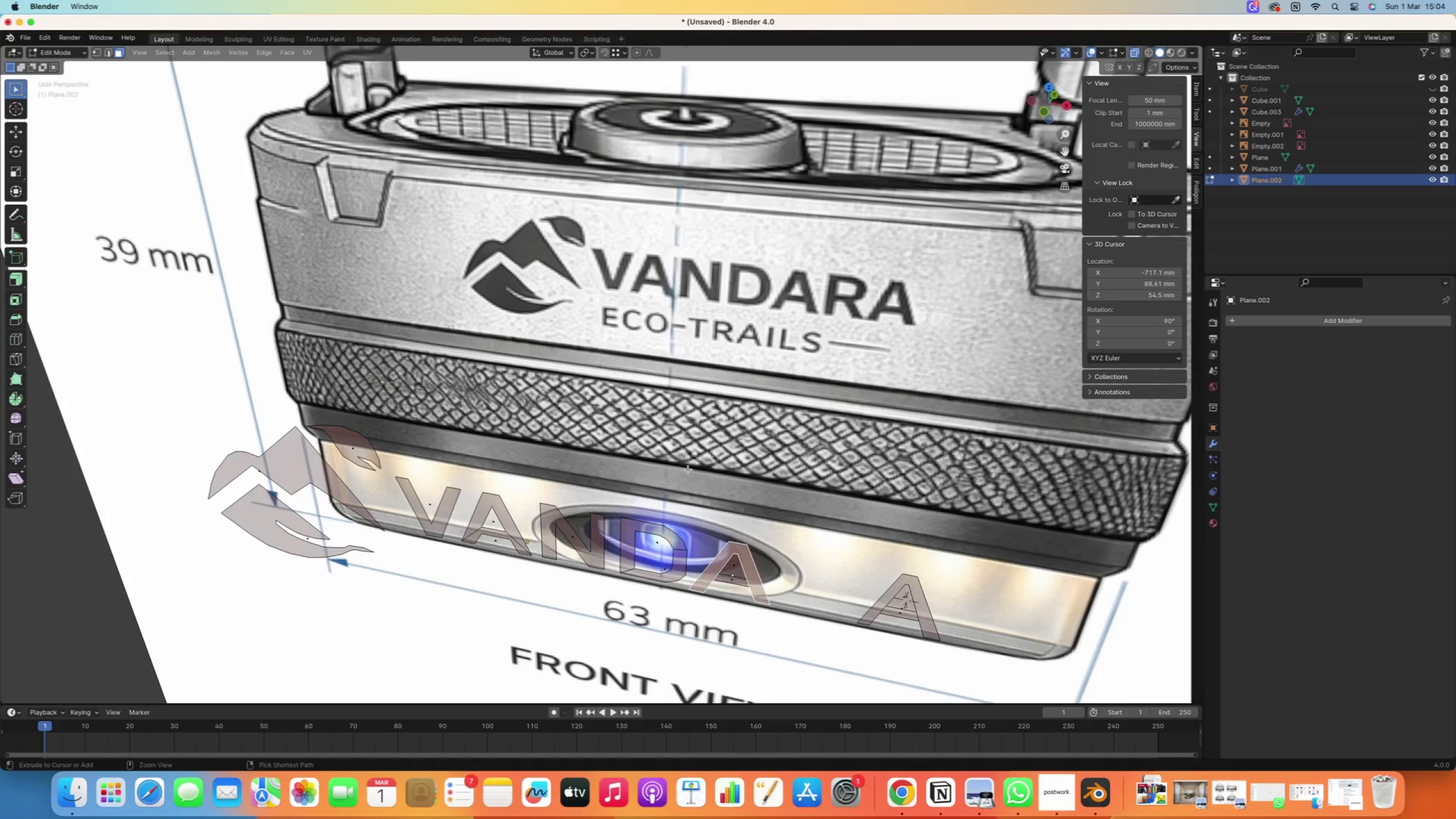 
key(Control+Z)
 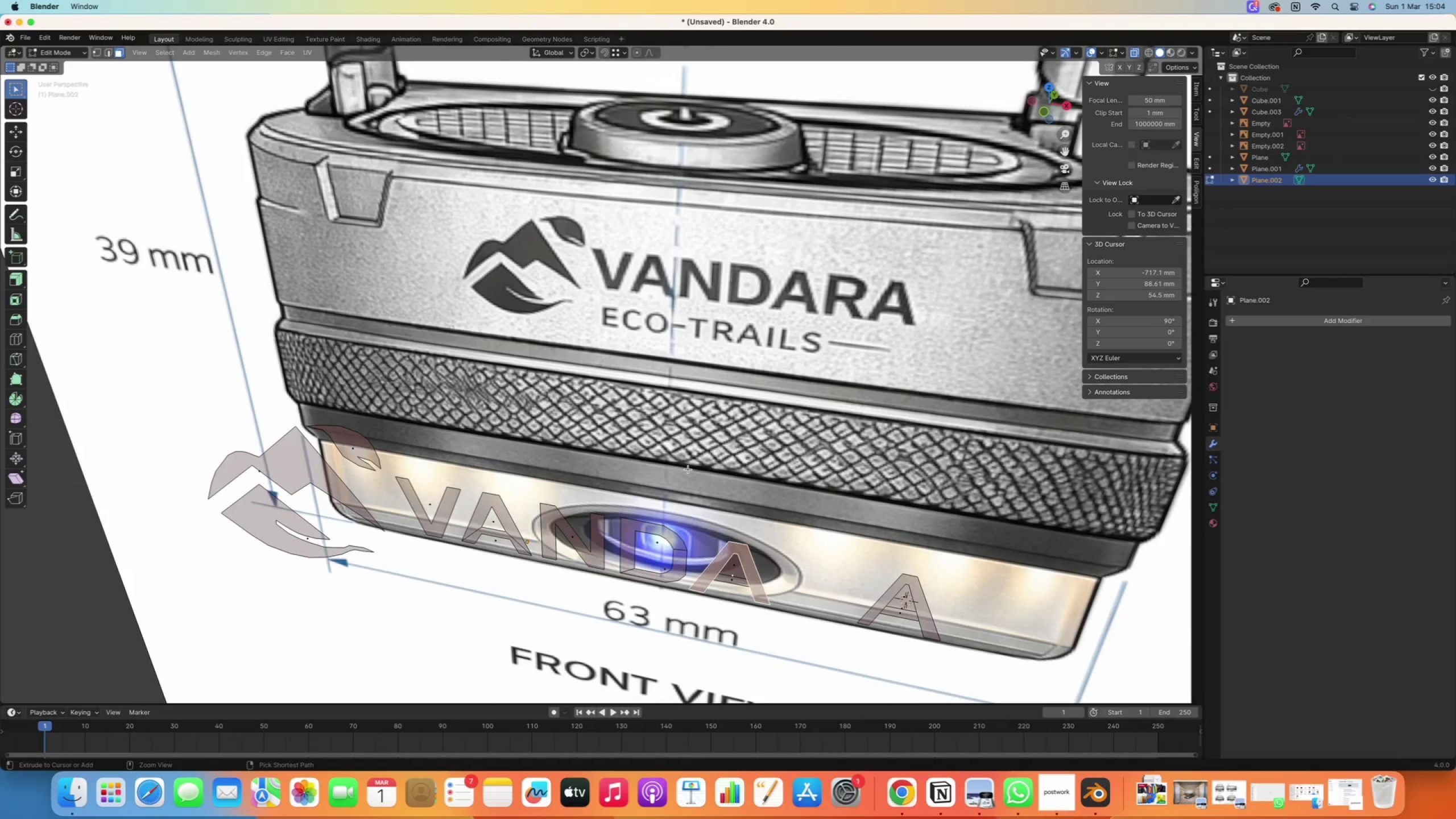 
key(Control+Z)
 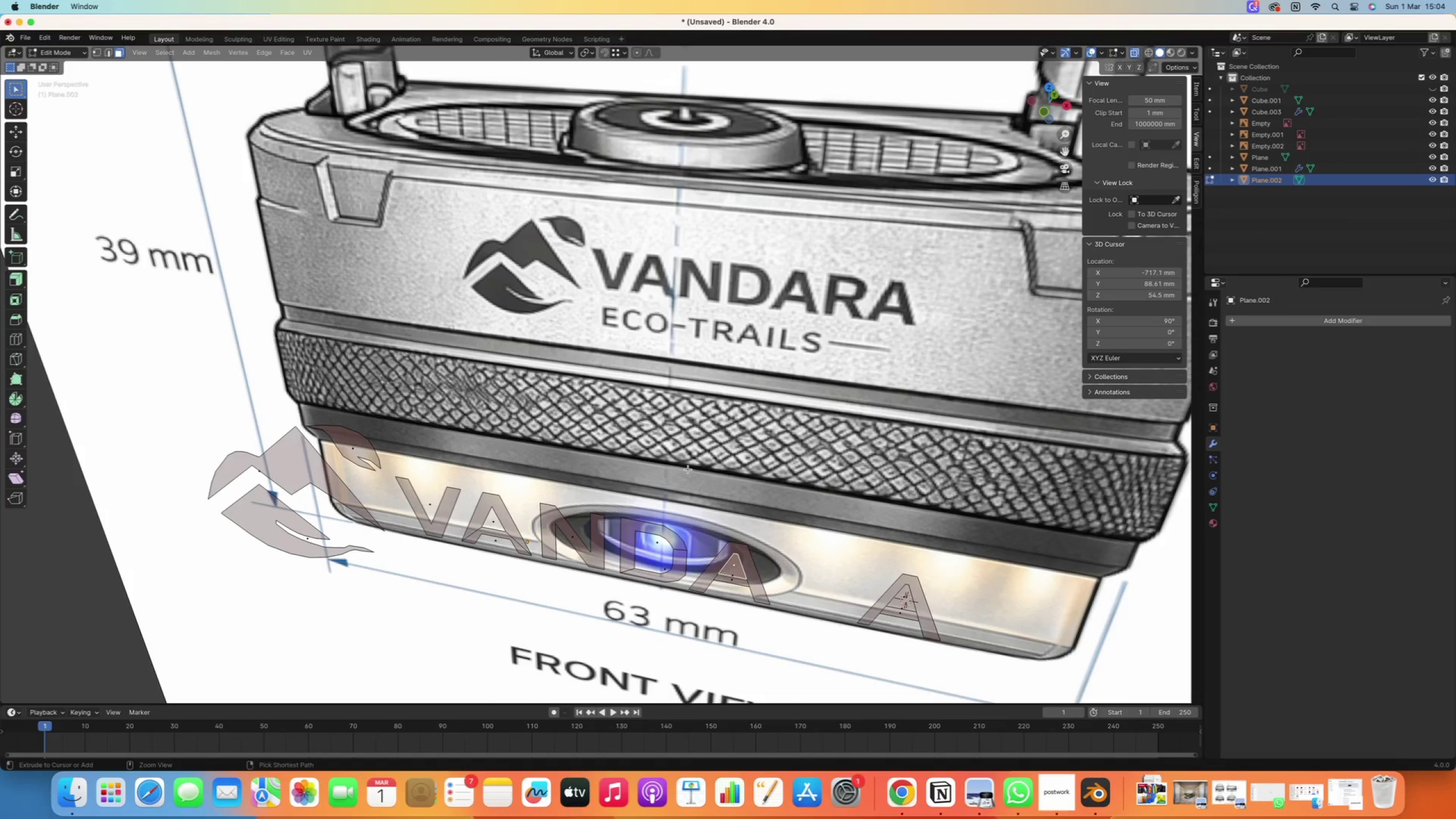 
key(Control+Z)
 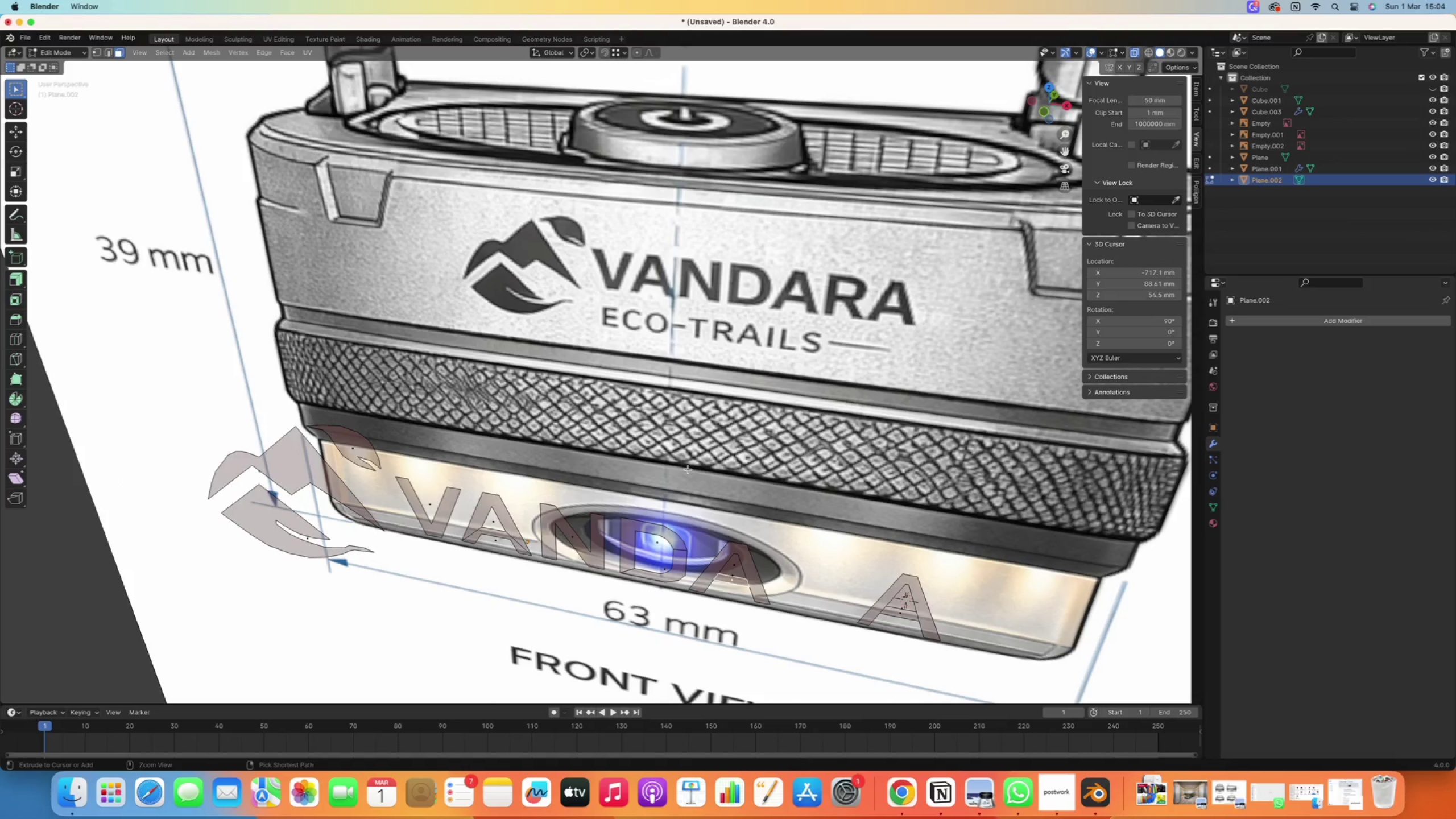 
key(Control+Z)
 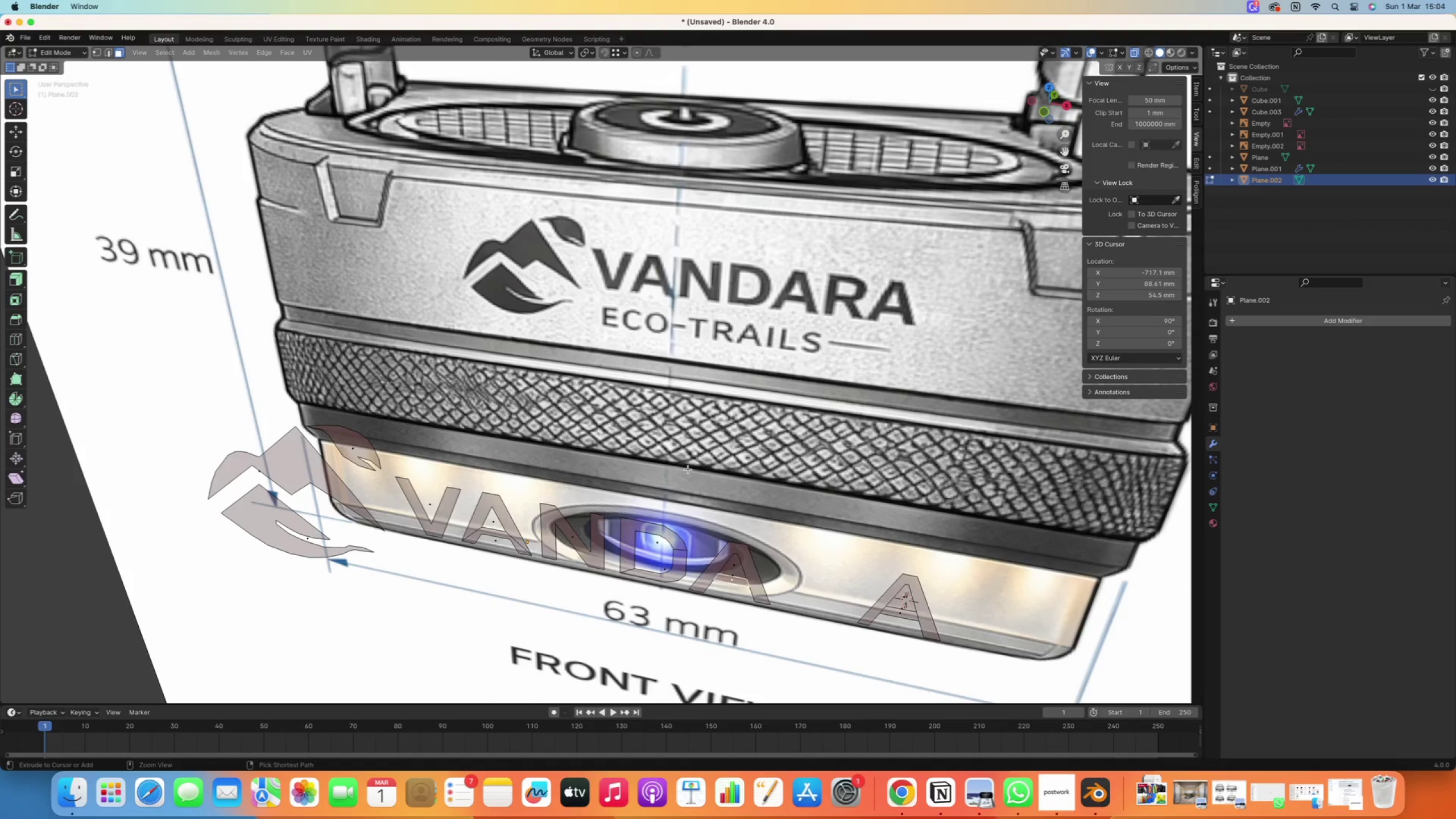 
key(Control+Z)
 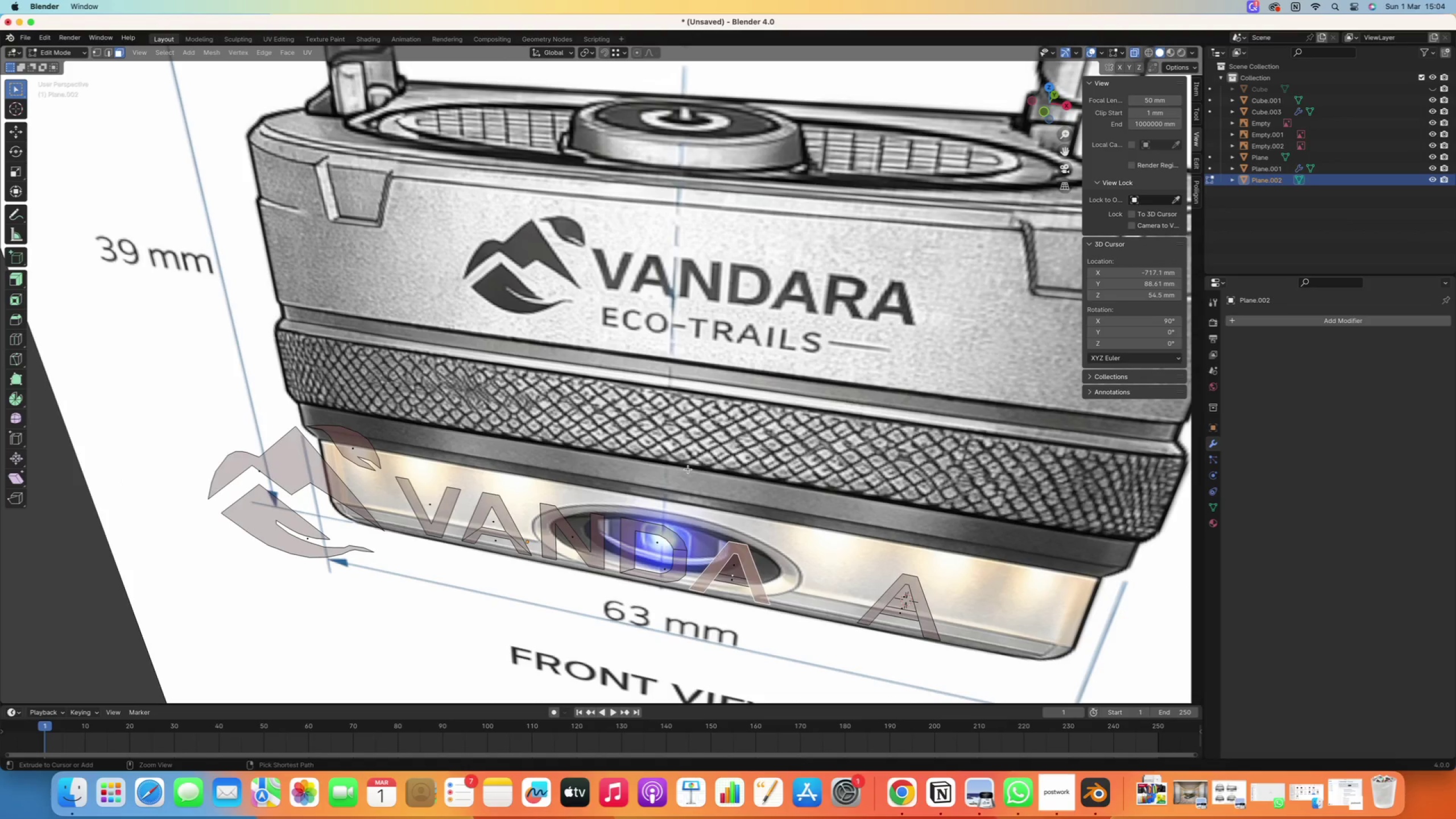 
key(Control+Z)
 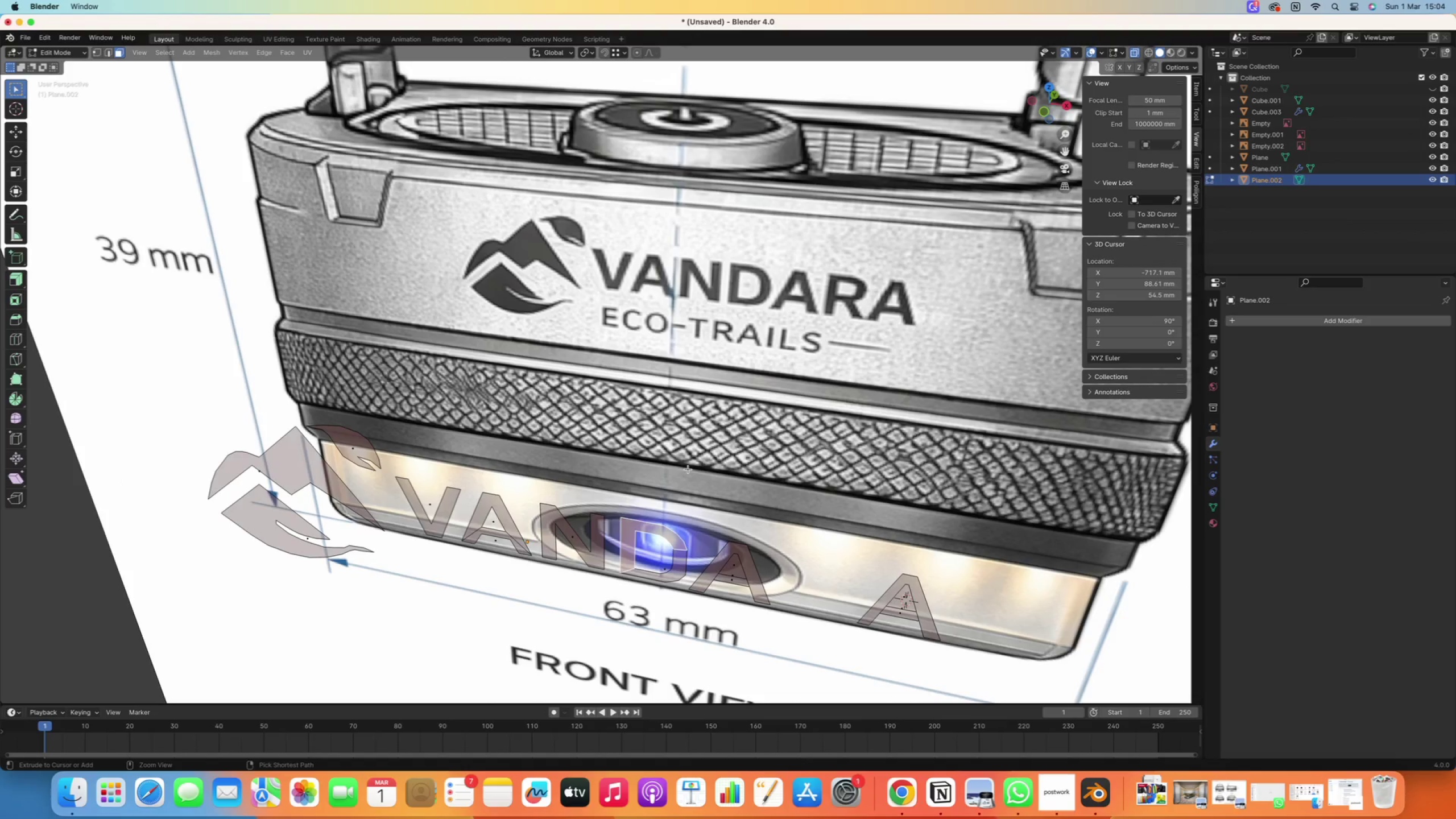 
key(Control+Z)
 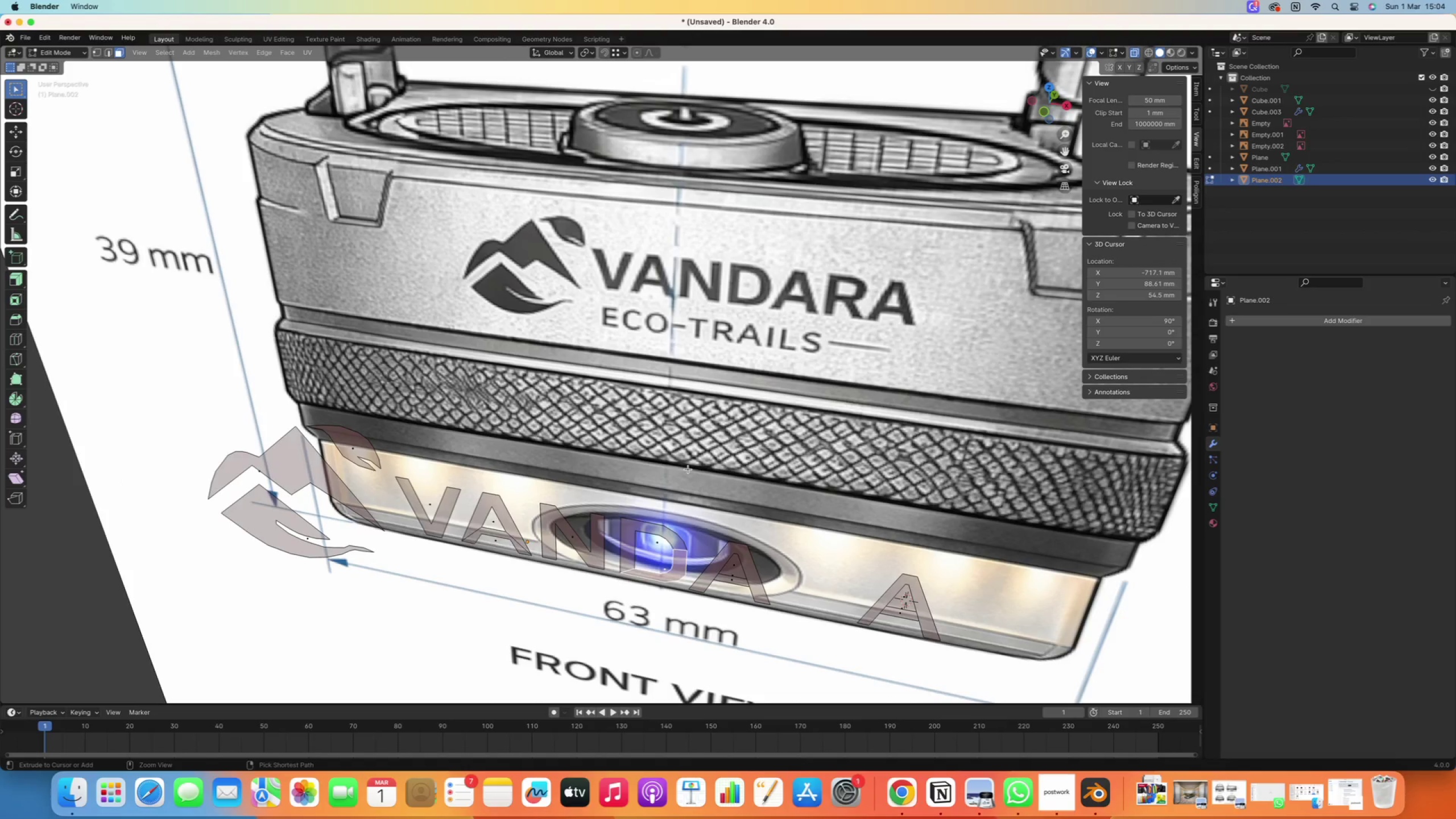 
key(Control+Z)
 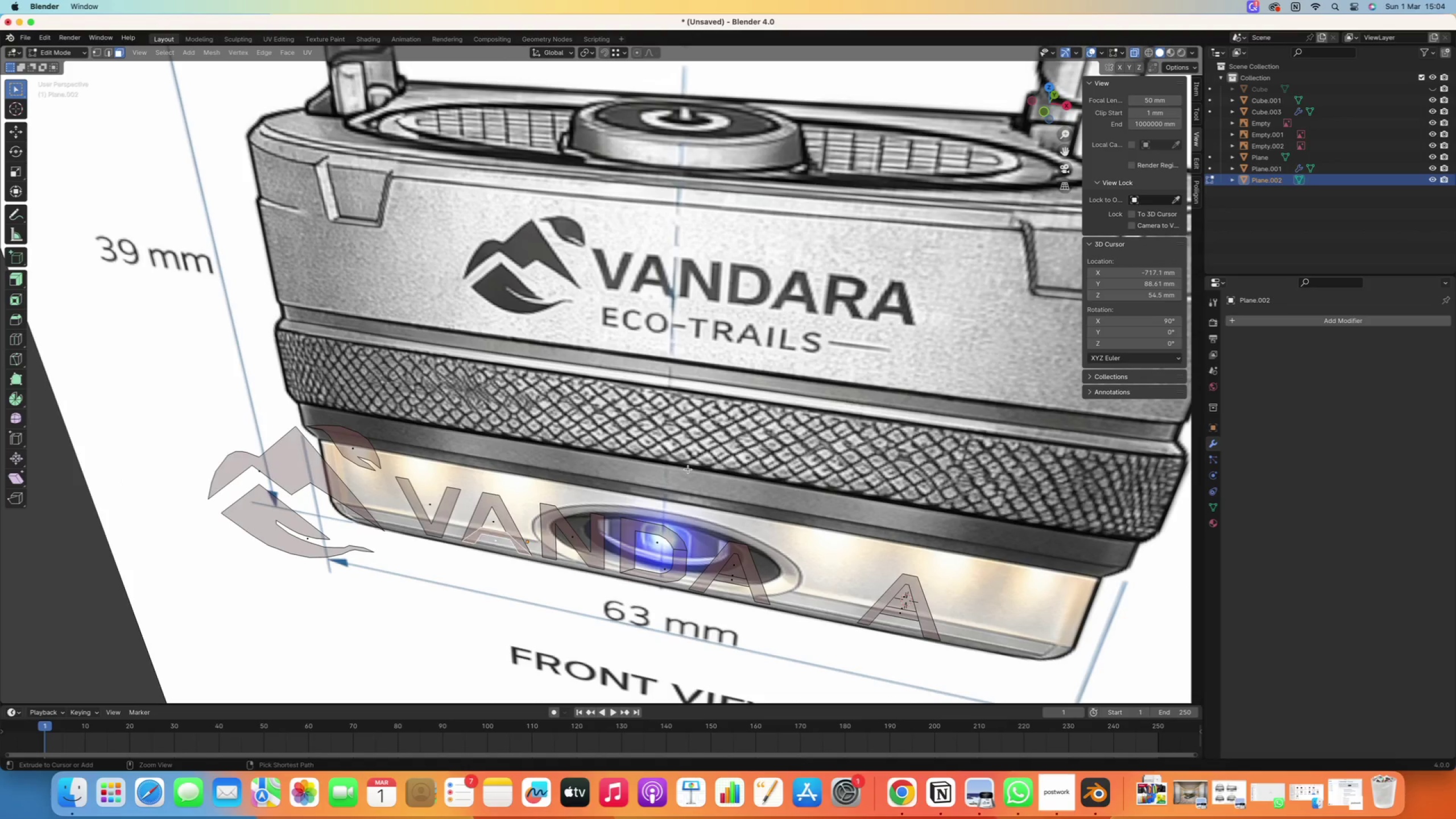 
key(Control+Z)
 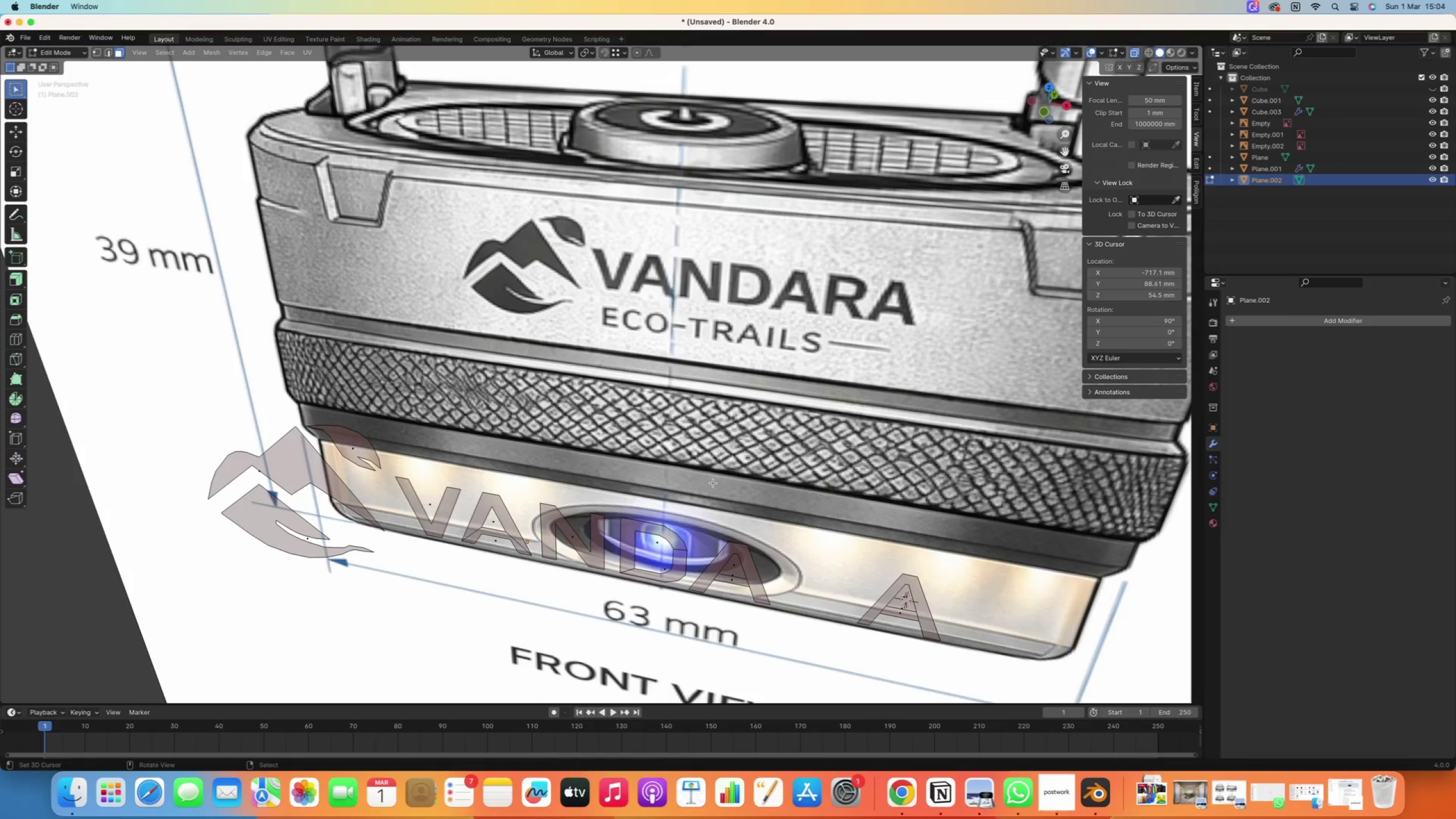 
key(Control+Y)
 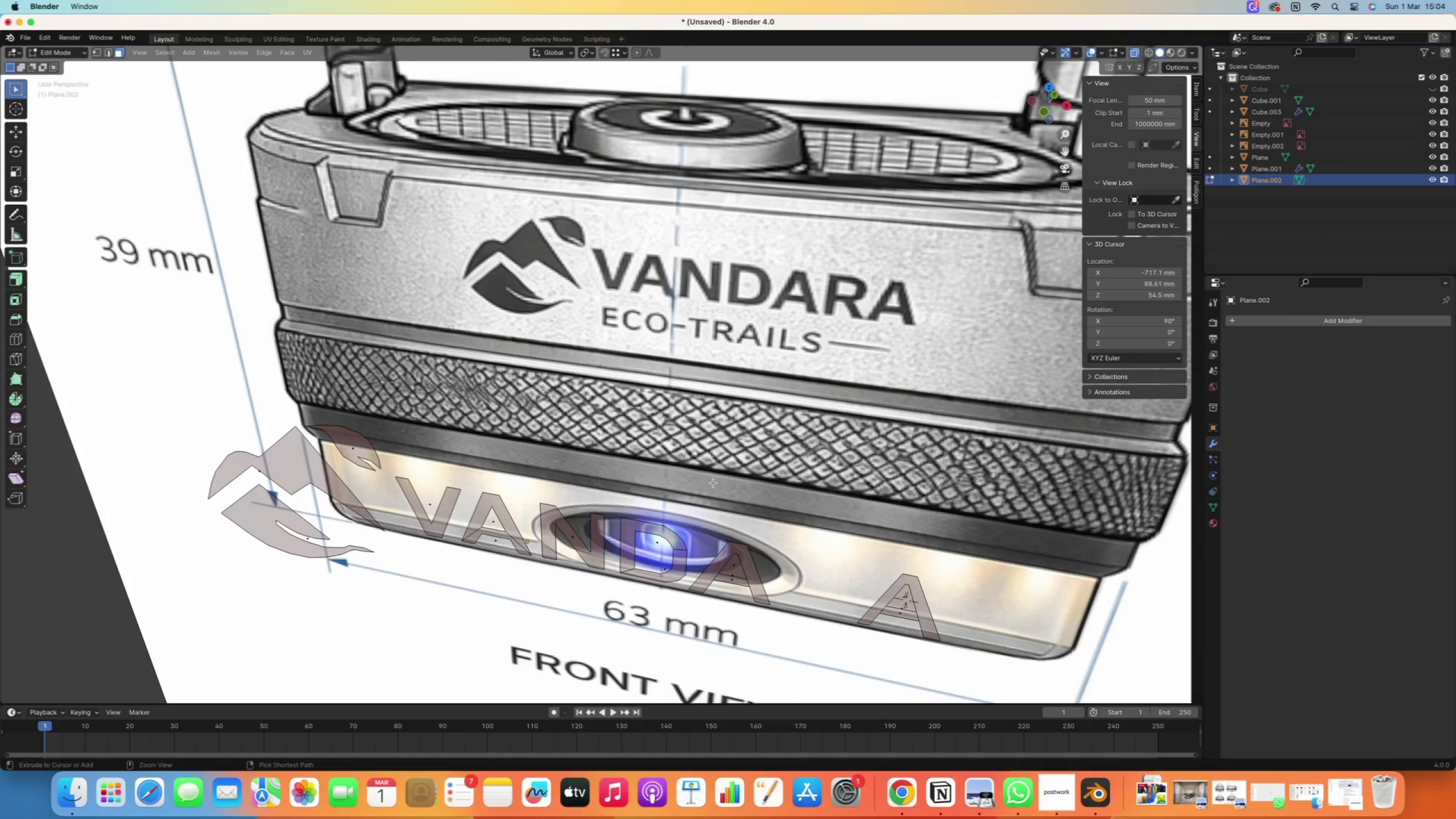 
key(Control+Y)
 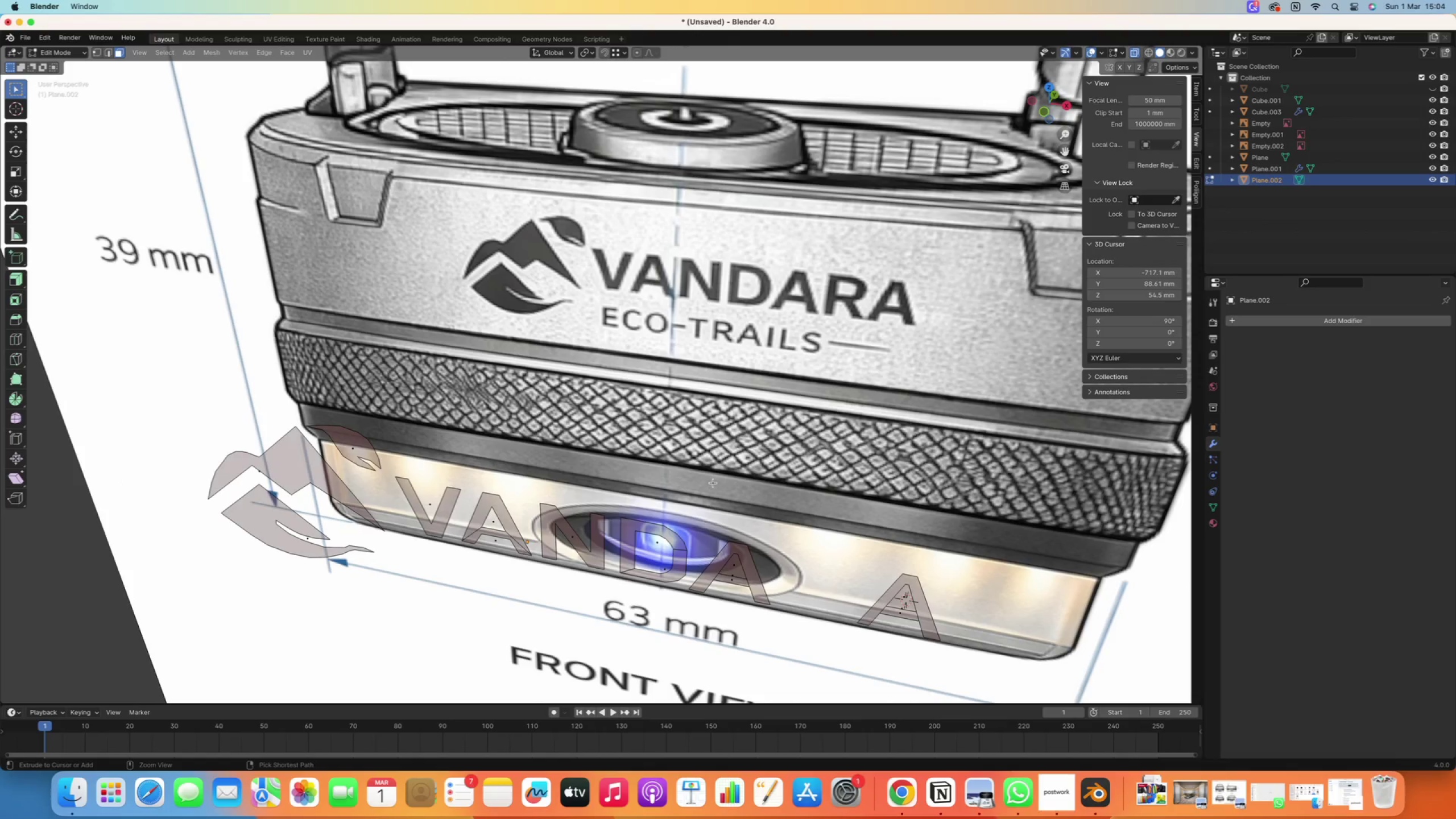 
key(Control+Y)
 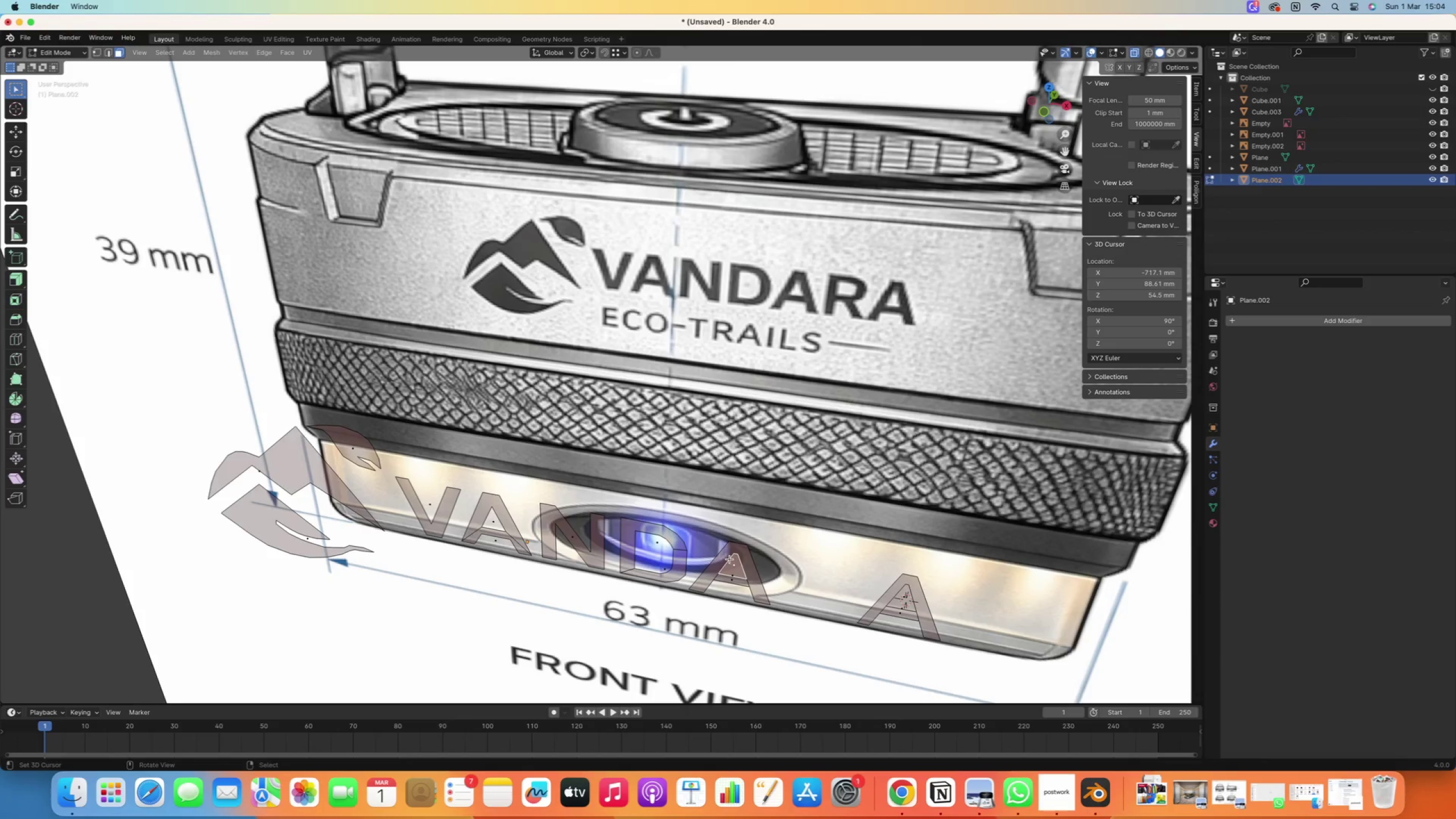 
key(Delete)
 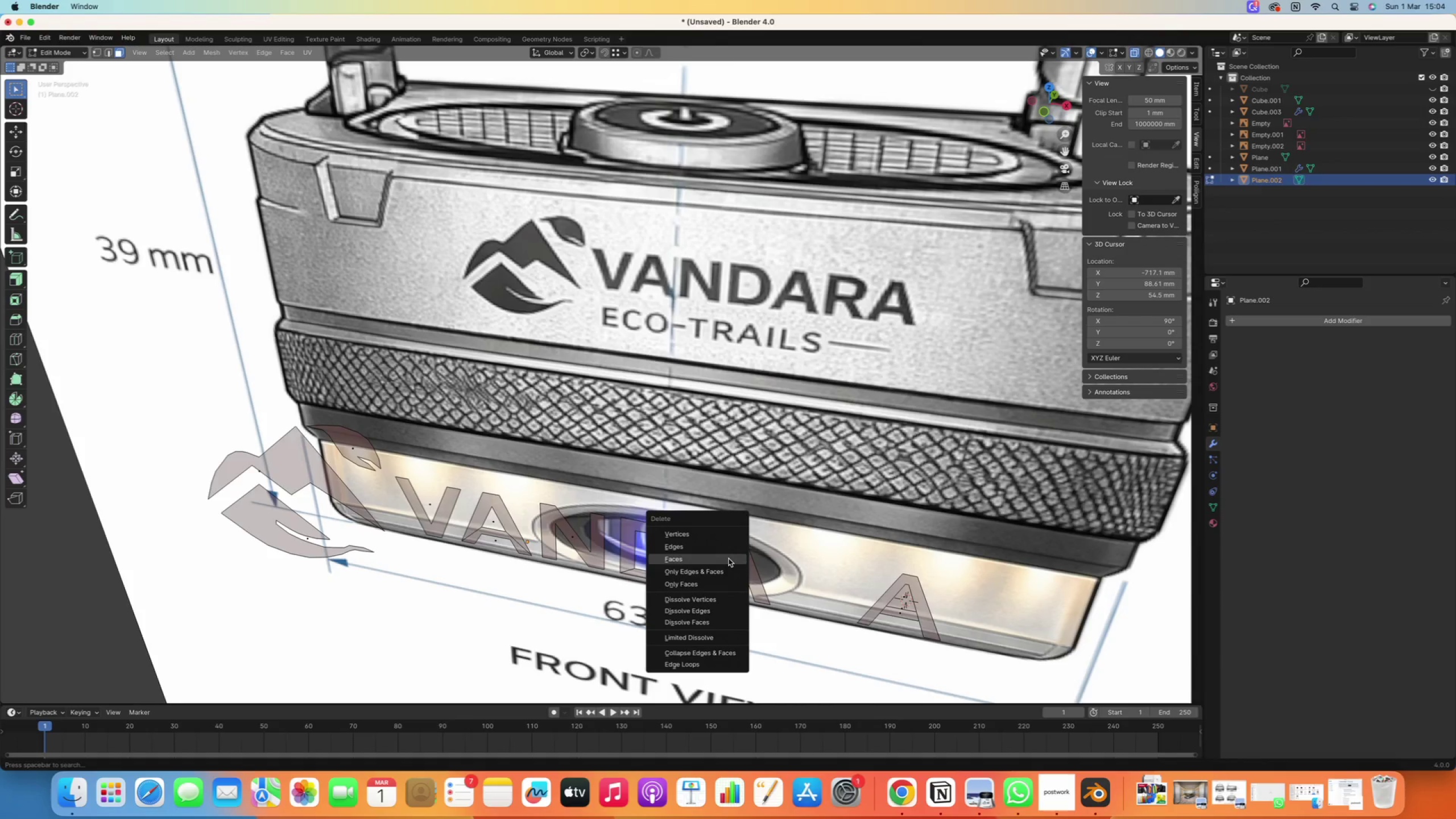 
left_click([729, 559])
 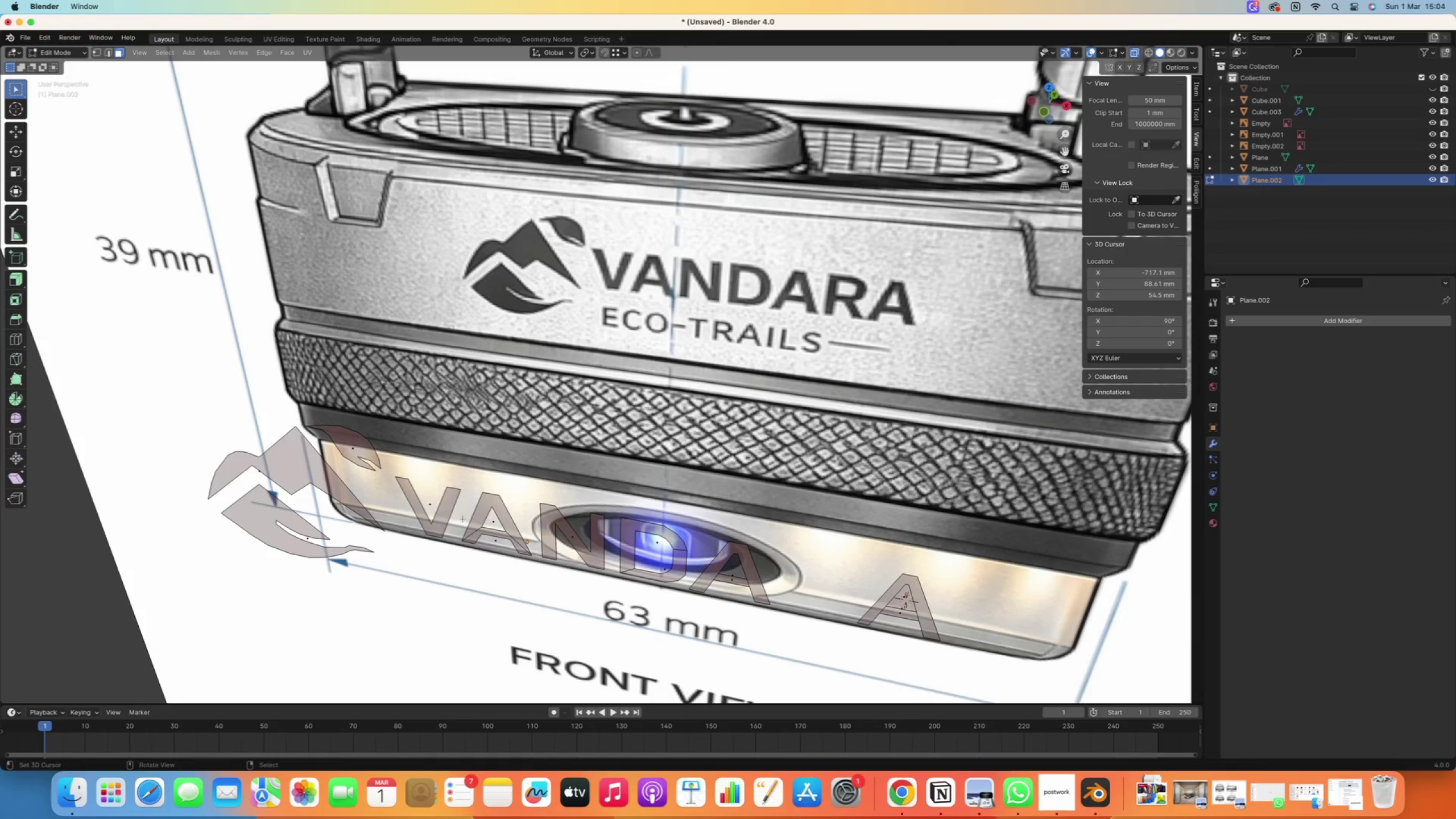 
right_click([503, 522])
 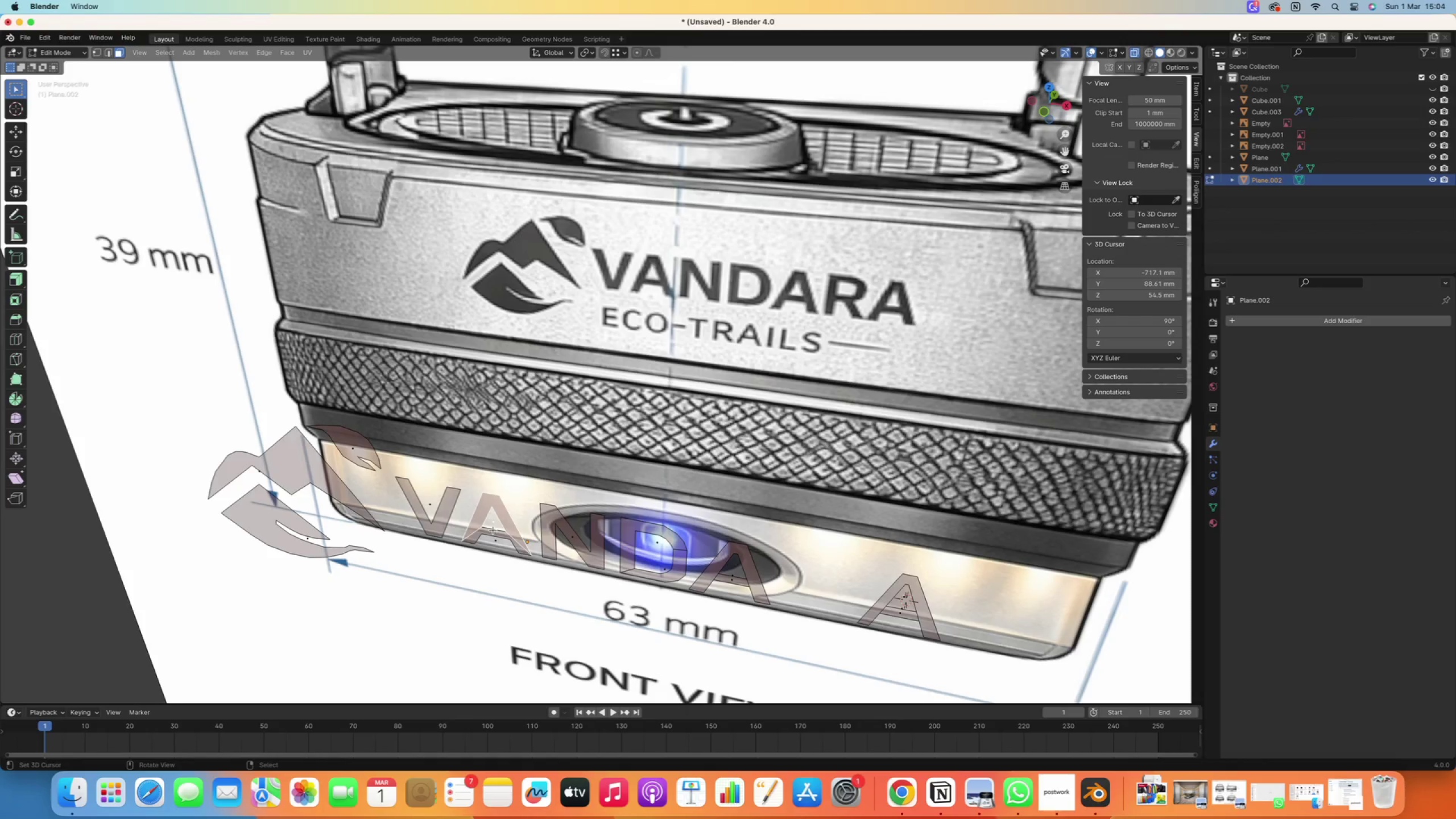 
double_click([496, 540])
 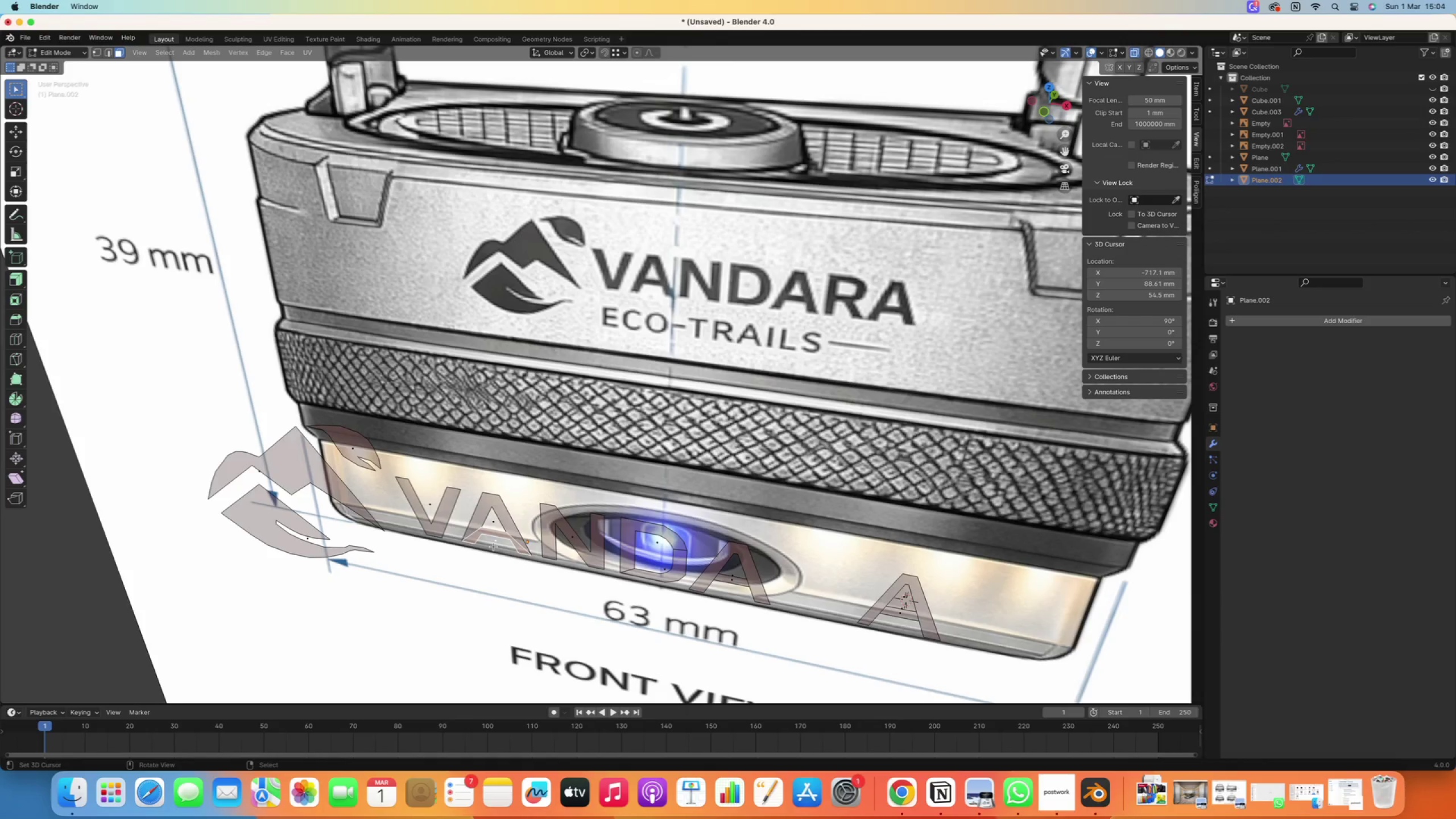 
scroll: coordinate [488, 545], scroll_direction: none, amount: 0.0
 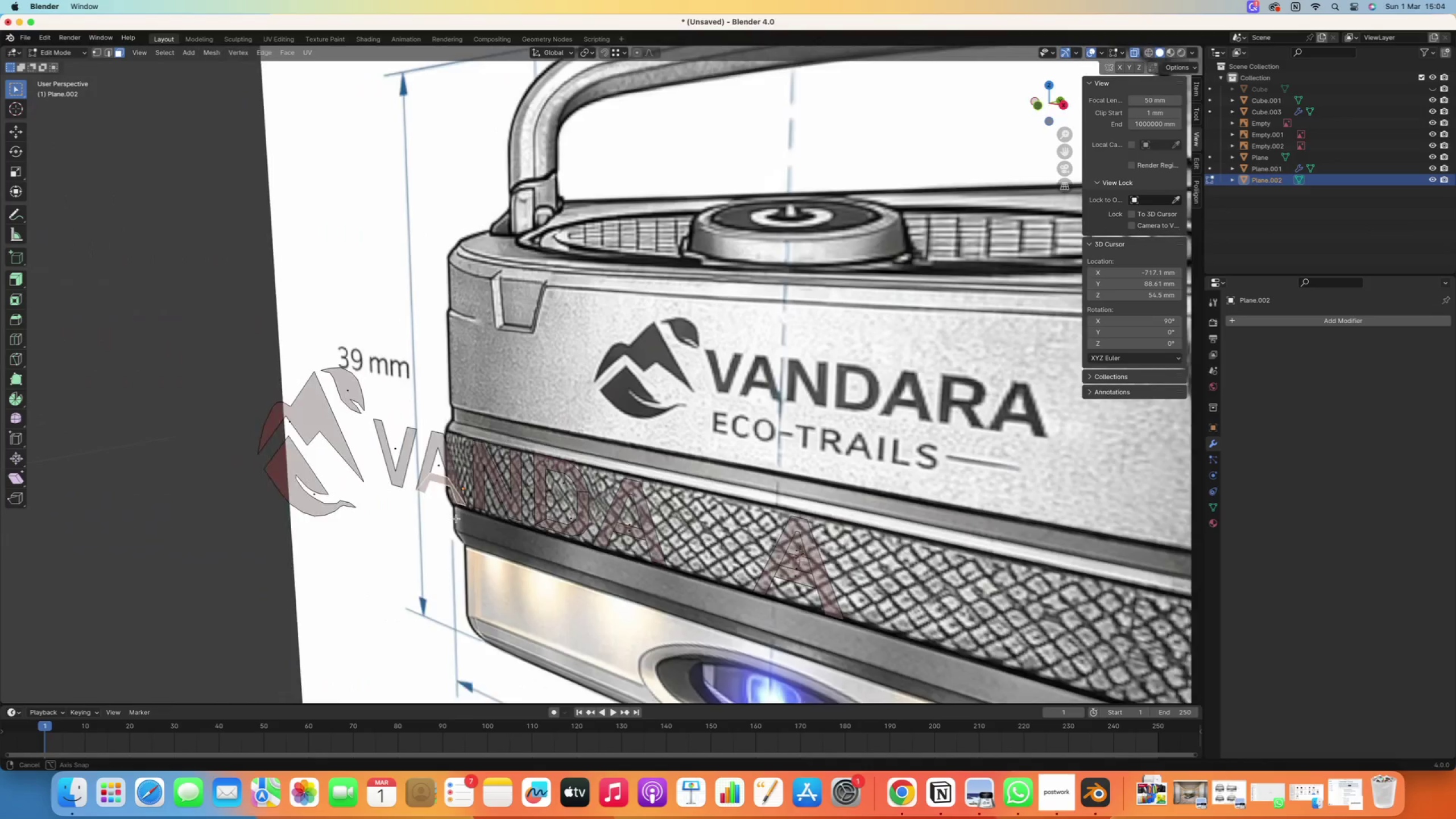 
key(Numpad1)
 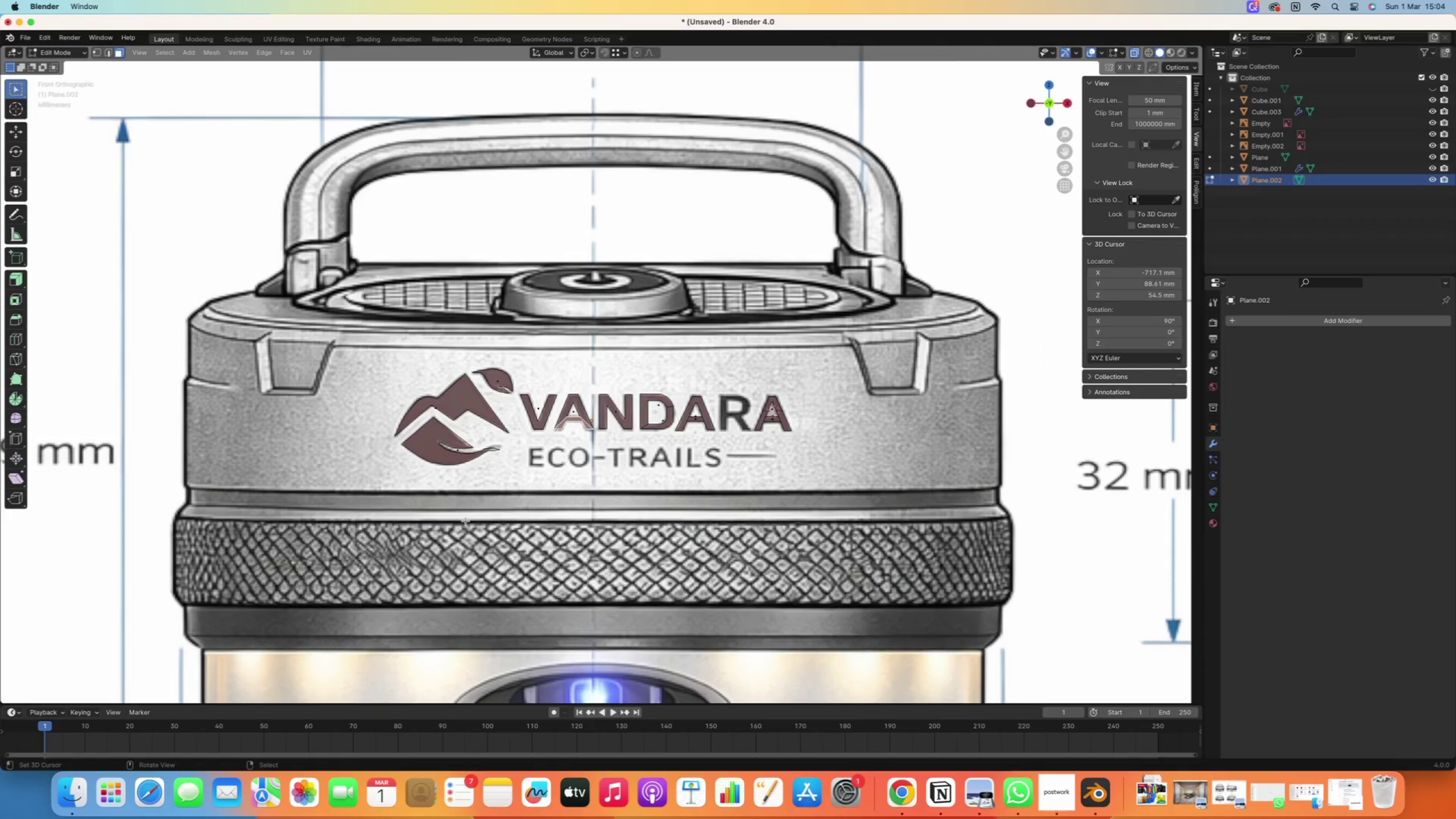 
scroll: coordinate [461, 522], scroll_direction: down, amount: 5.0
 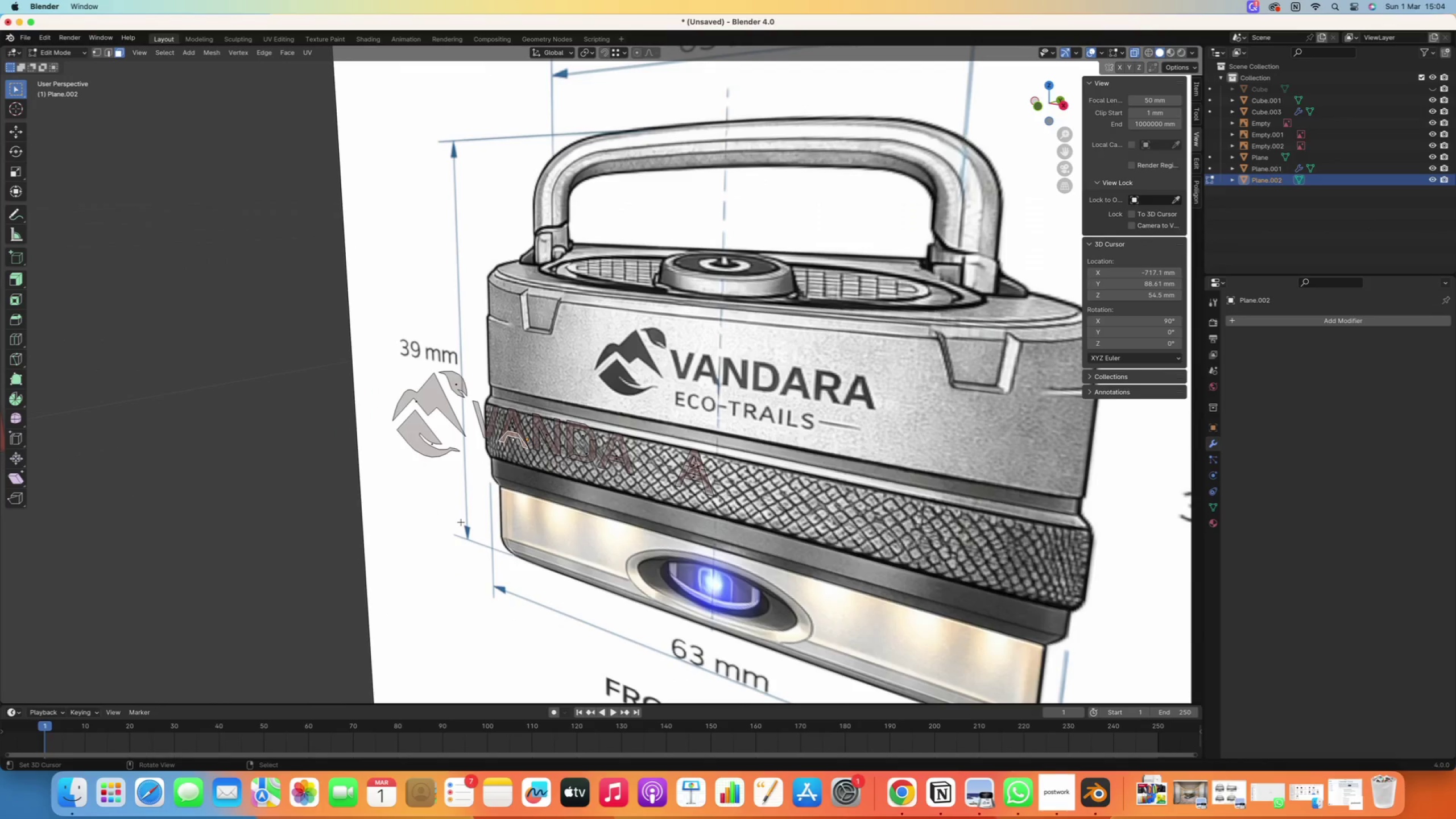 
hold_key(key=ShiftRight, duration=0.54)
 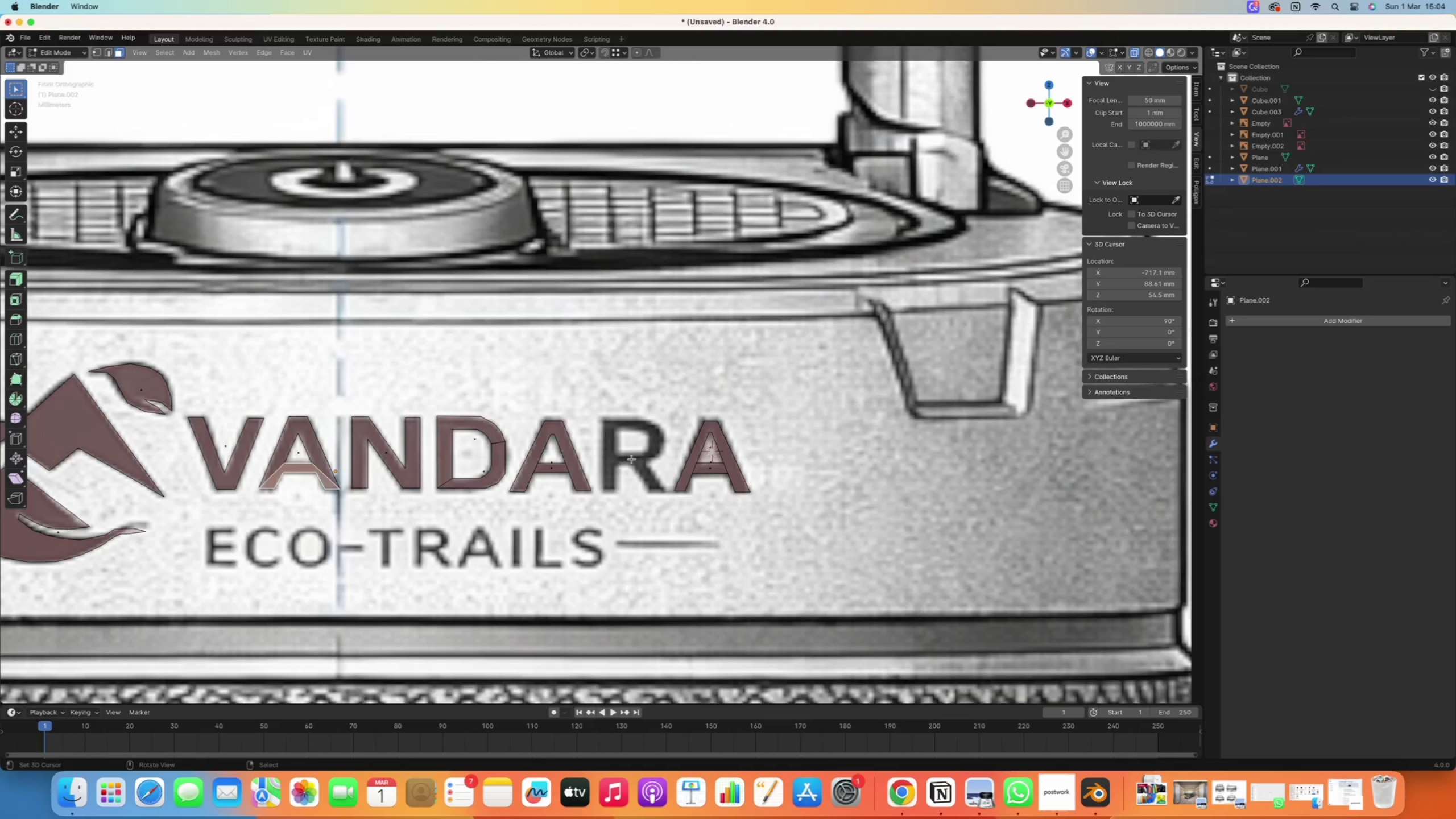 
scroll: coordinate [687, 439], scroll_direction: up, amount: 10.0
 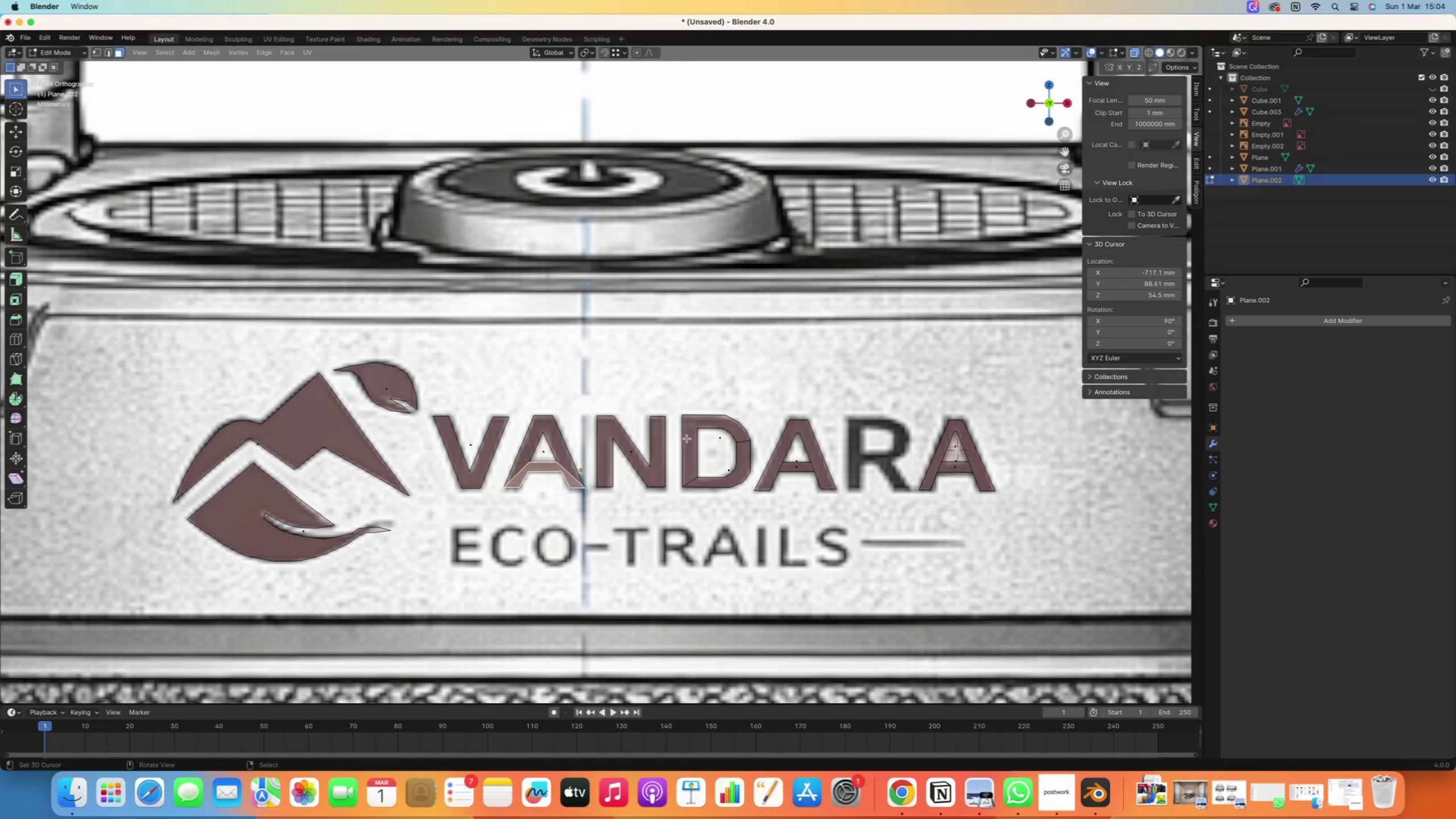 
left_click([635, 459])
 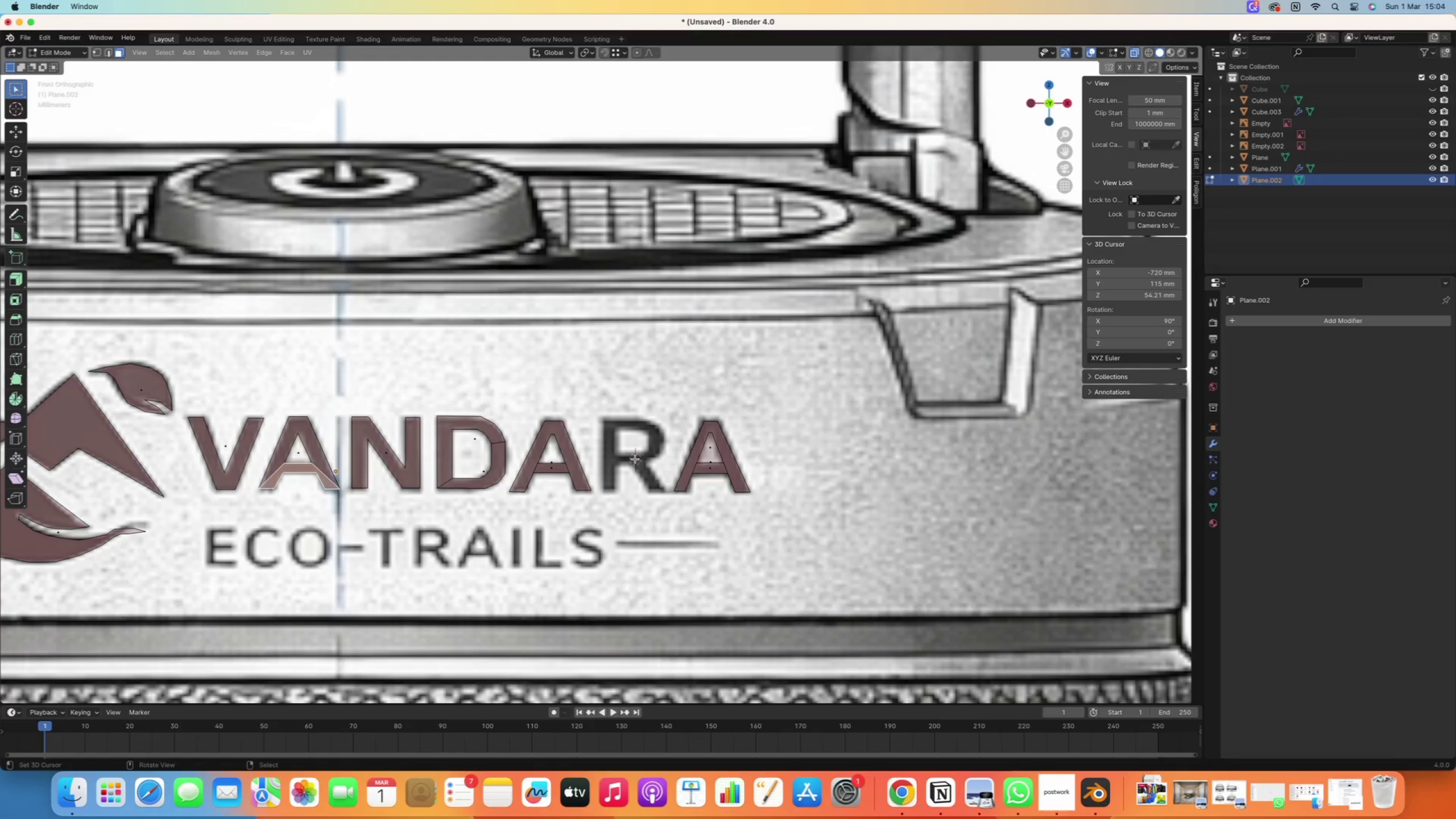 
key(Shift+A)
 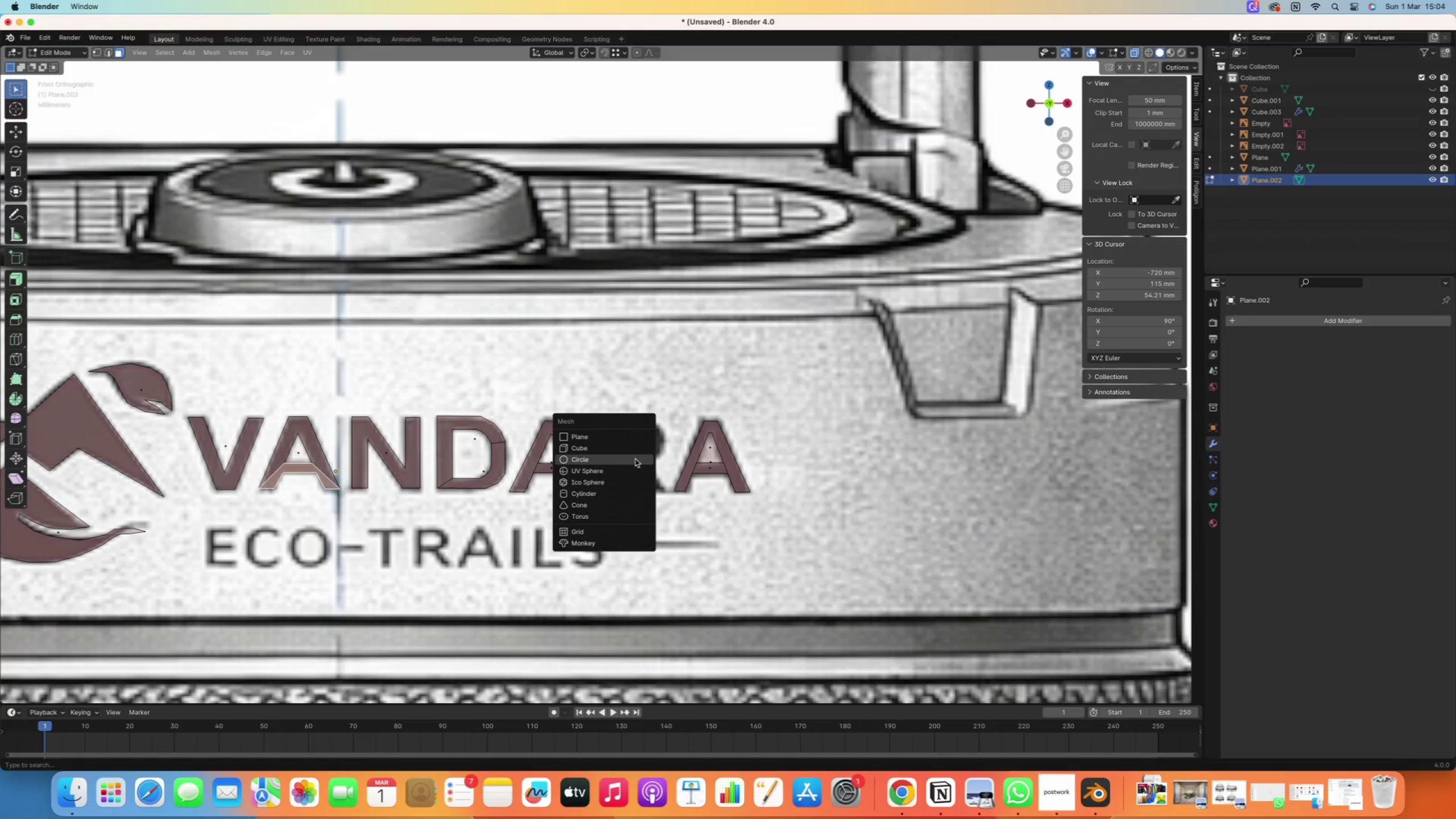 
left_click([580, 433])
 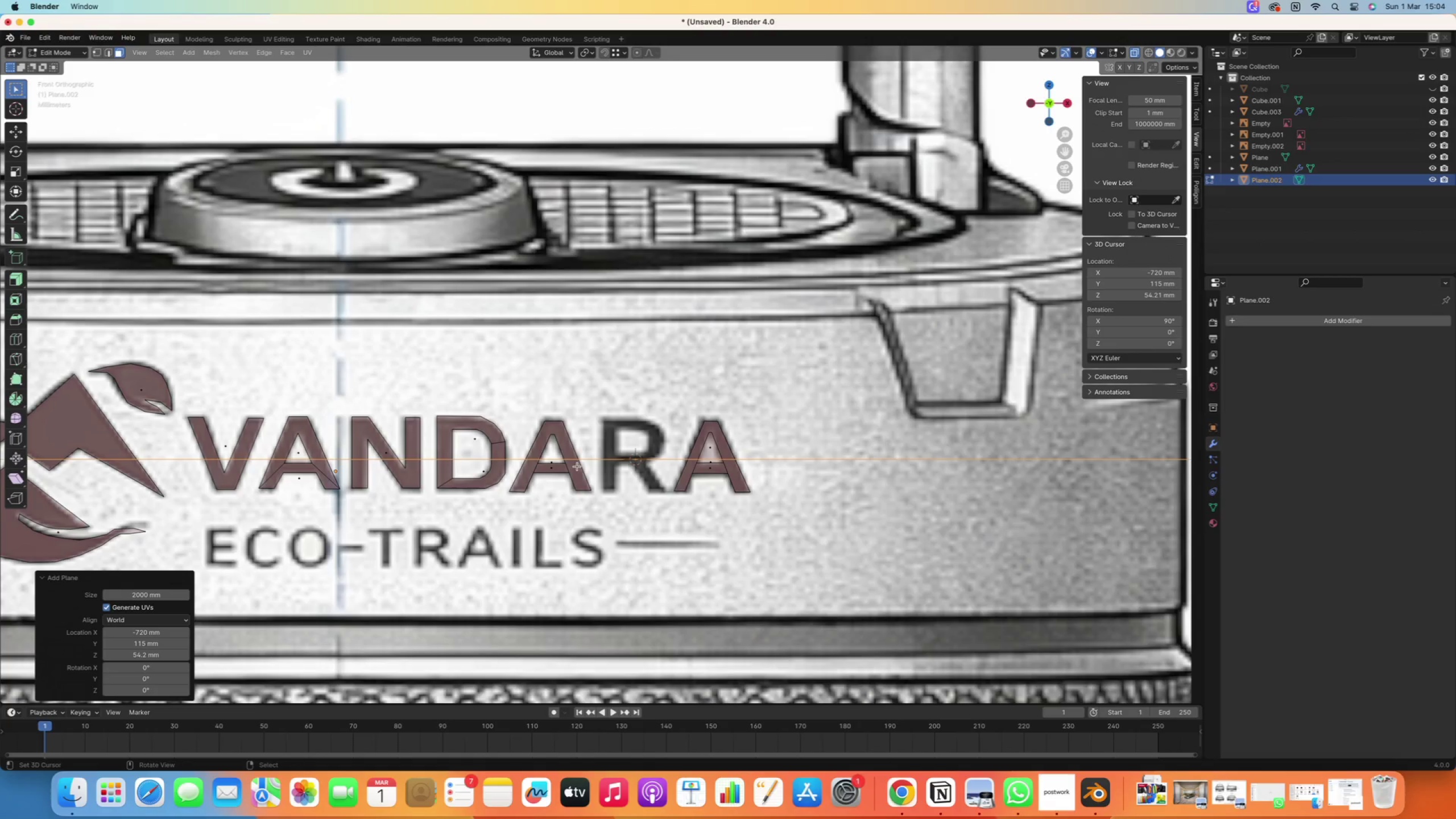 
type(rz)
 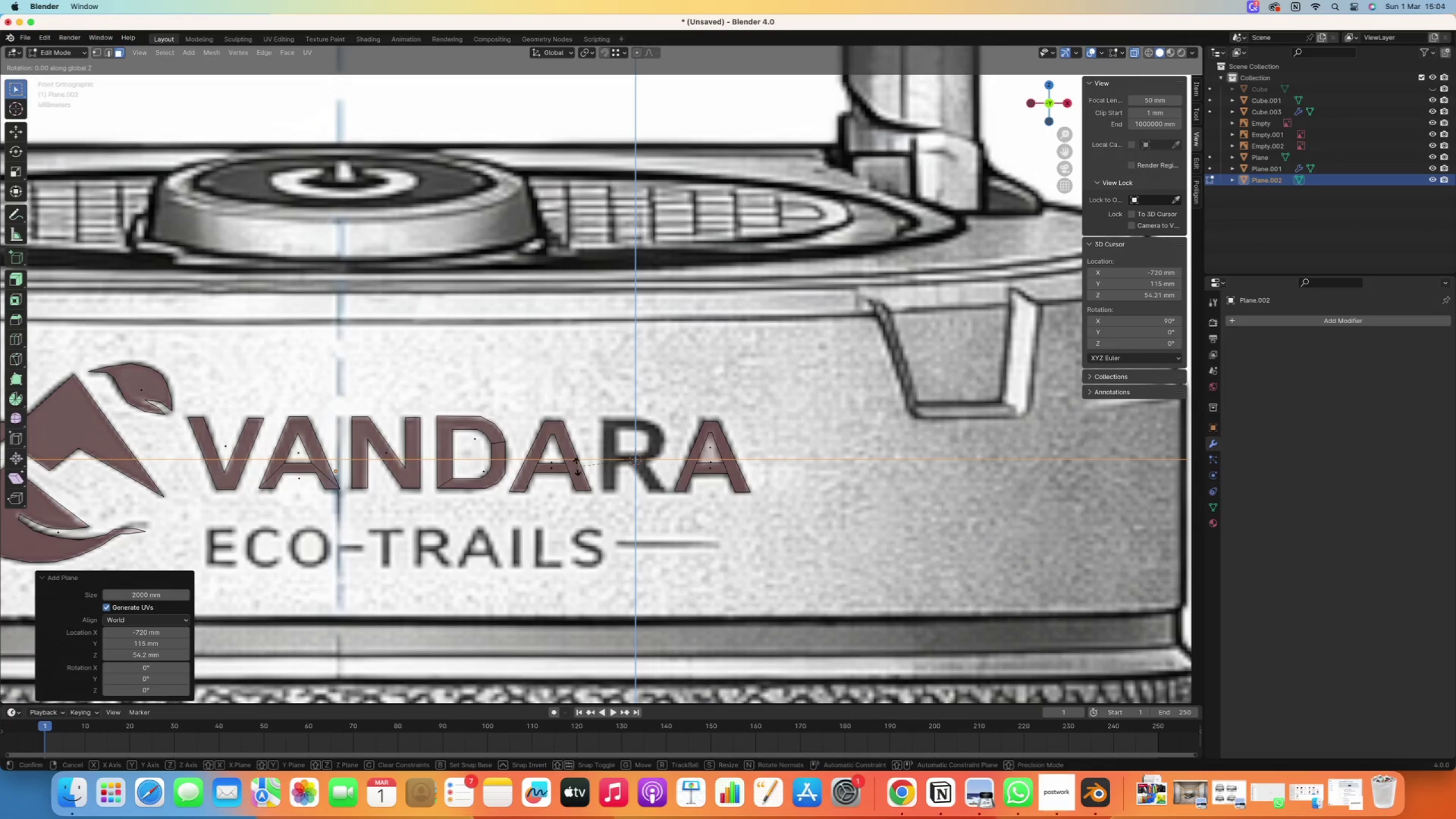 
right_click([577, 466])
 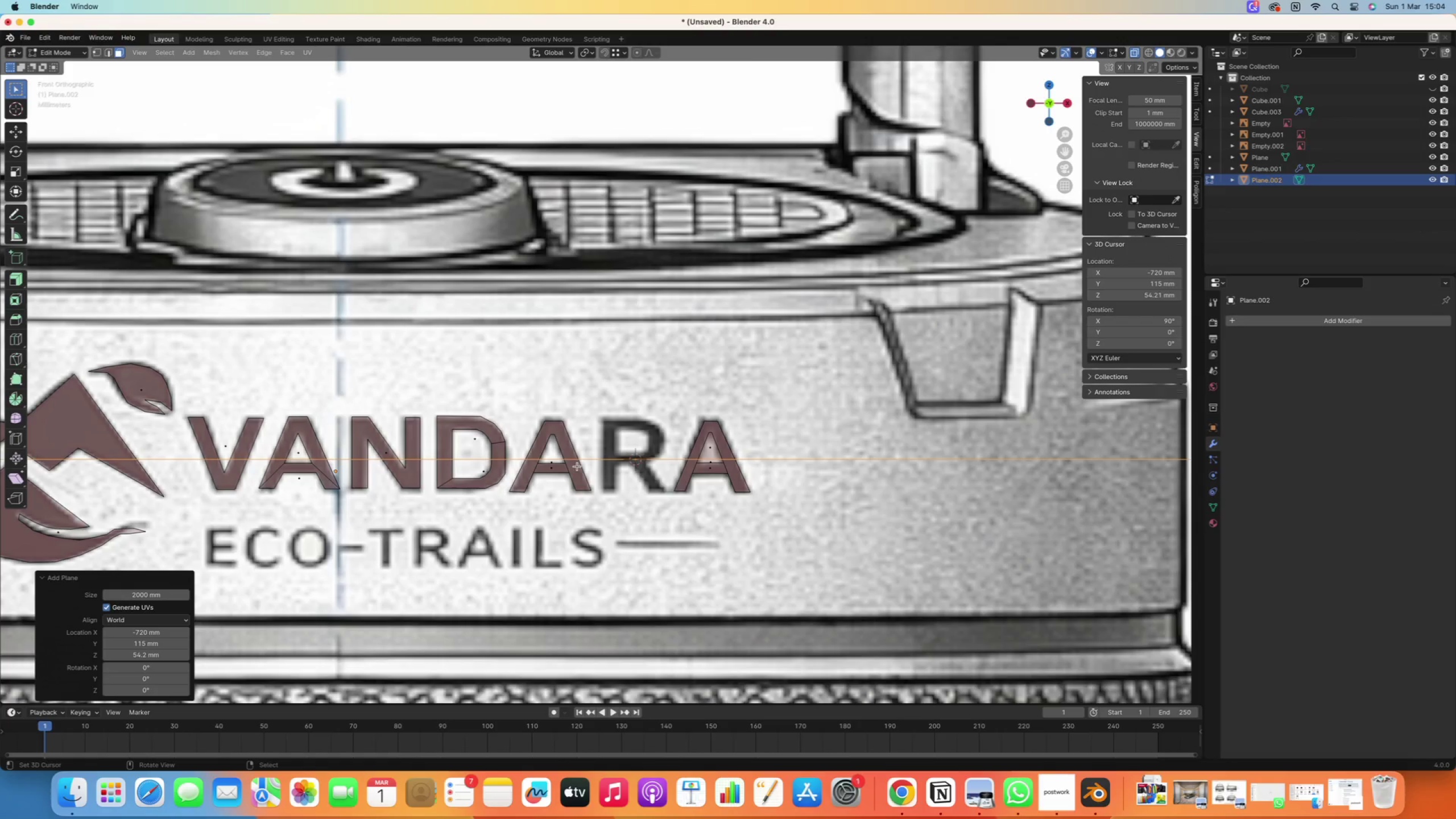 
type(rx90\)
 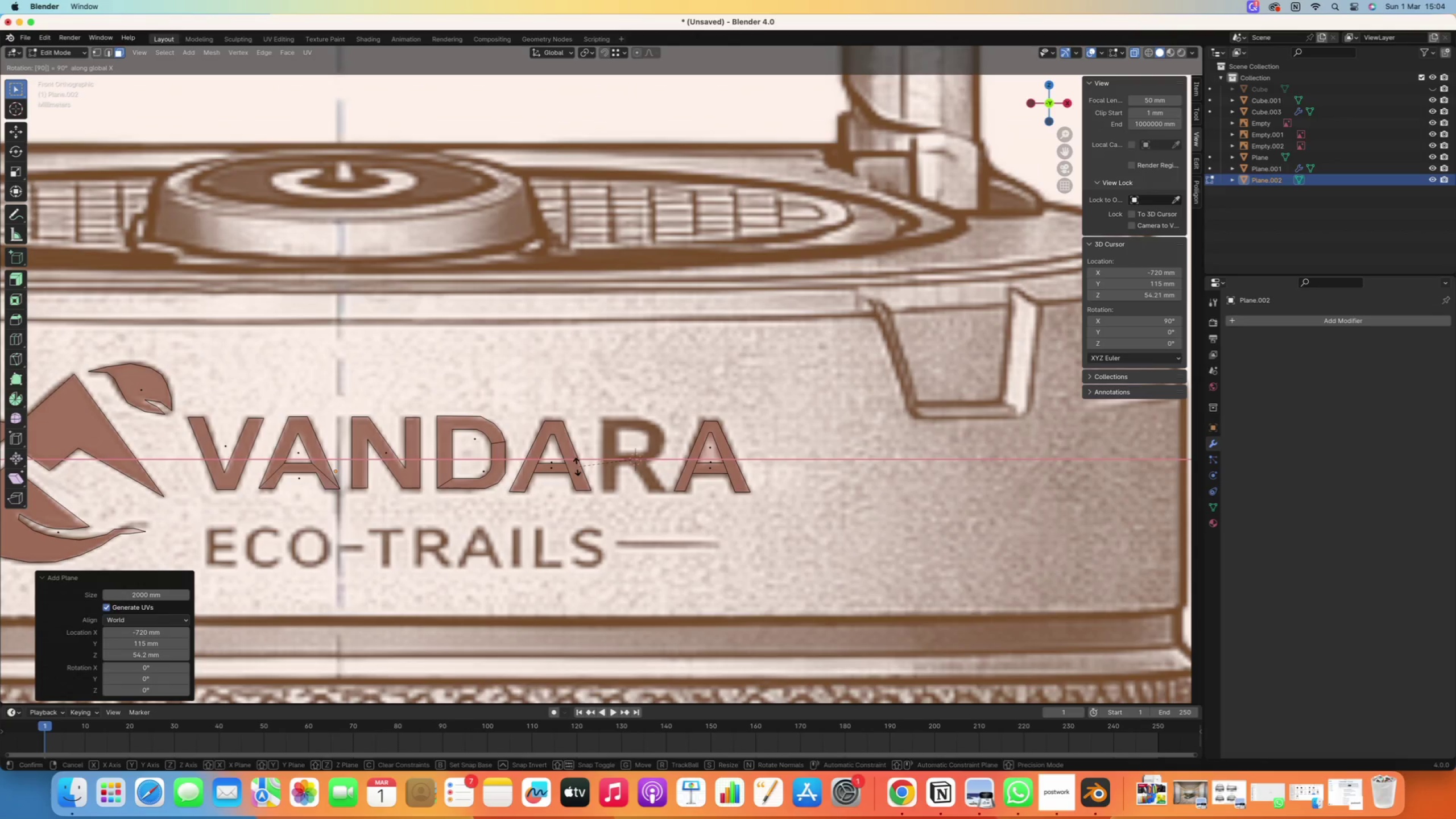 
key(Enter)
 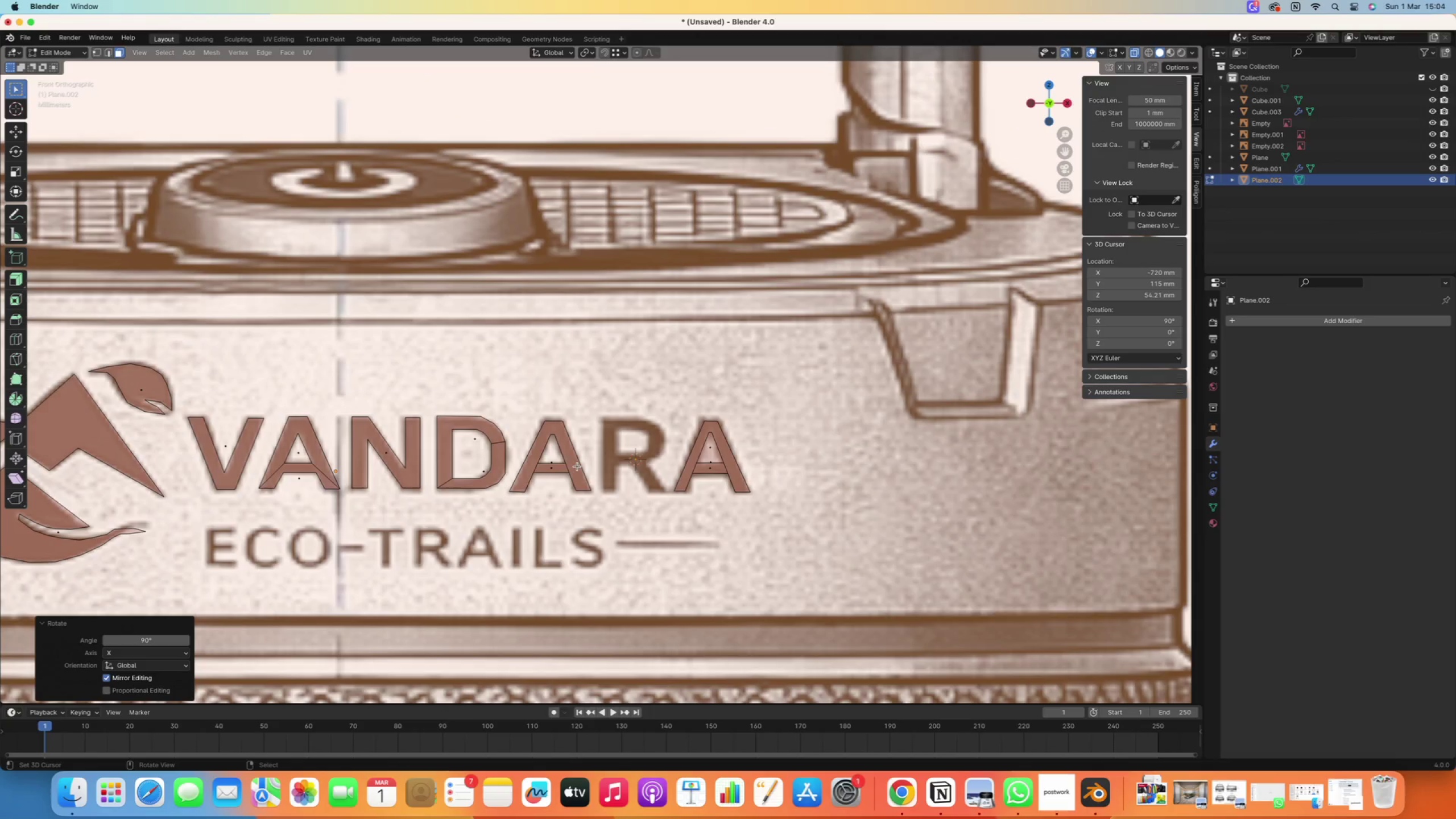 
key(K)
 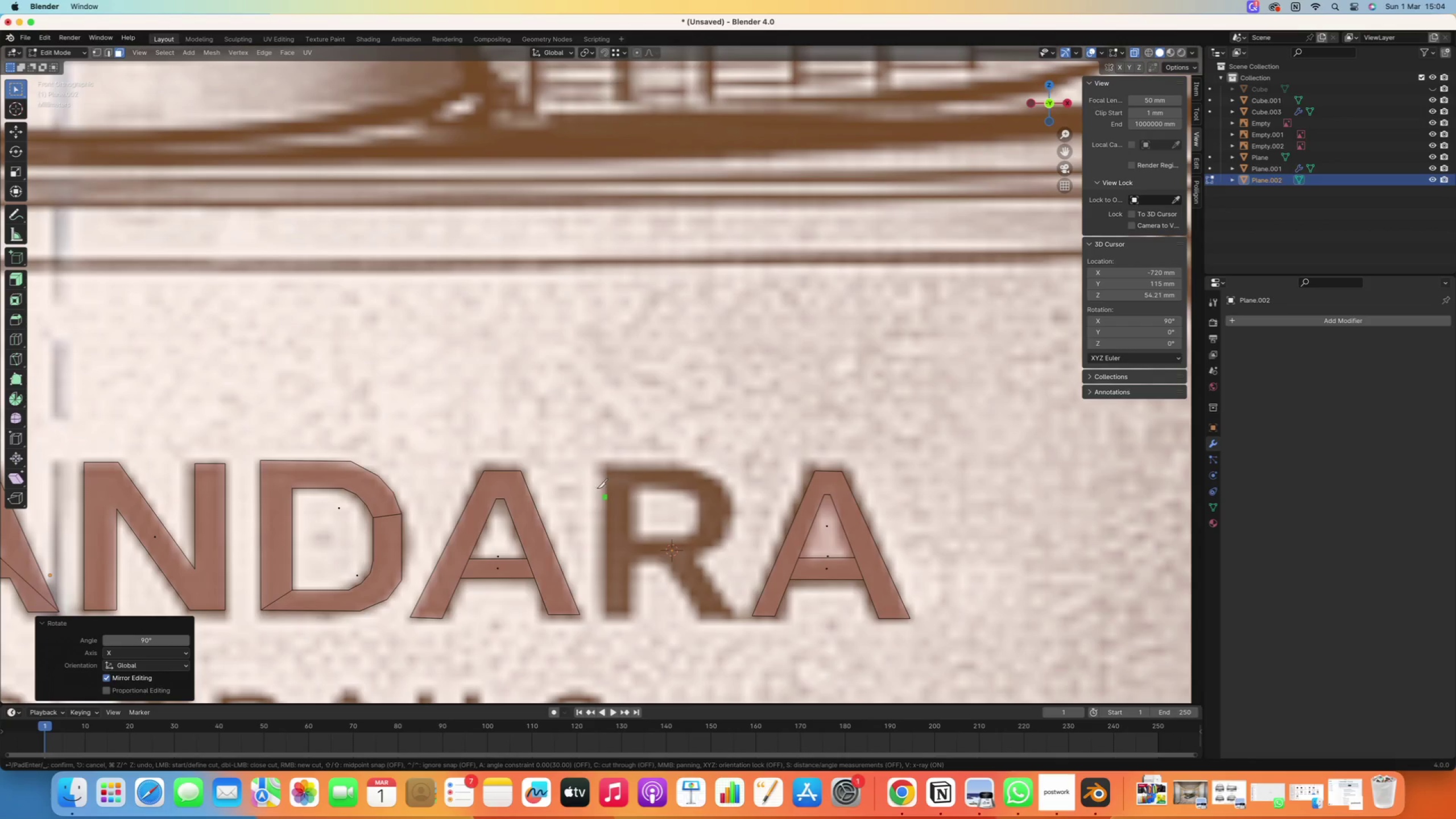 
scroll: coordinate [613, 476], scroll_direction: up, amount: 27.0
 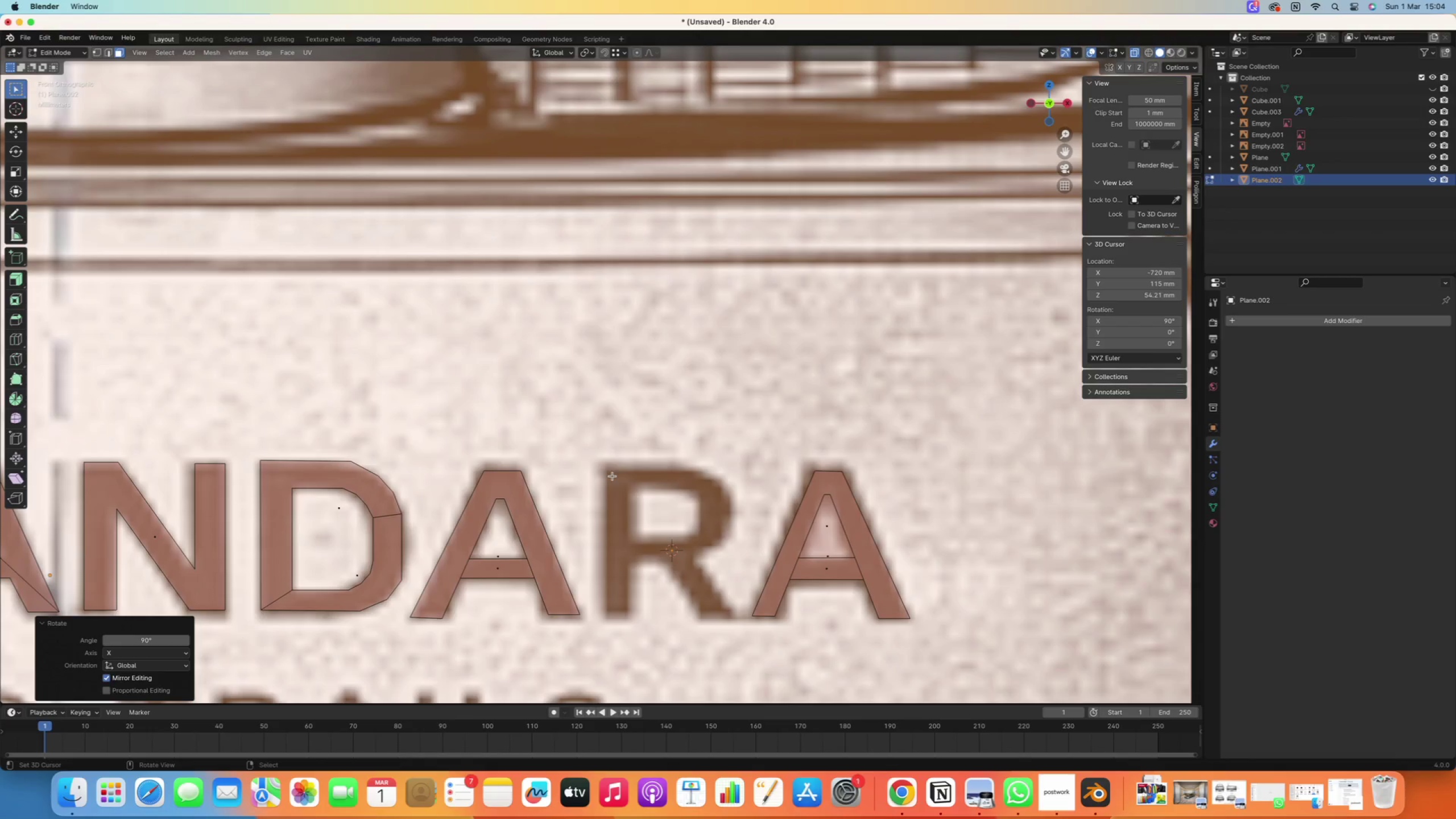 
hold_key(key=ShiftRight, duration=0.4)
 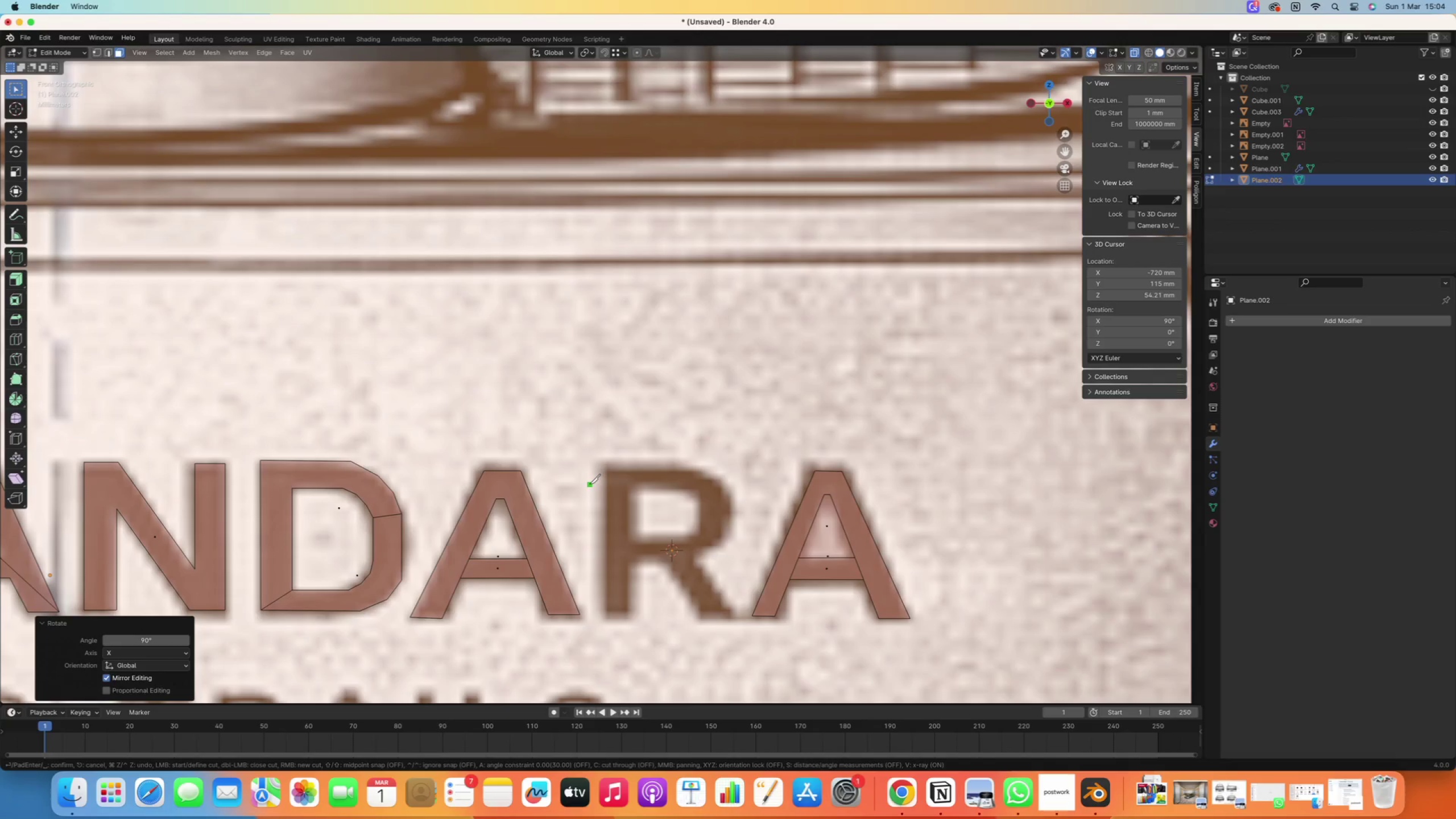 
hold_key(key=ShiftRight, duration=0.47)
 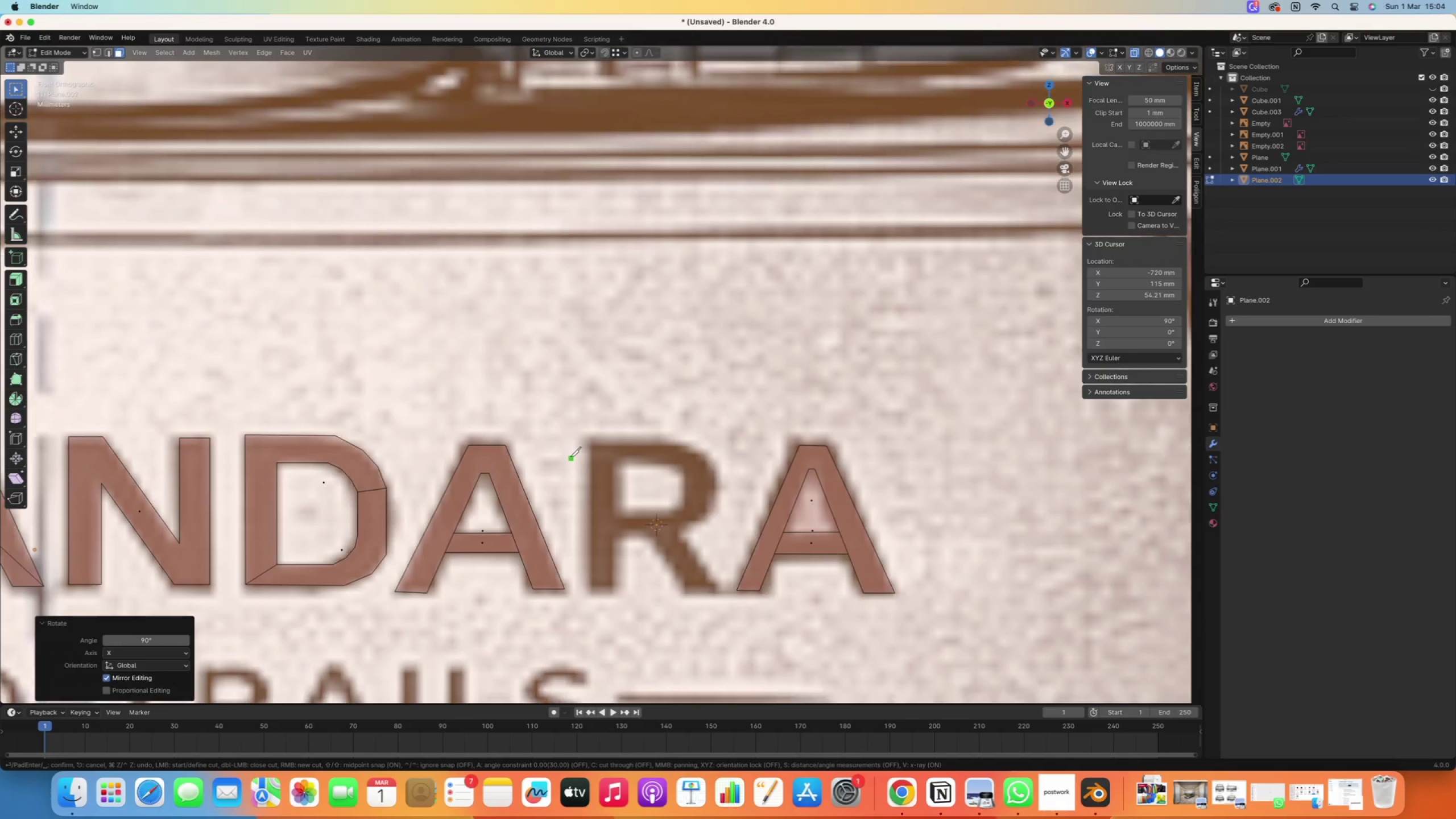 
hold_key(key=ShiftRight, duration=0.39)
 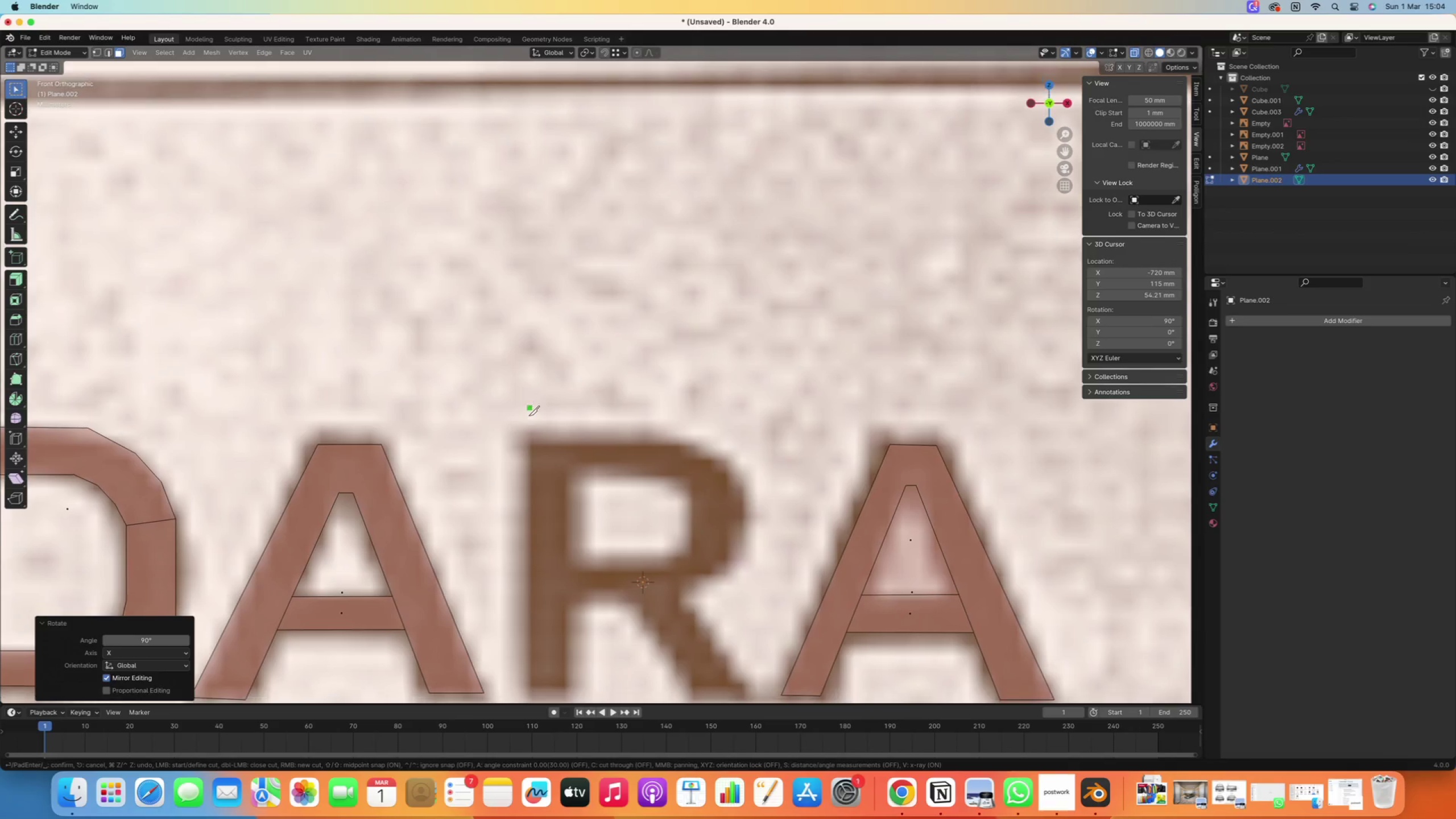 
scroll: coordinate [592, 456], scroll_direction: up, amount: 5.0
 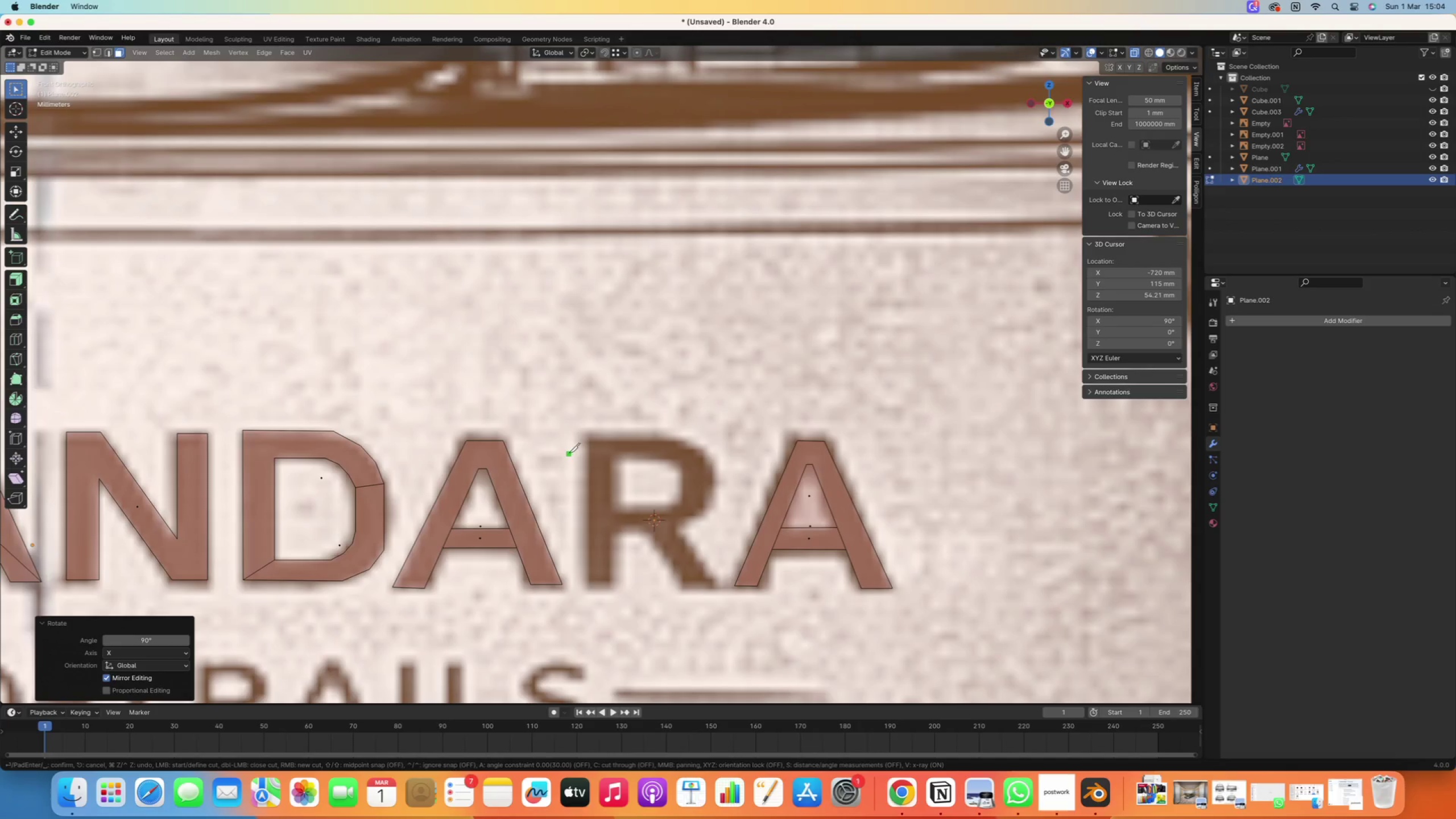 
hold_key(key=ShiftRight, duration=0.39)
scroll: coordinate [520, 447], scroll_direction: up, amount: 1.0
 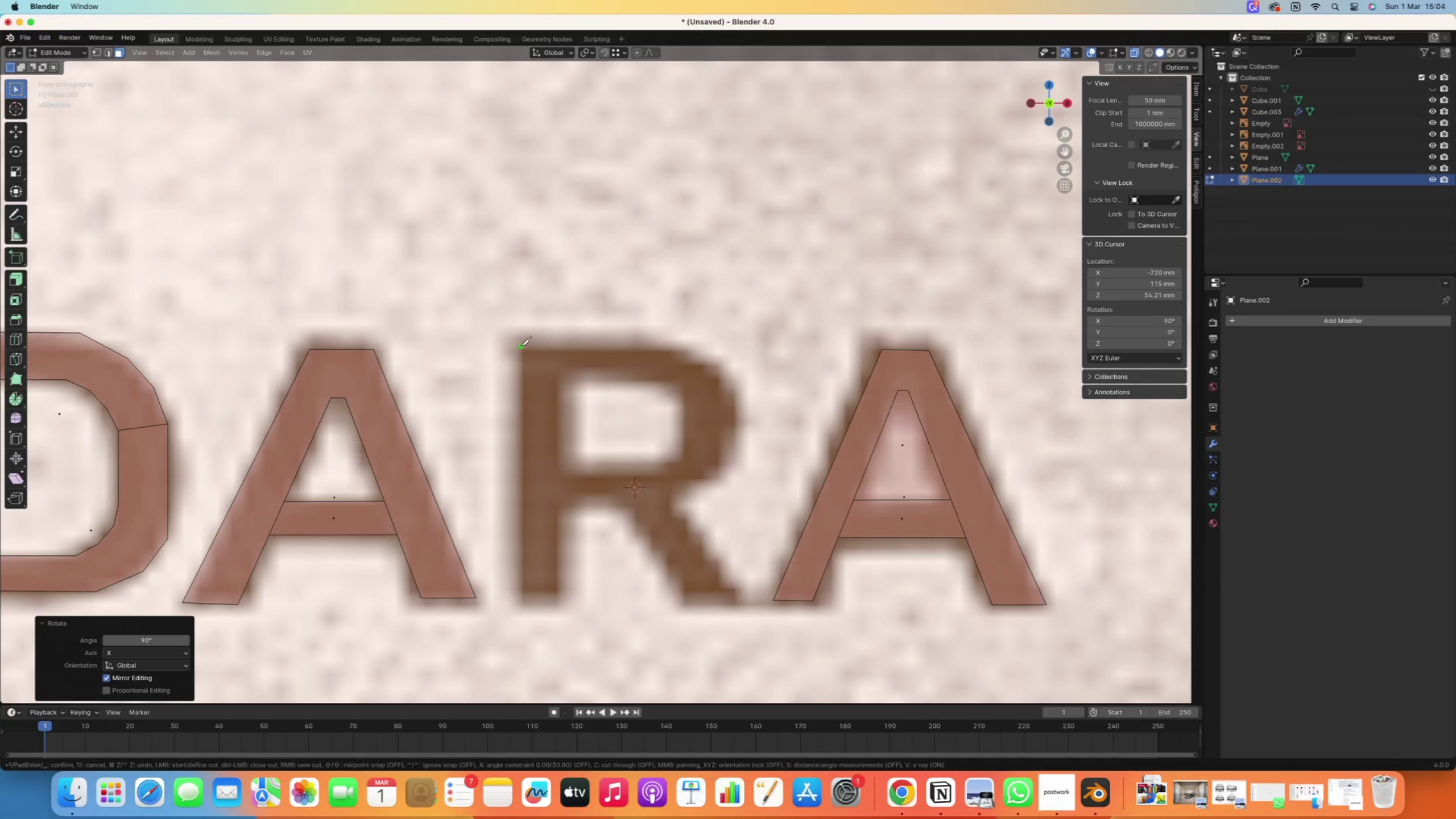 
left_click([523, 352])
 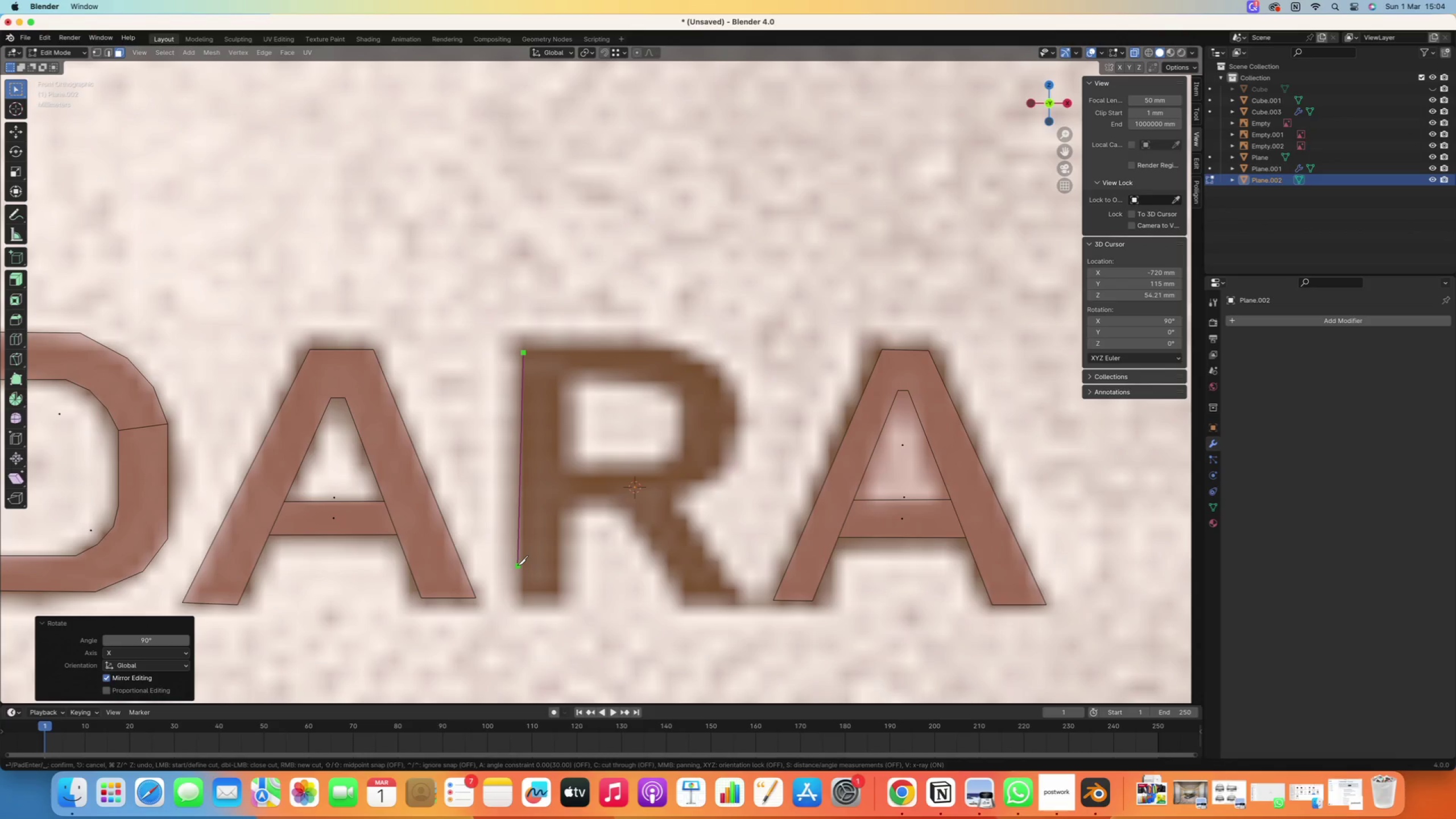 
wait(5.26)
 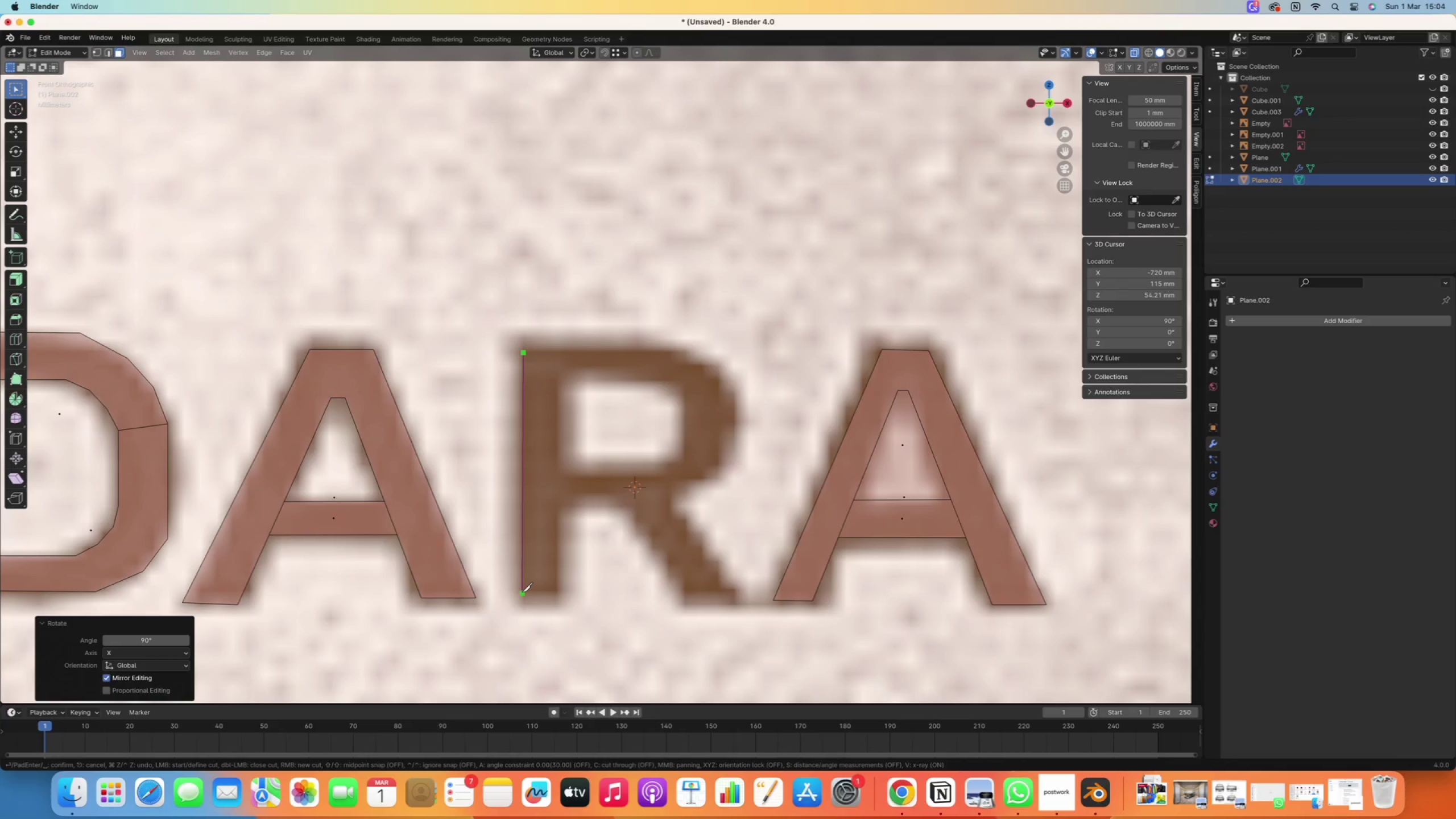 
key(Z)
 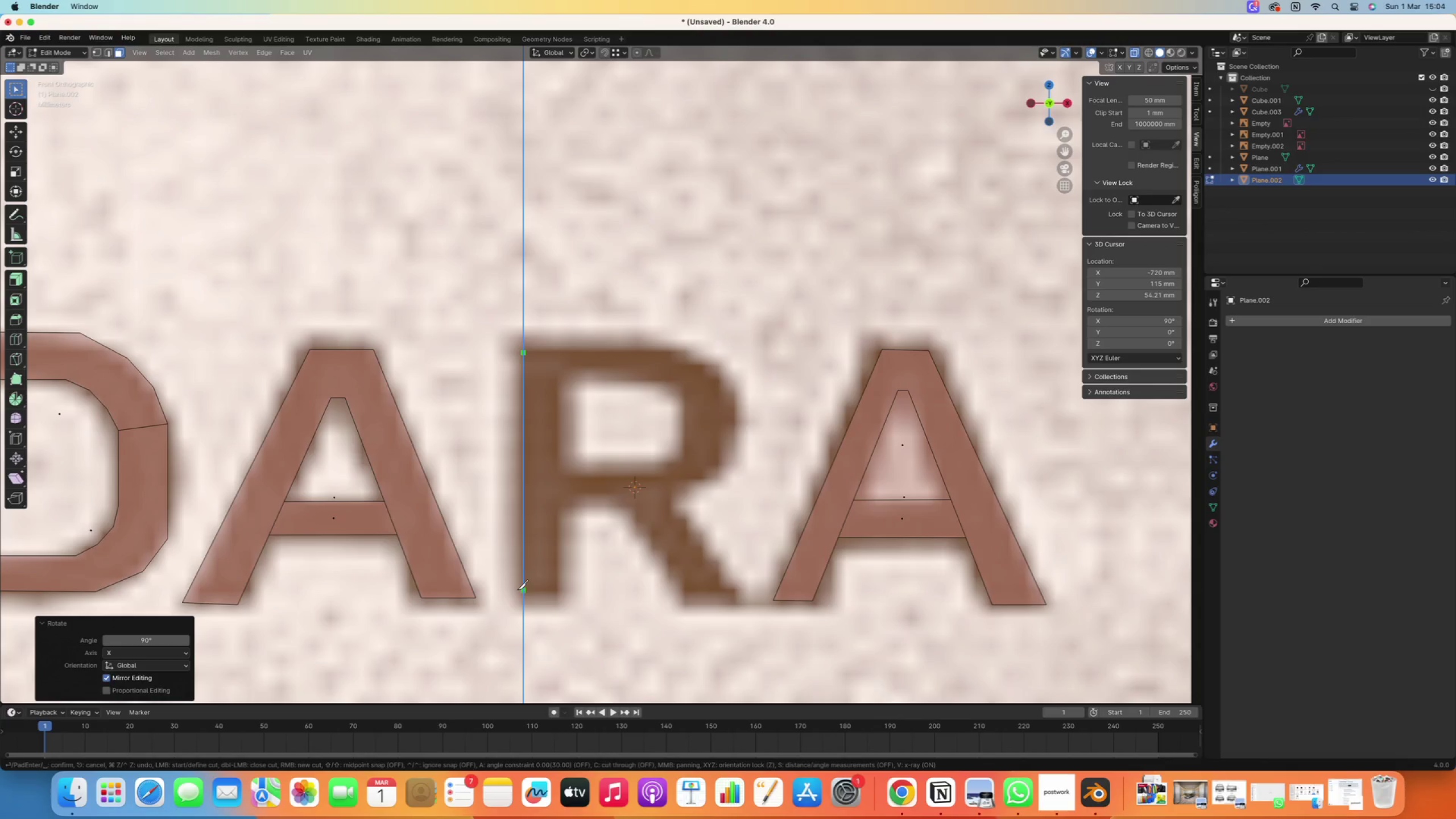 
left_click([518, 590])
 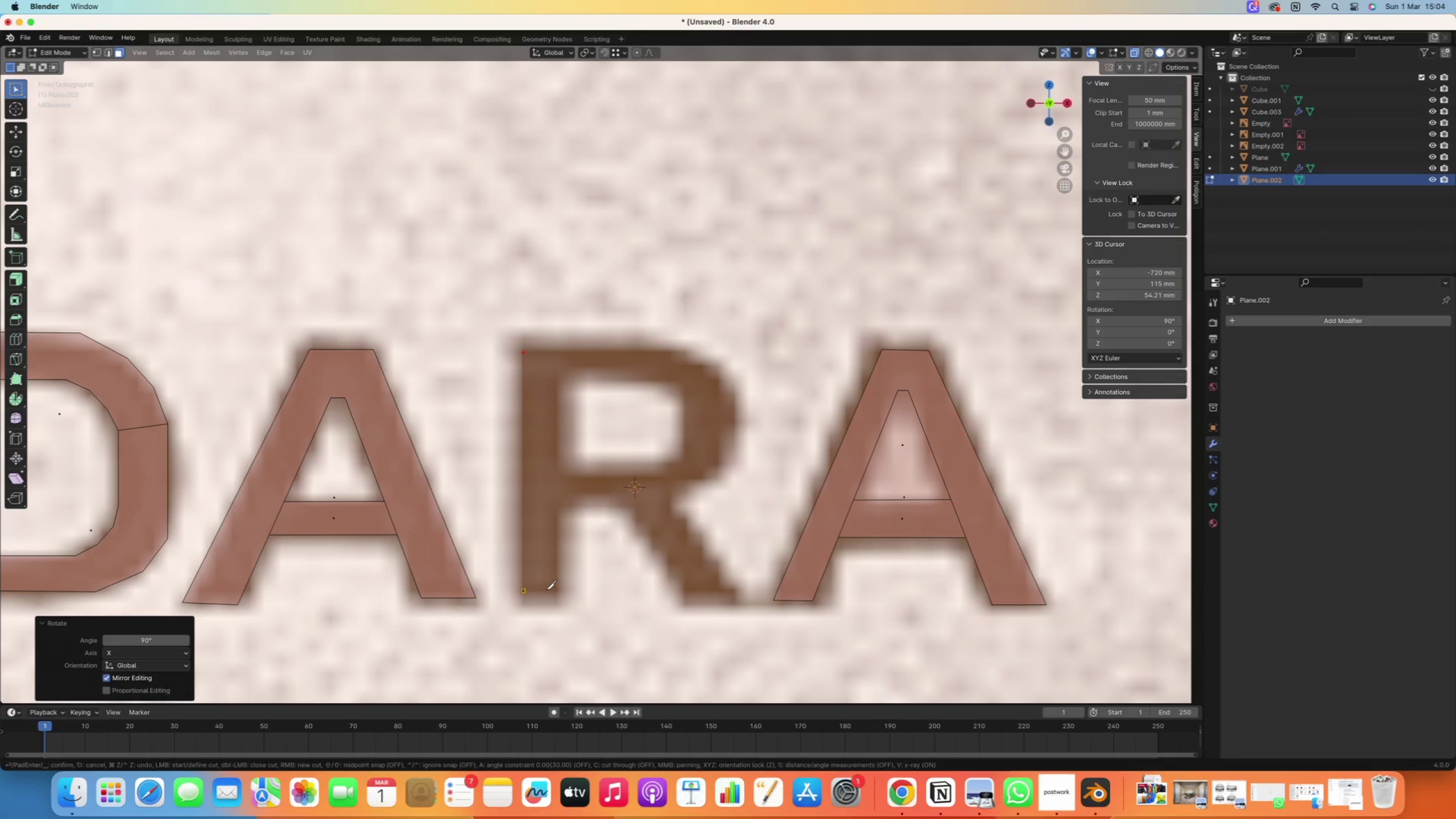 
type(zz)
 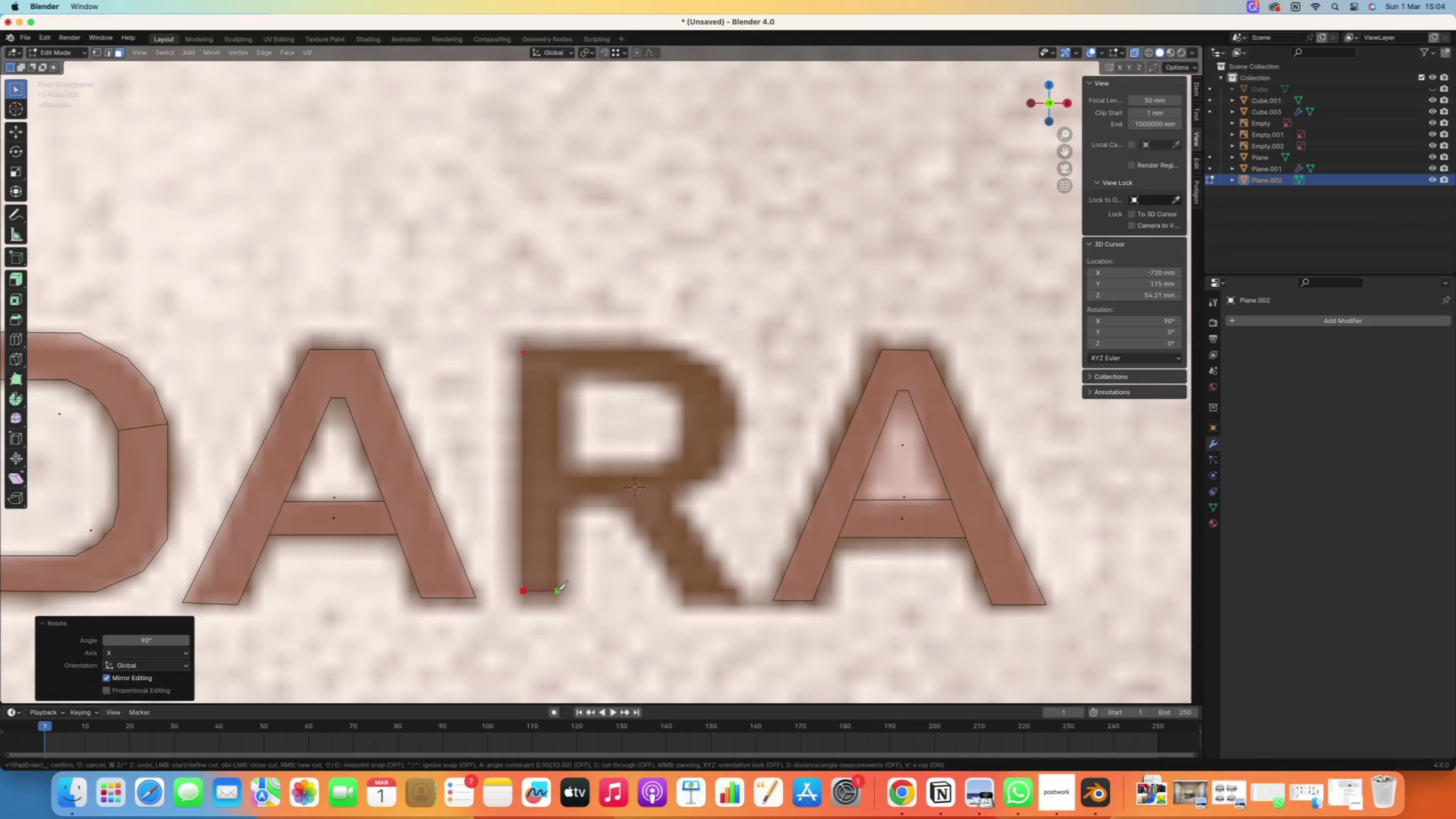 
left_click([560, 591])
 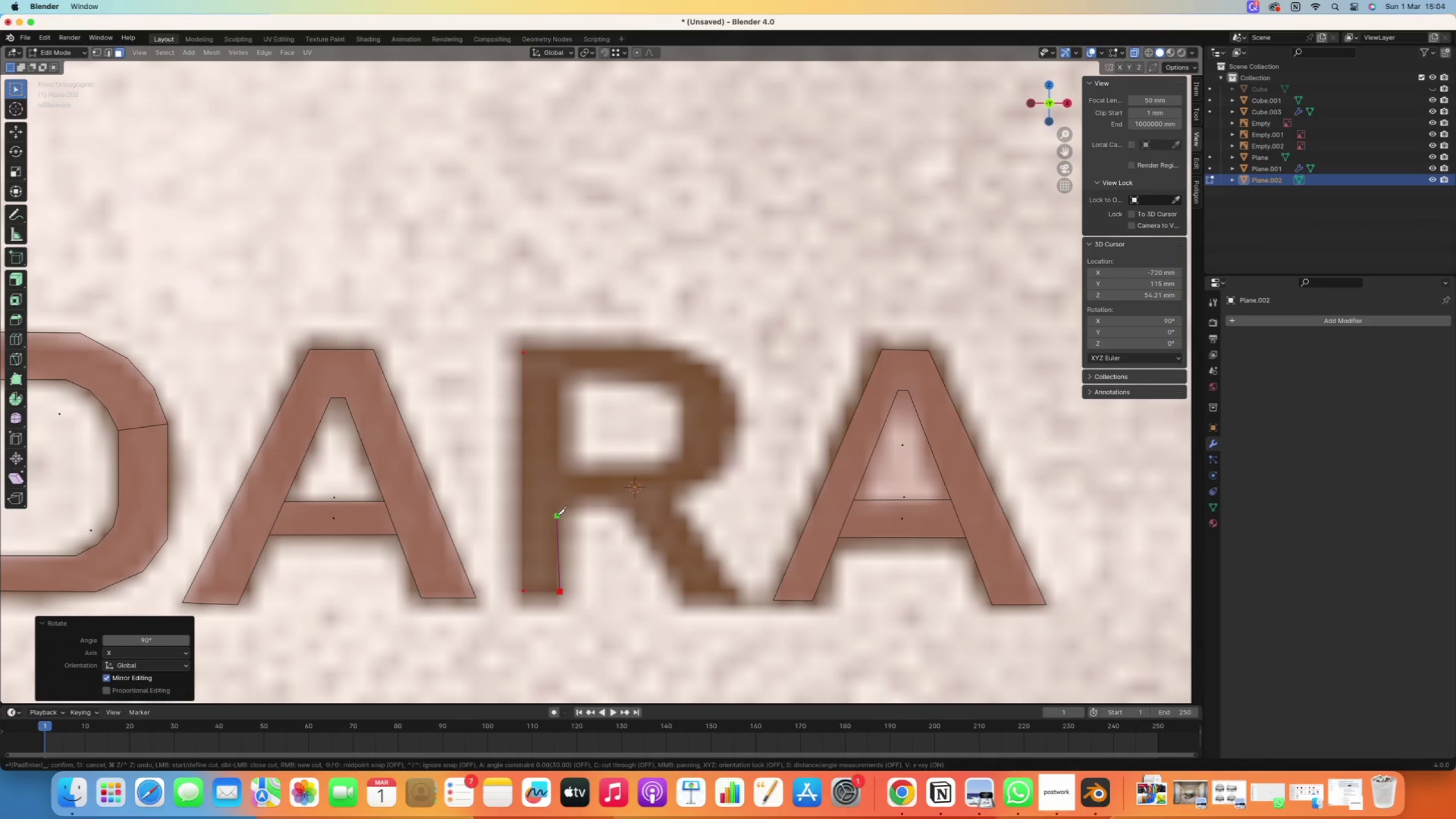 
key(Z)
 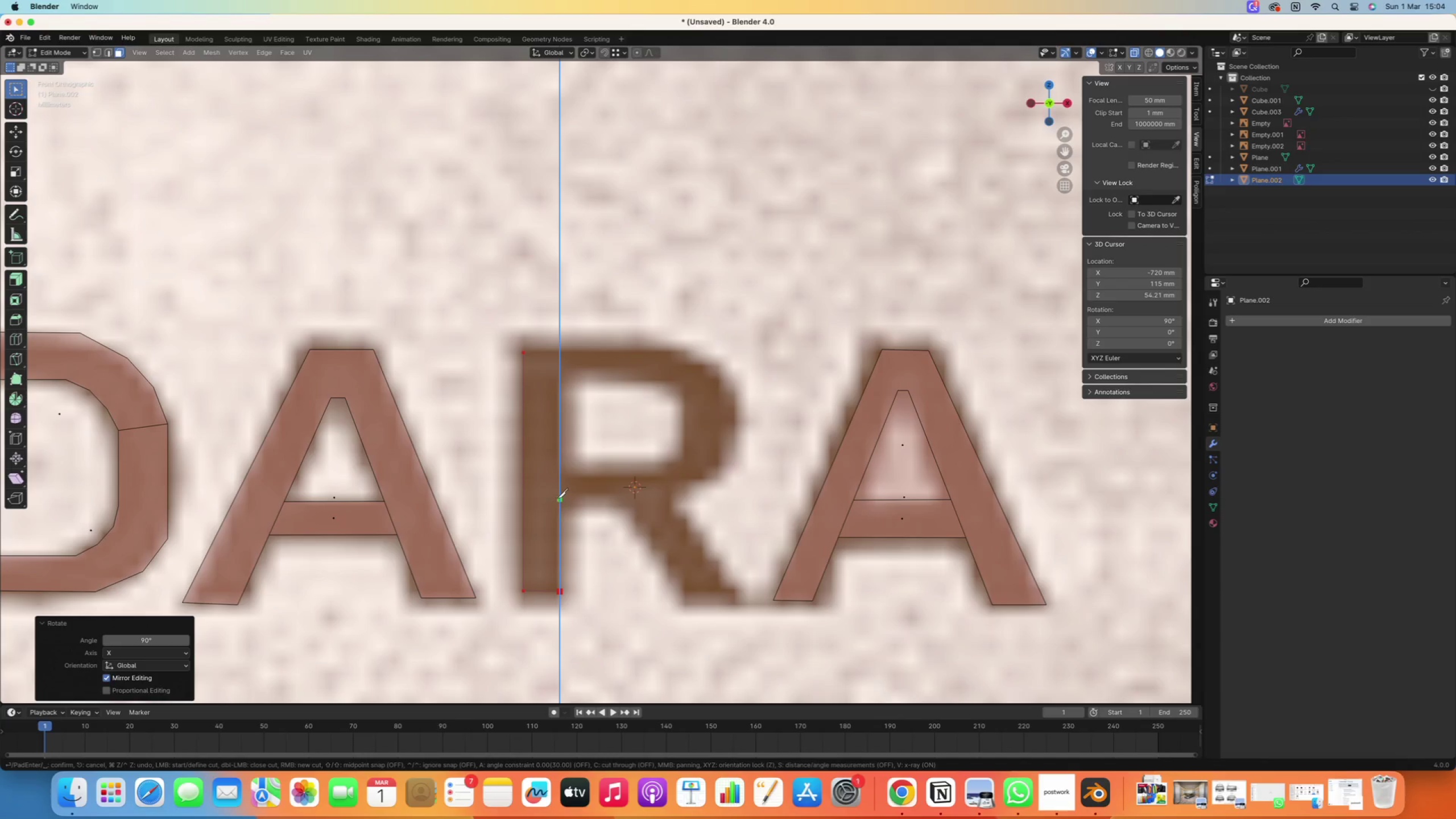 
left_click([559, 496])
 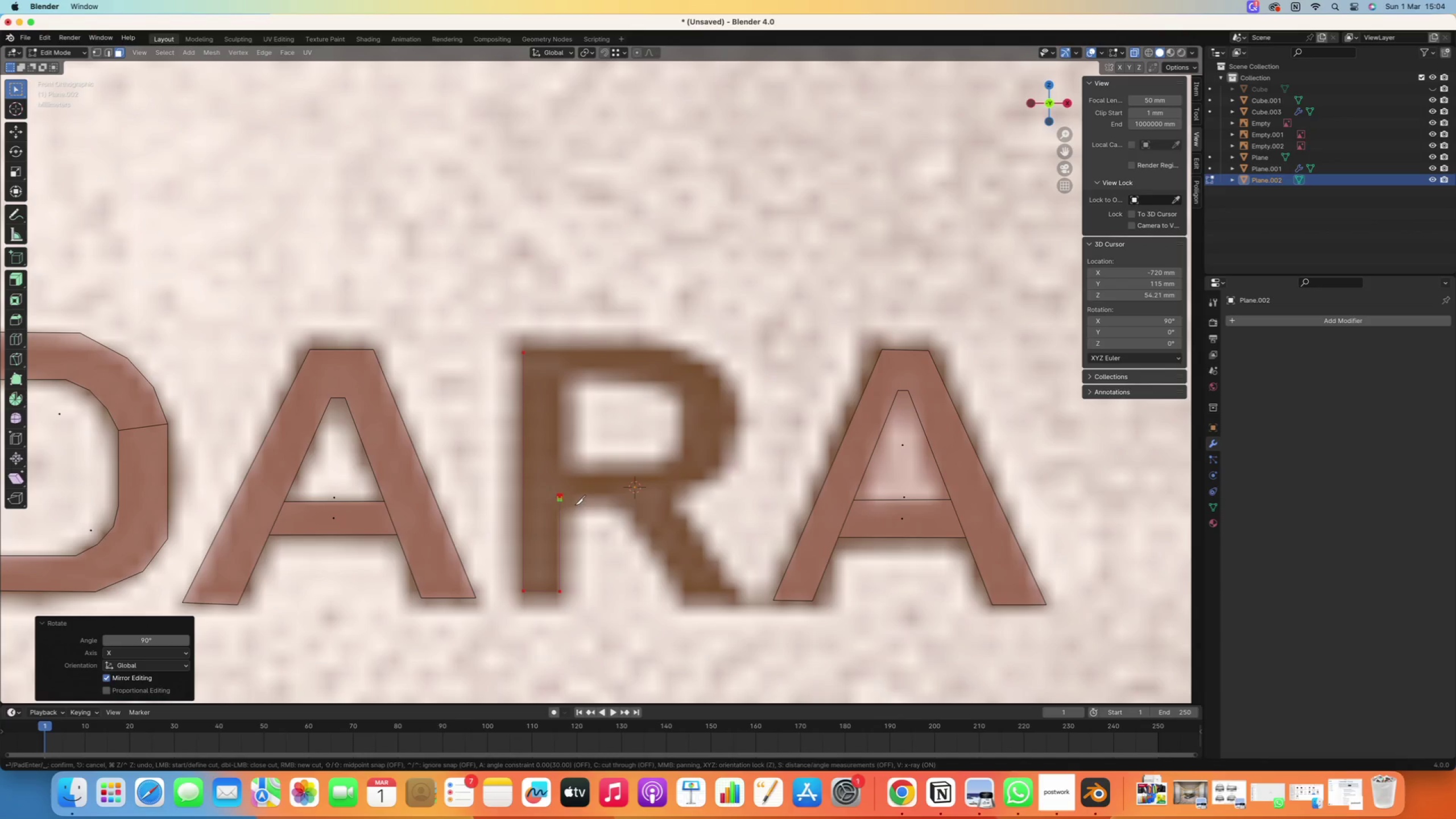 
type(zz)
 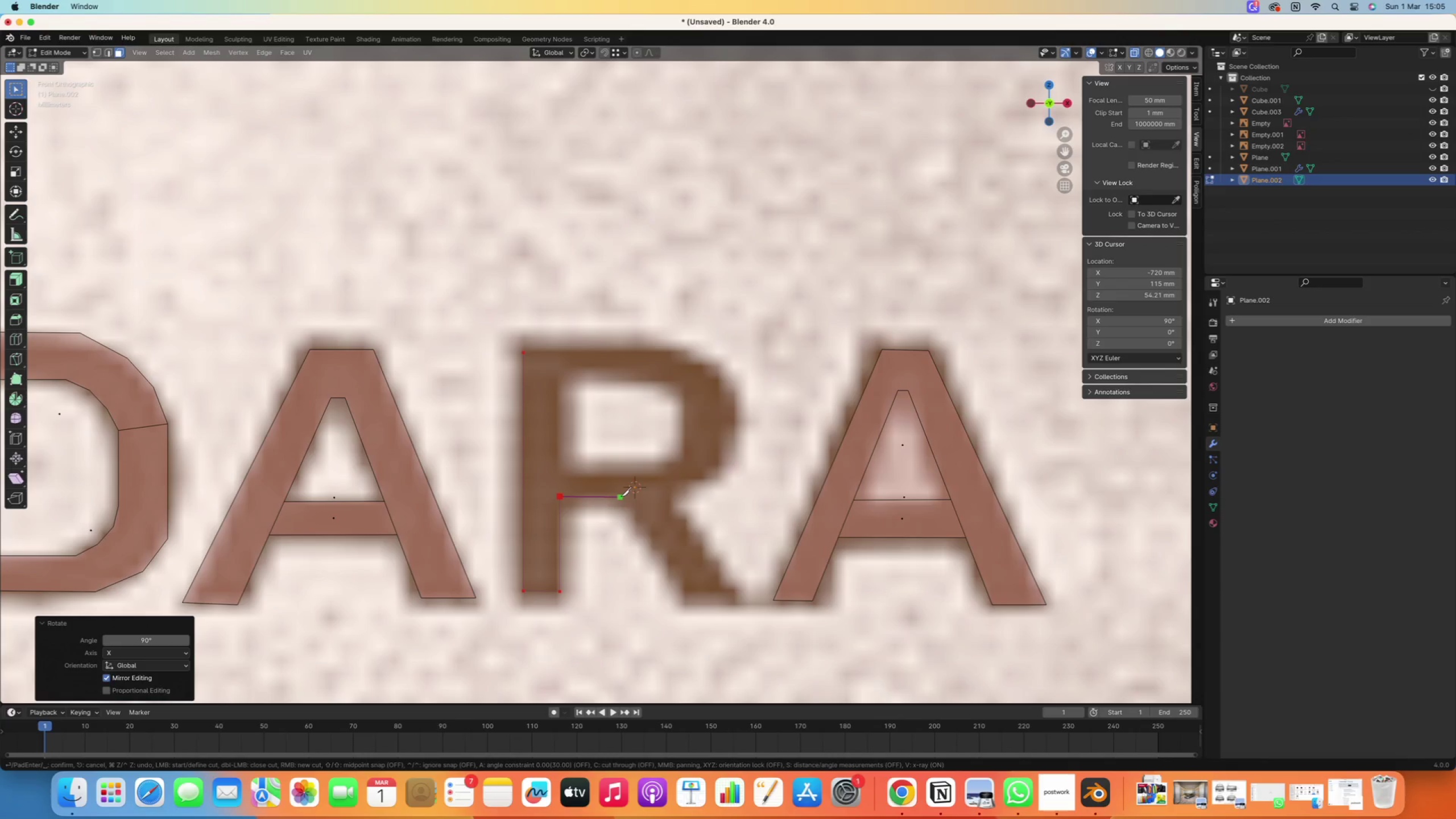 
key(X)
 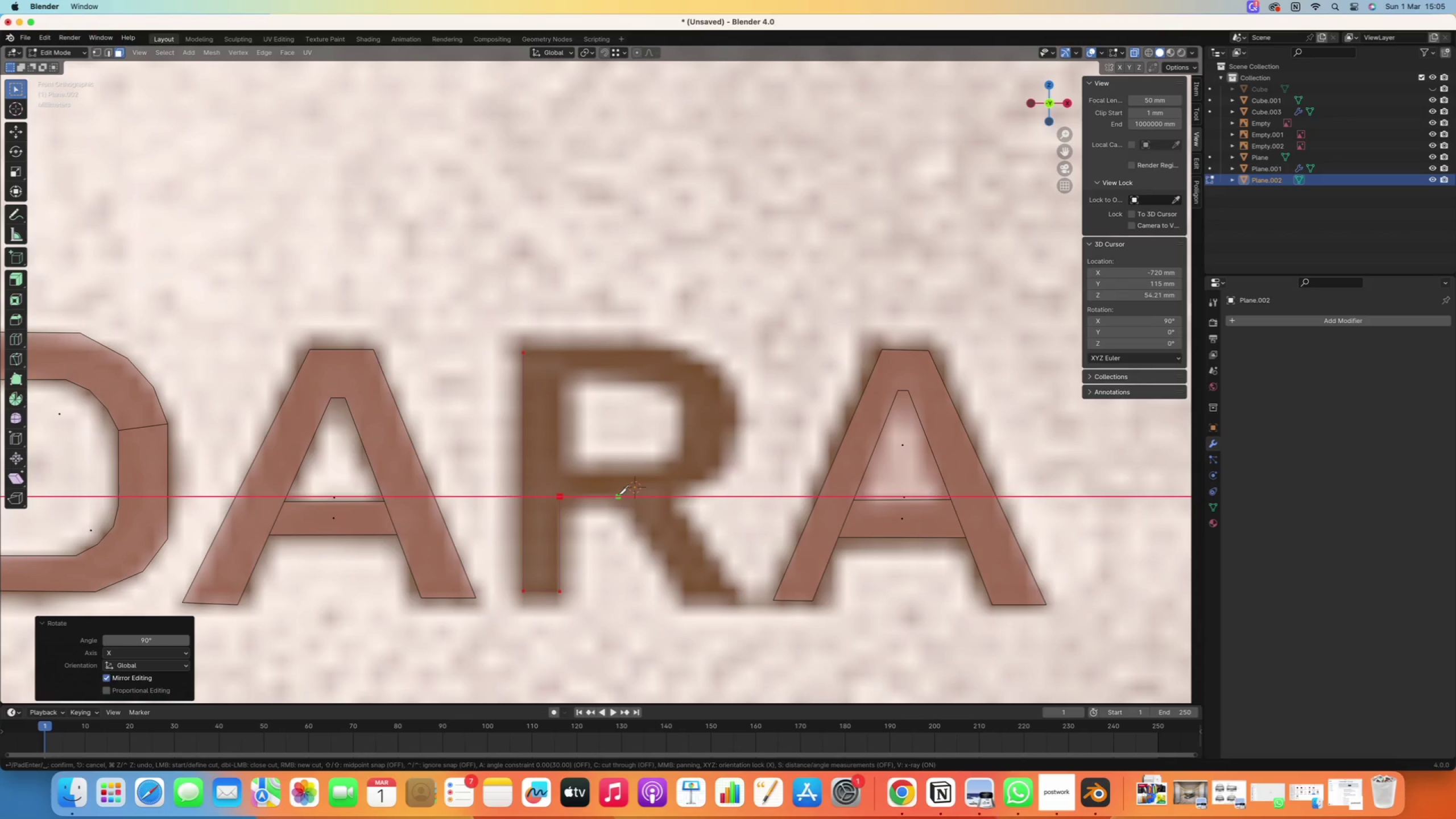 
left_click([618, 495])
 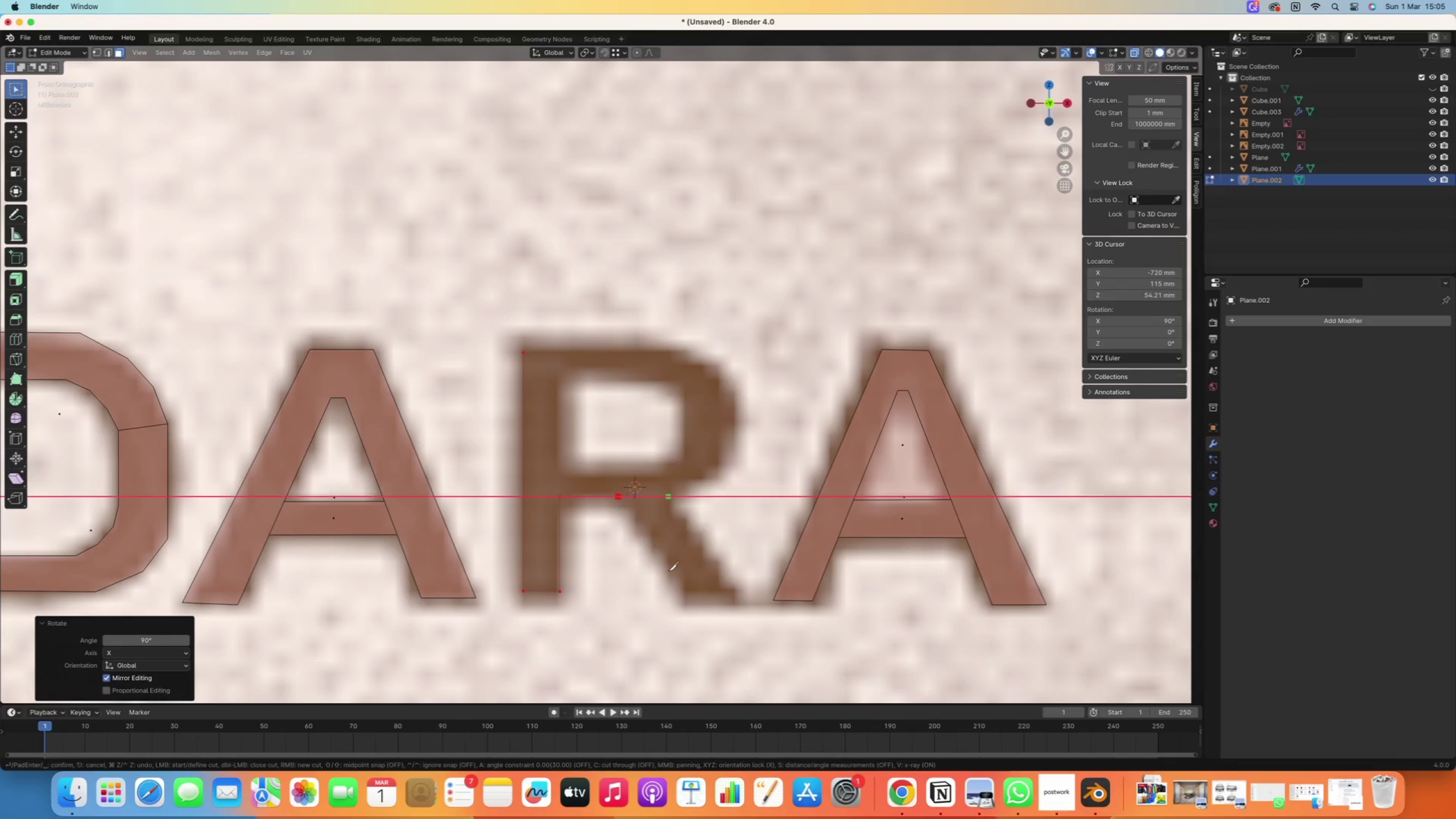 
type(xx)
 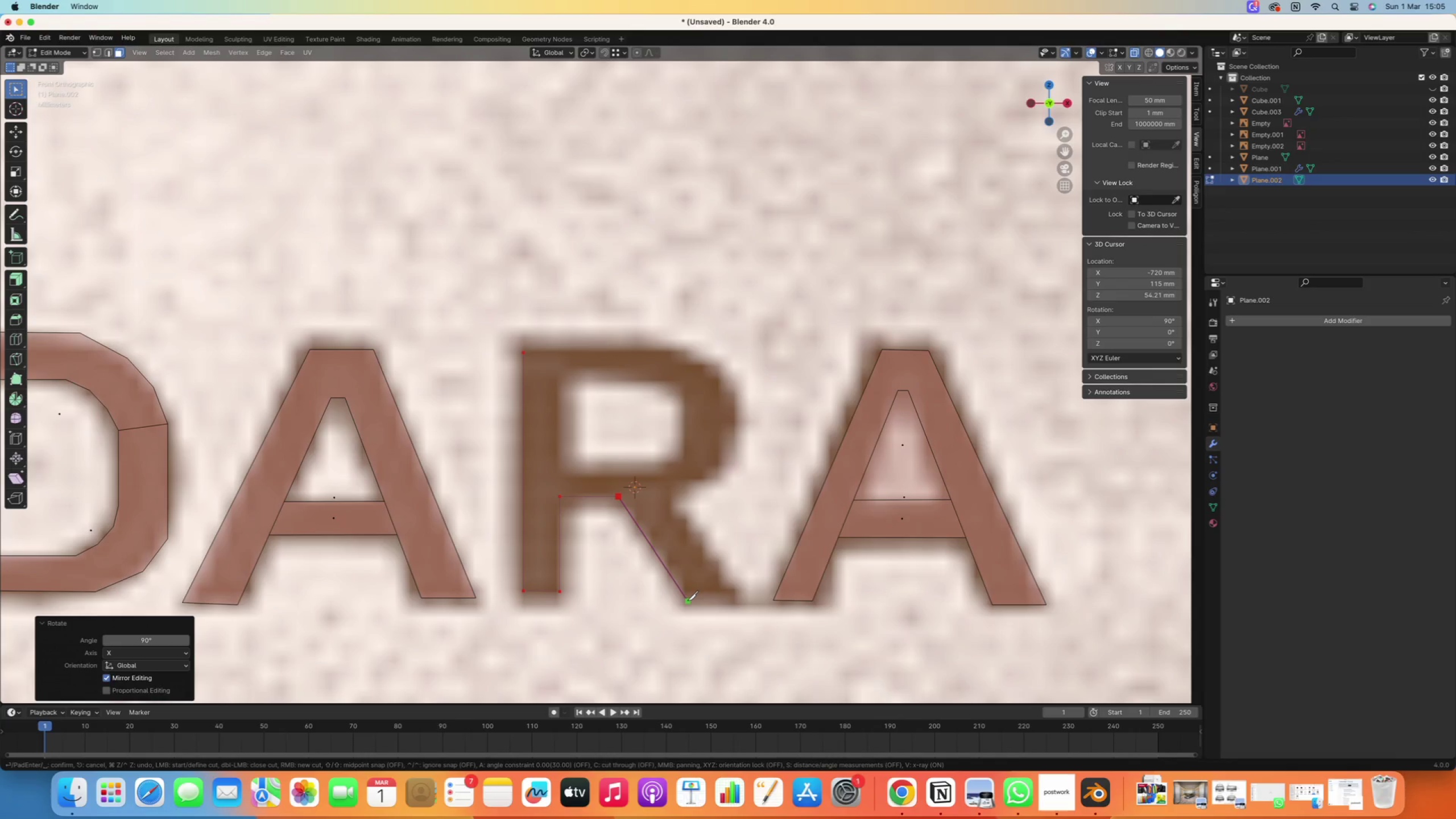 
left_click([688, 601])
 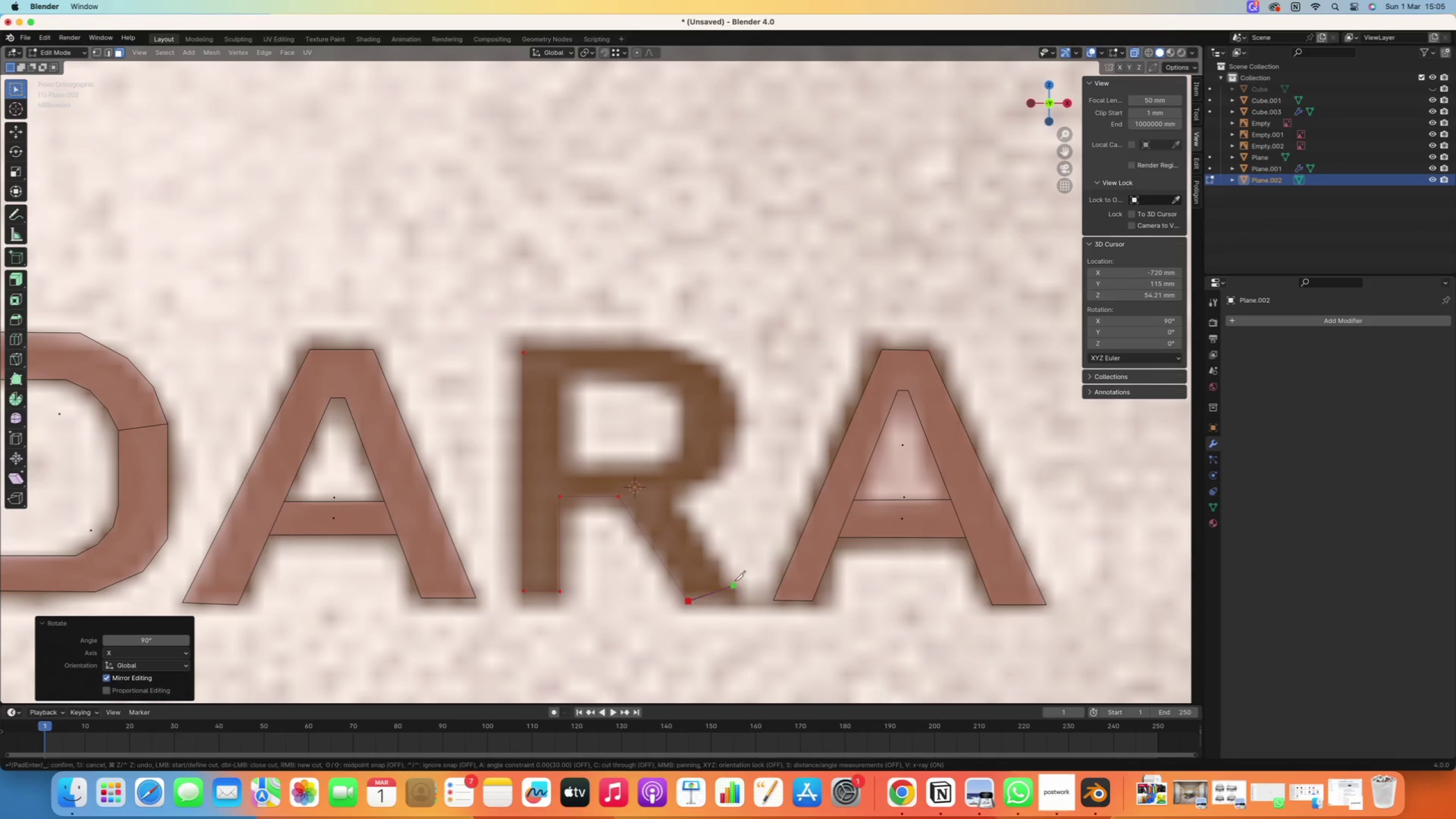 
key(X)
 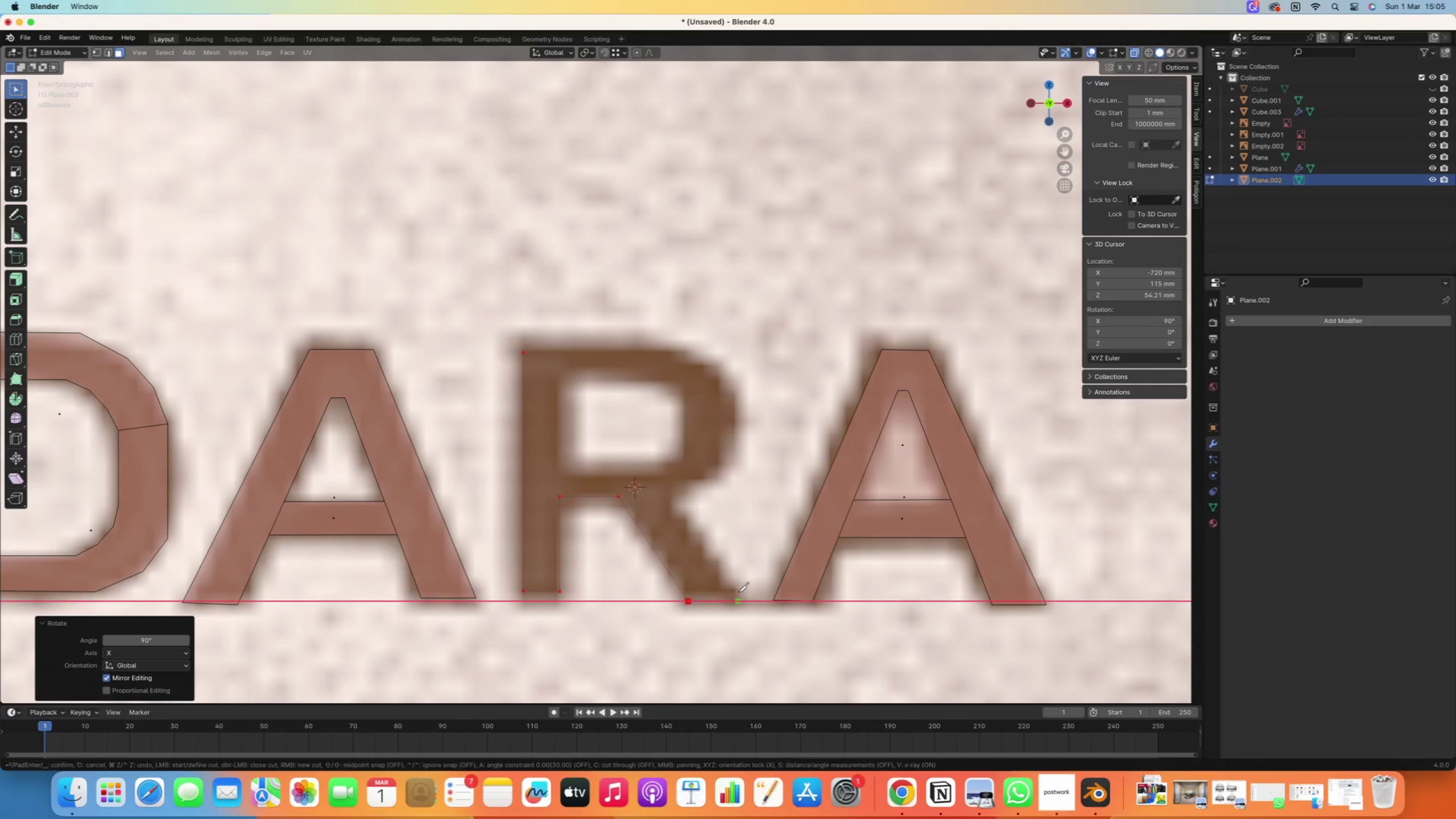 
left_click([740, 592])
 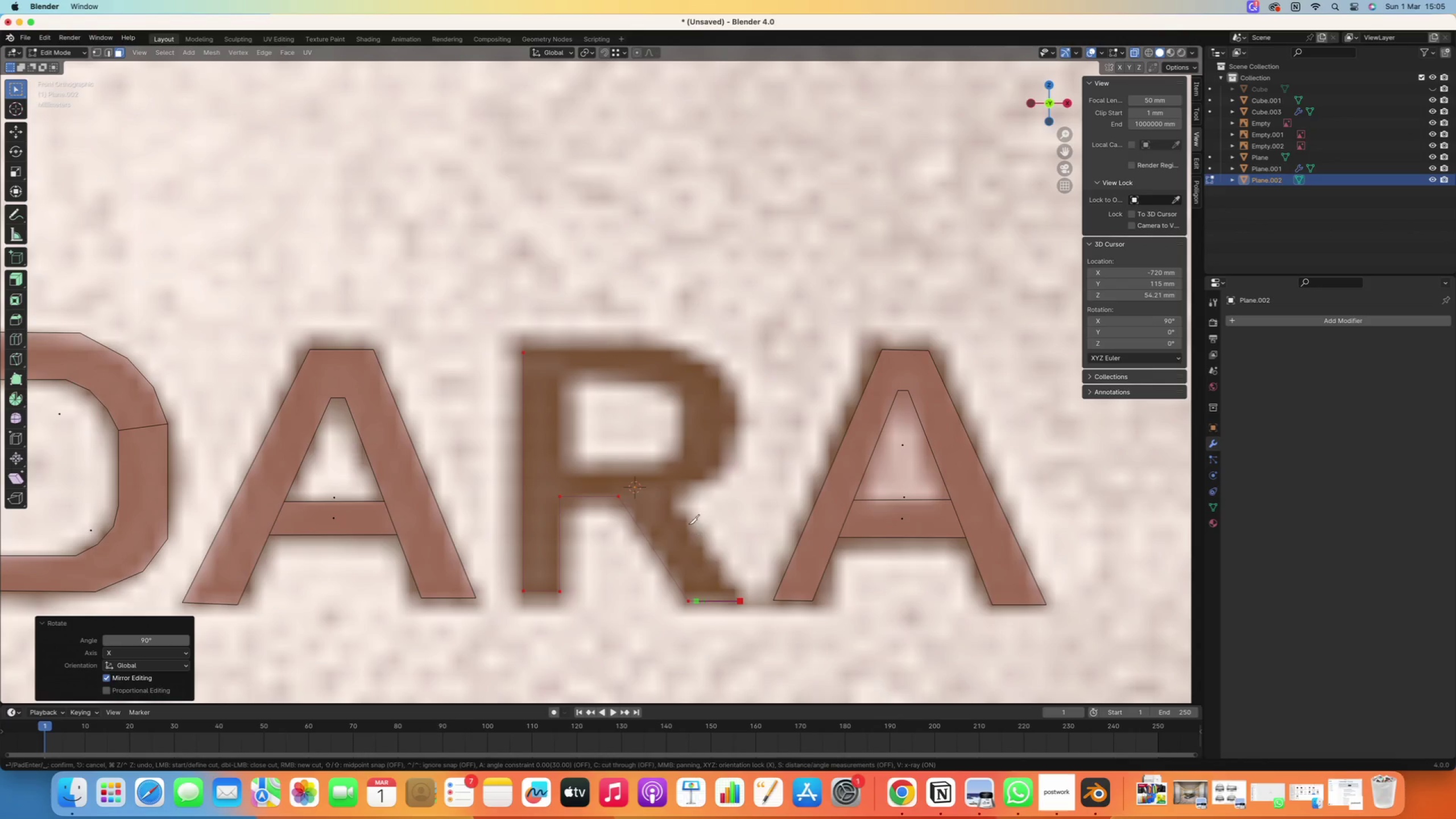 
type(xx)
 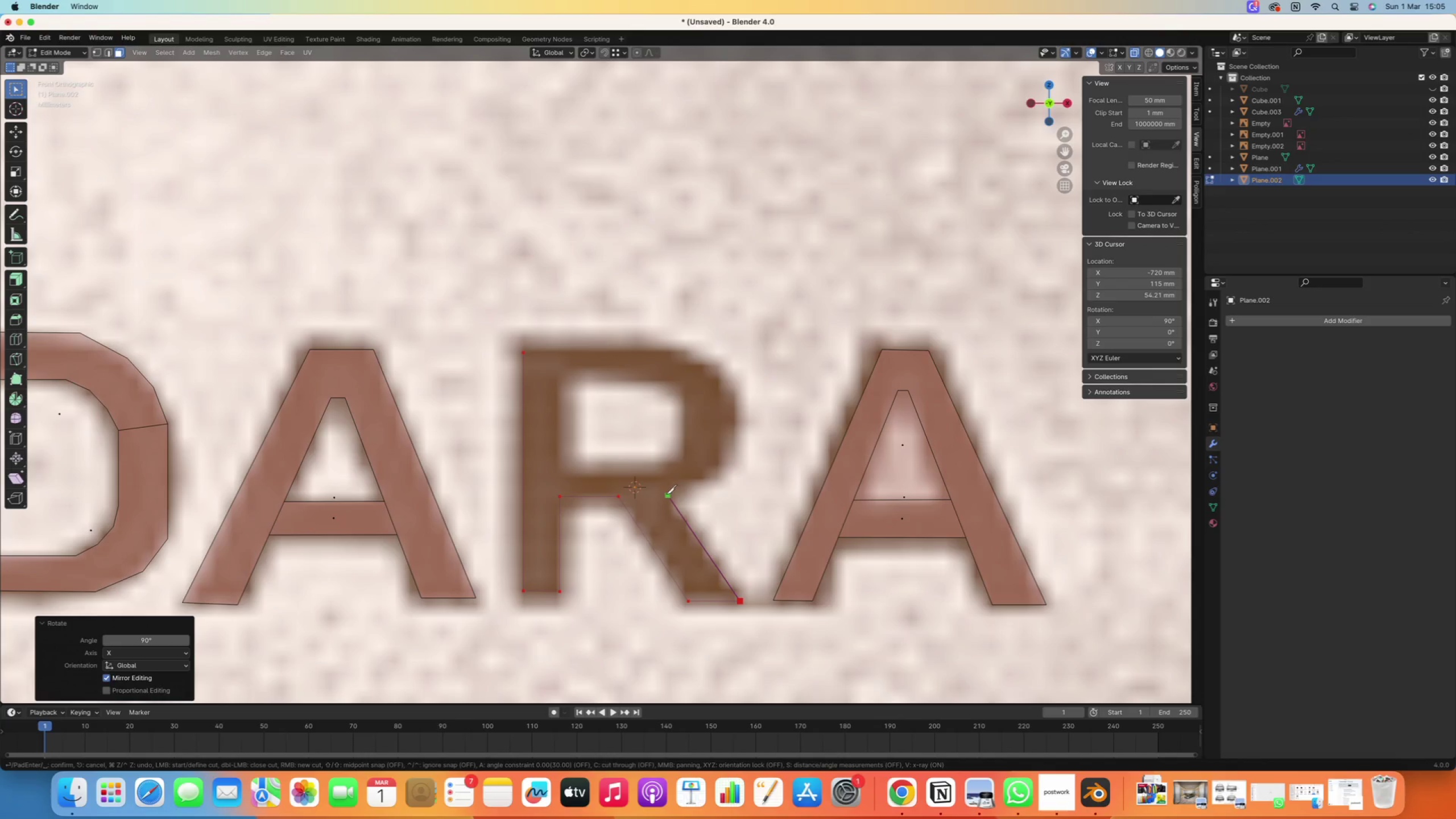 
left_click([664, 494])
 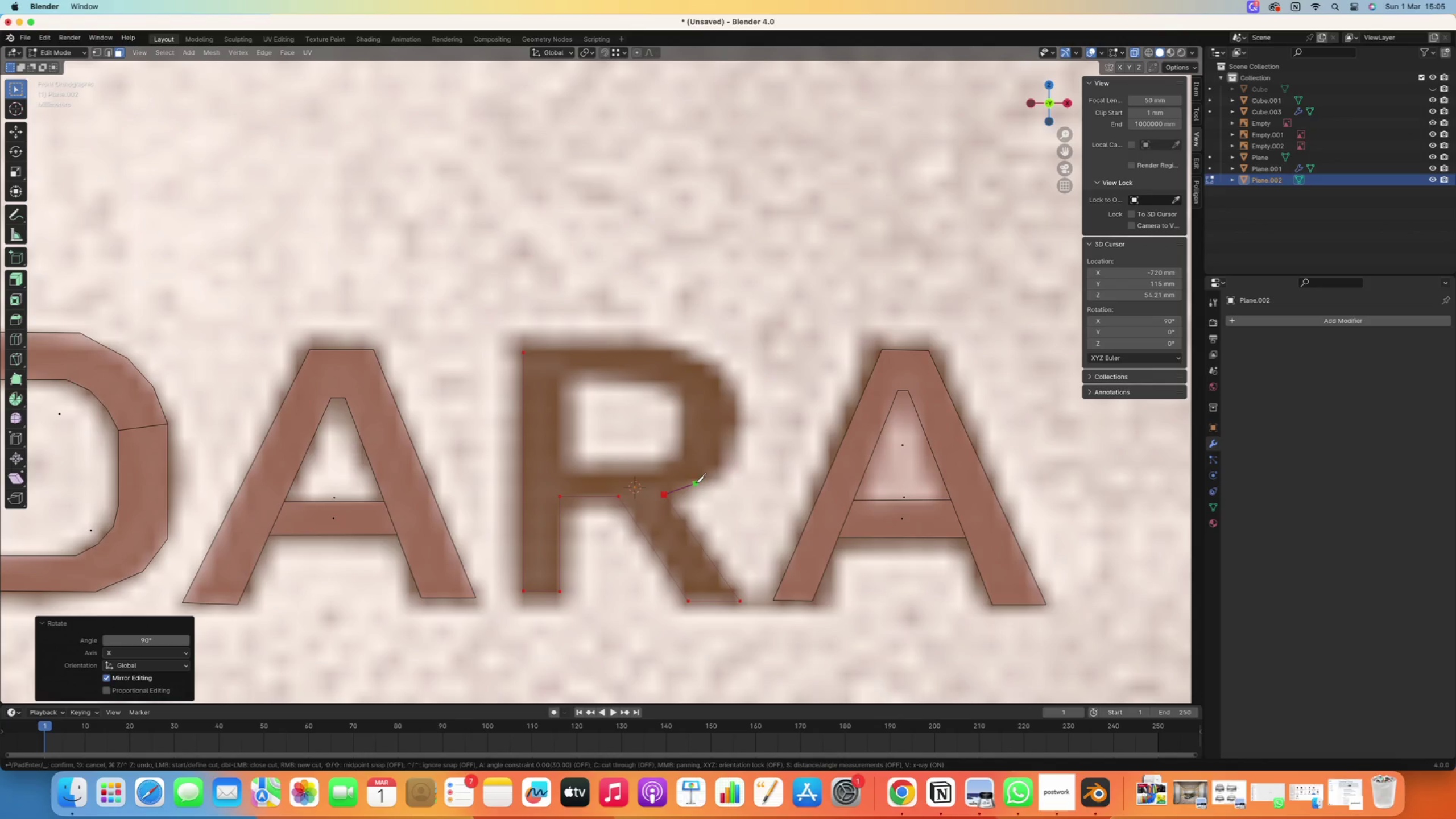 
left_click([697, 482])
 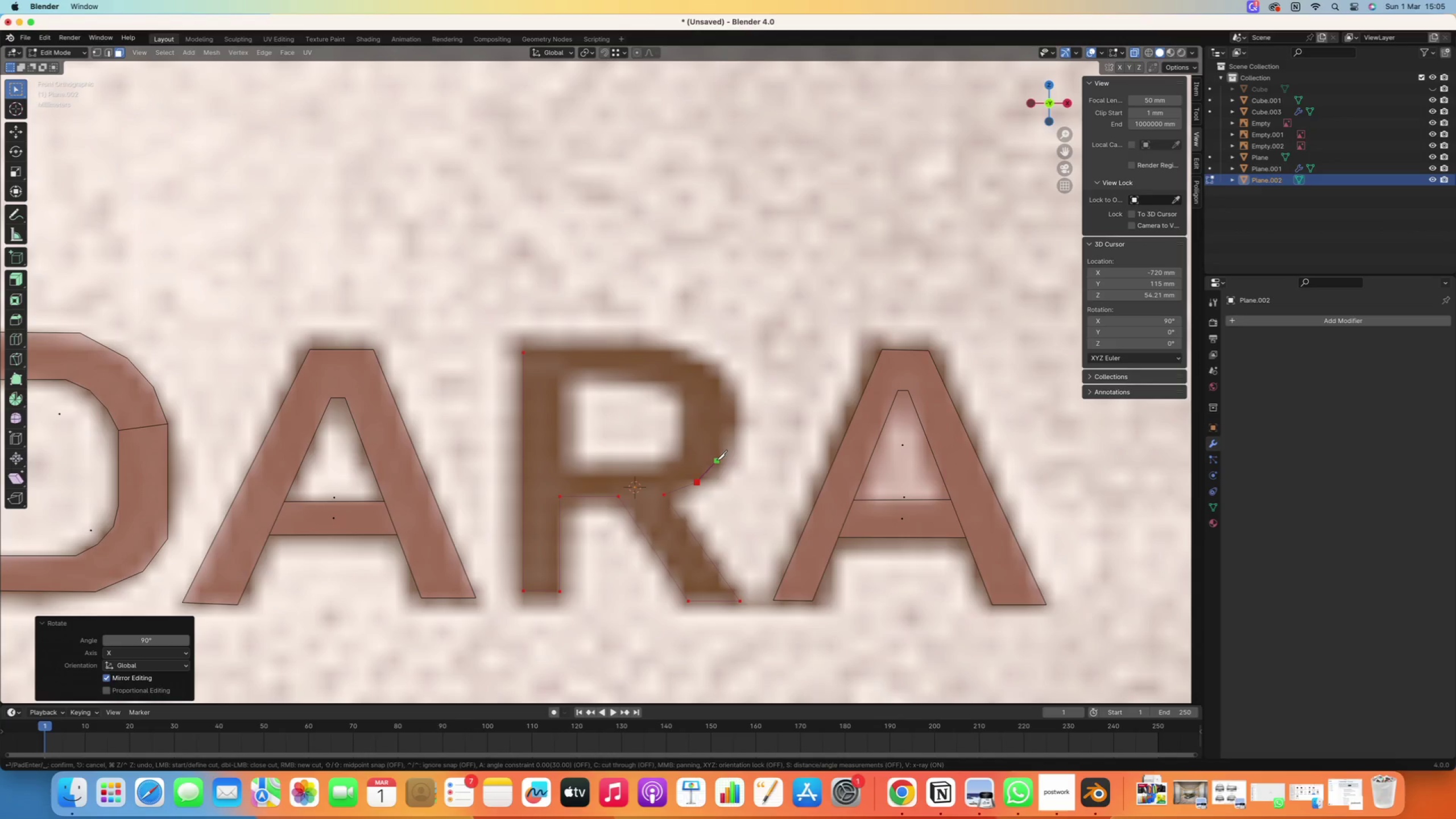 
left_click([719, 459])
 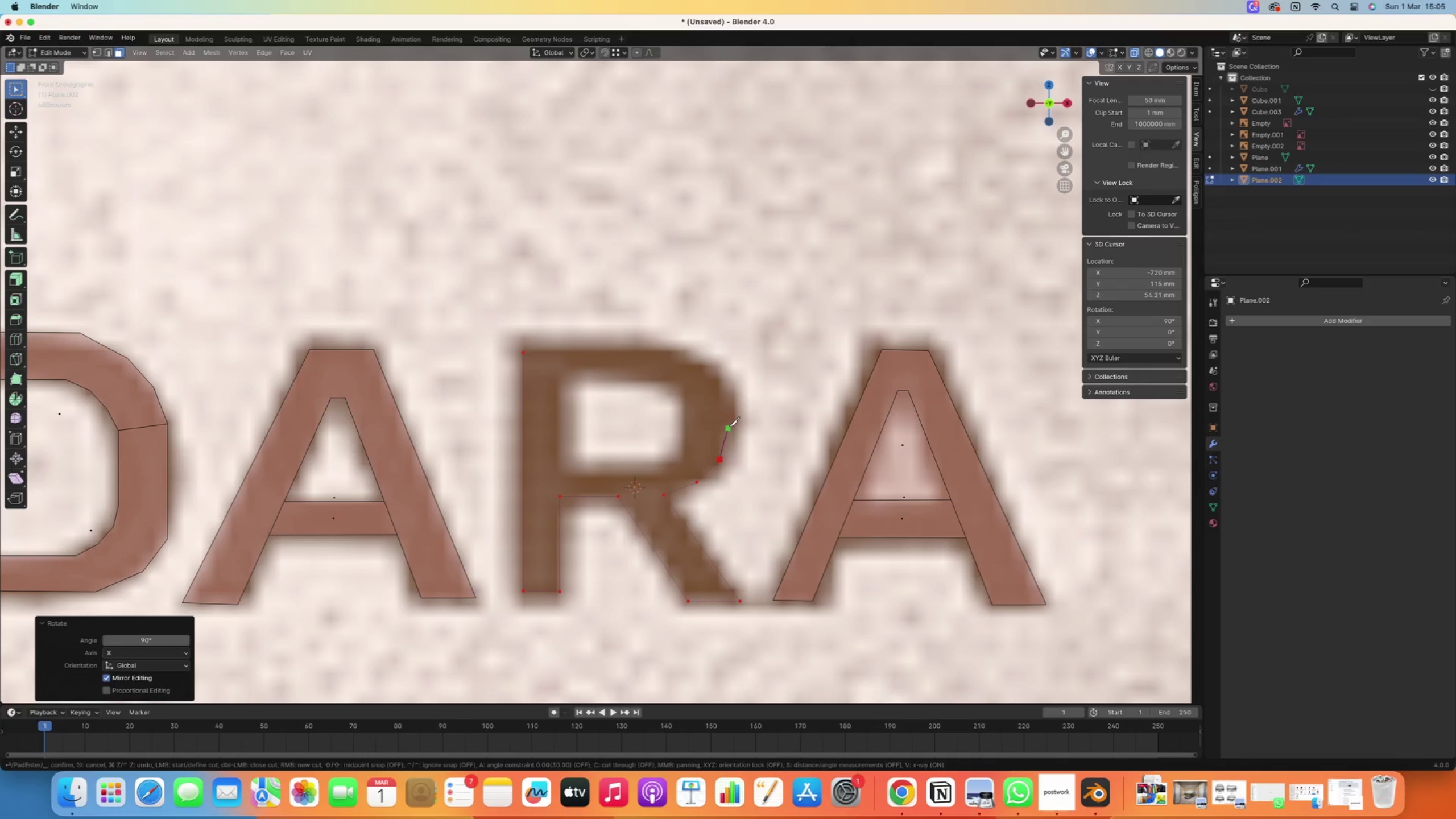 
left_click([729, 426])
 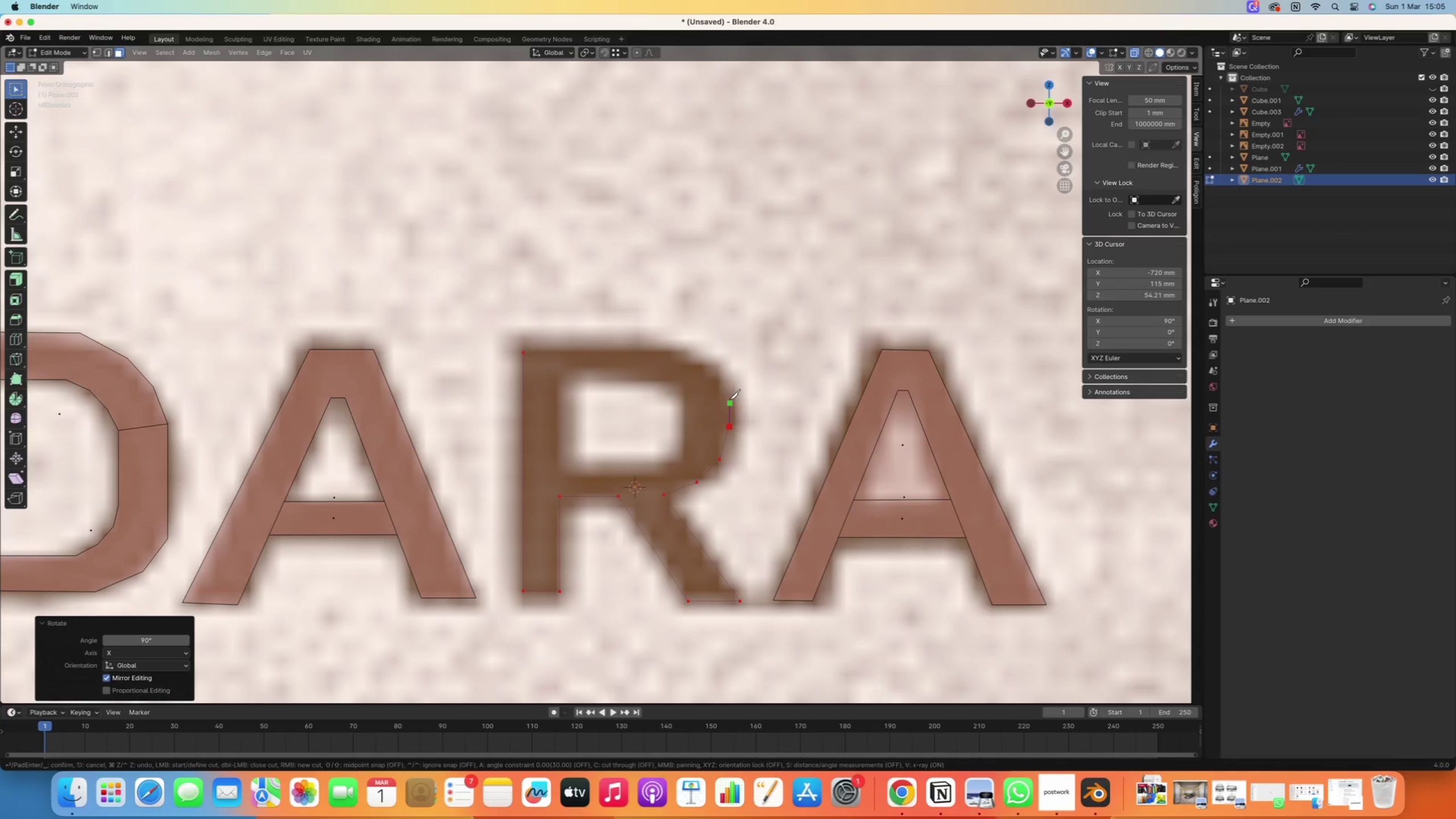 
left_click([730, 399])
 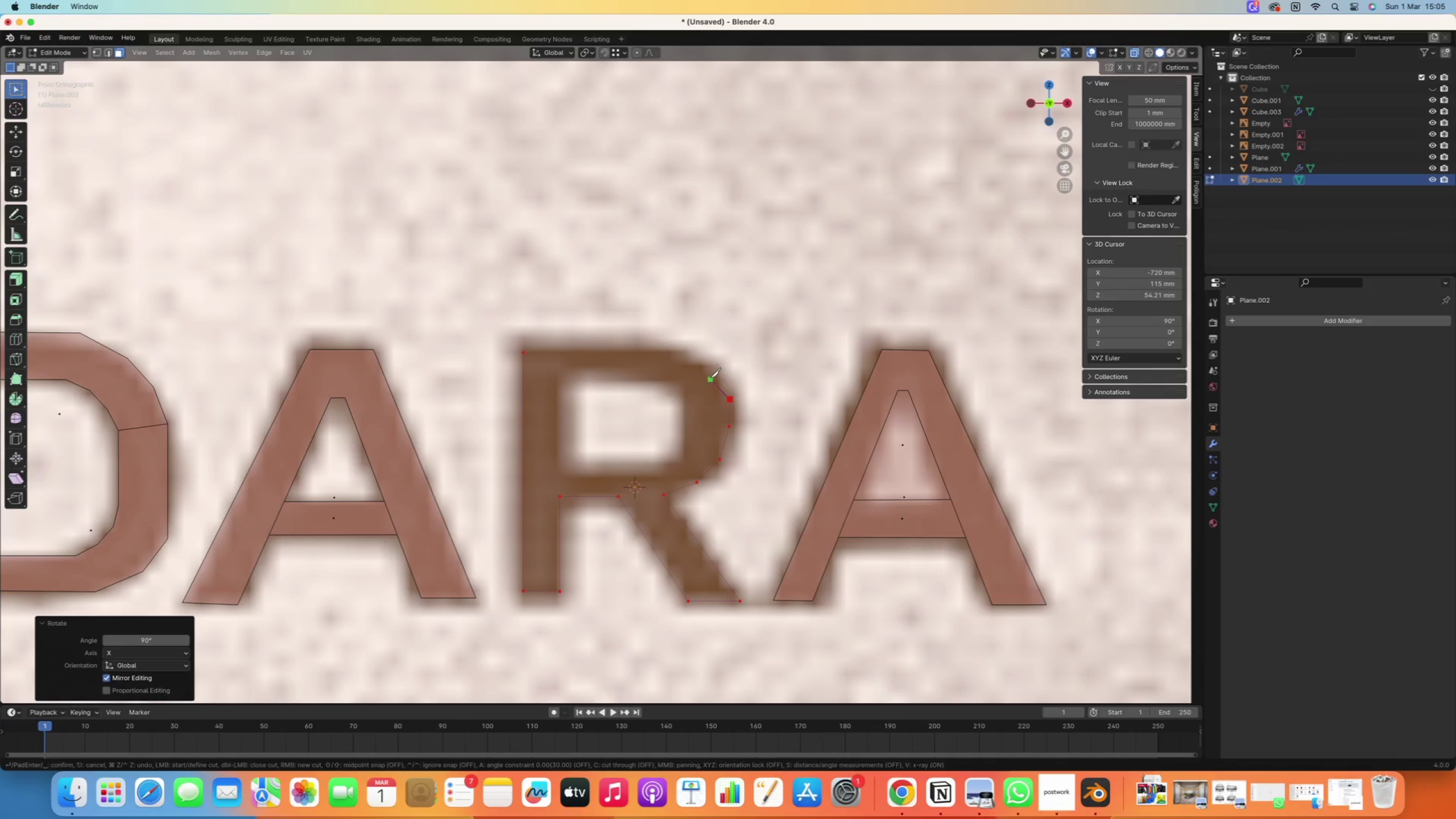 
left_click([710, 377])
 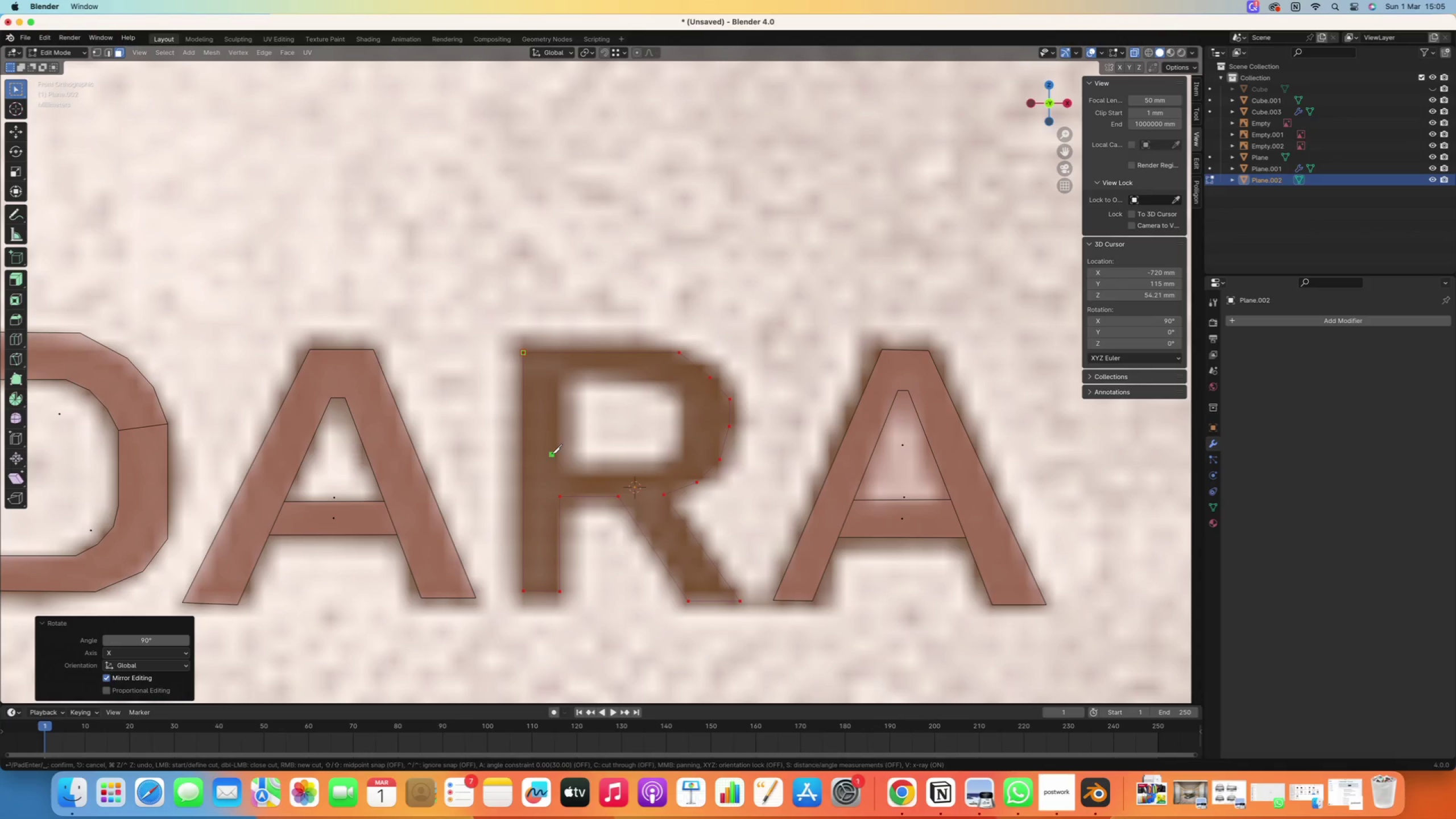 
left_click([556, 470])
 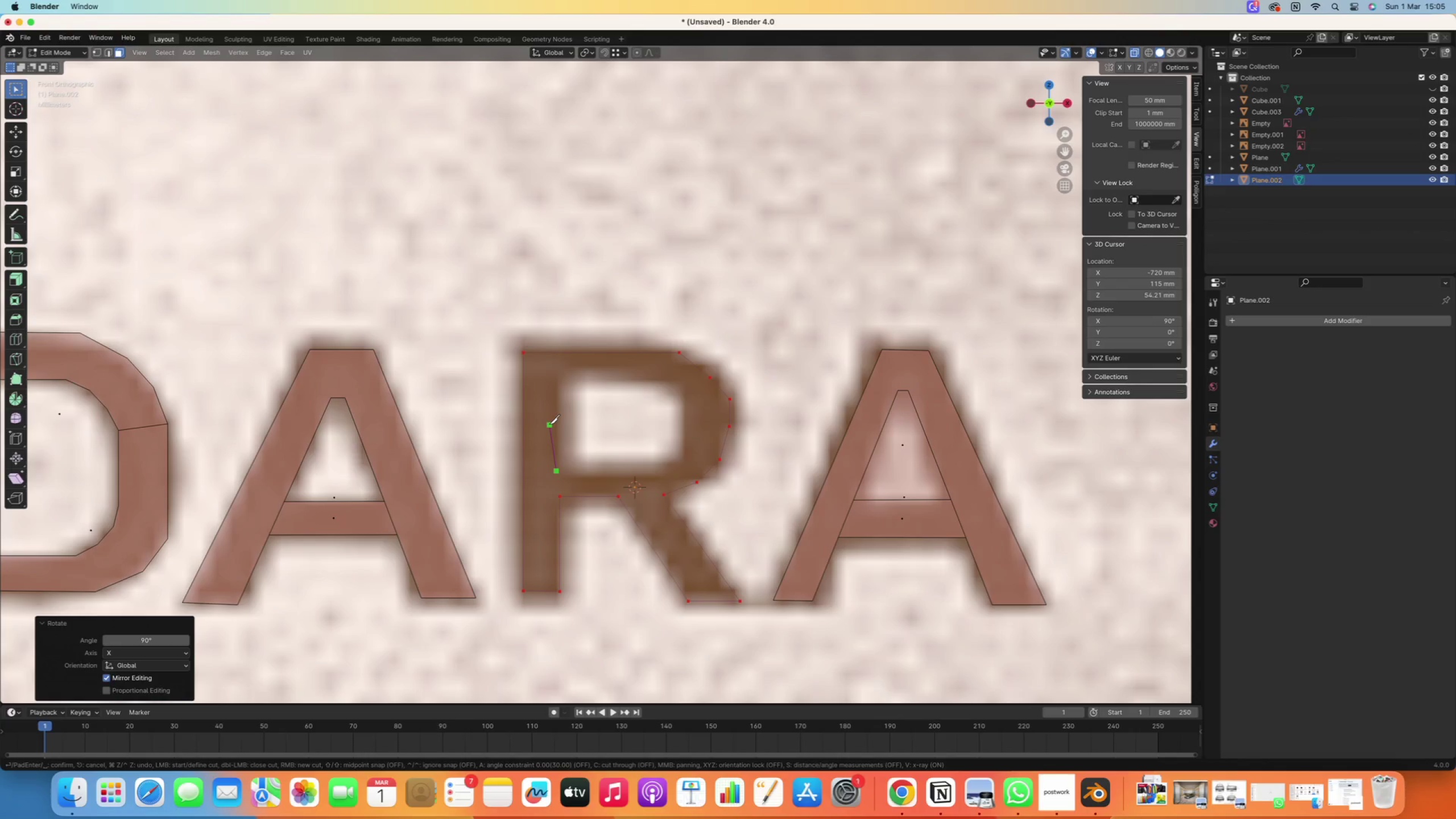 
key(Z)
 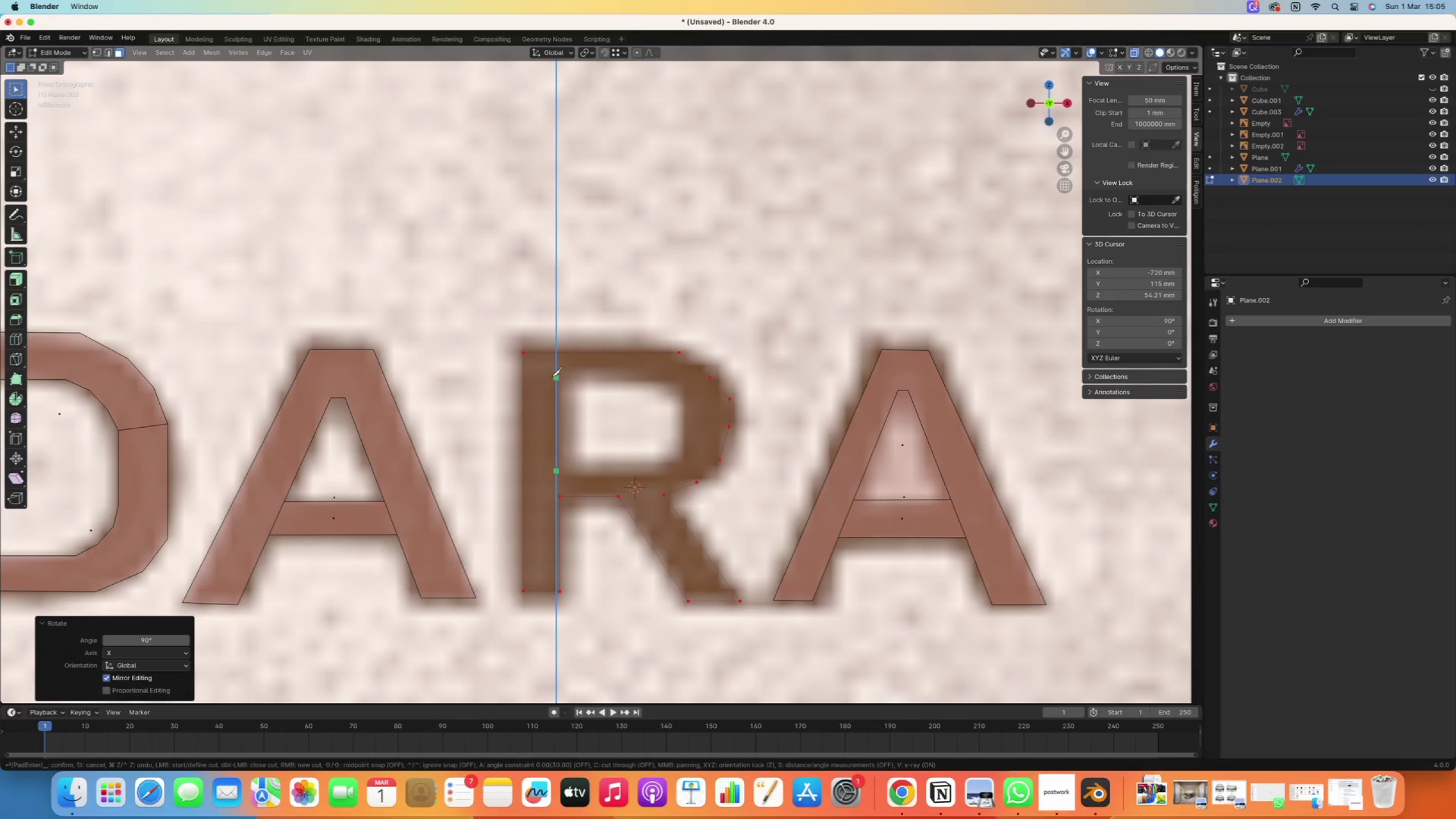 
left_click([552, 375])
 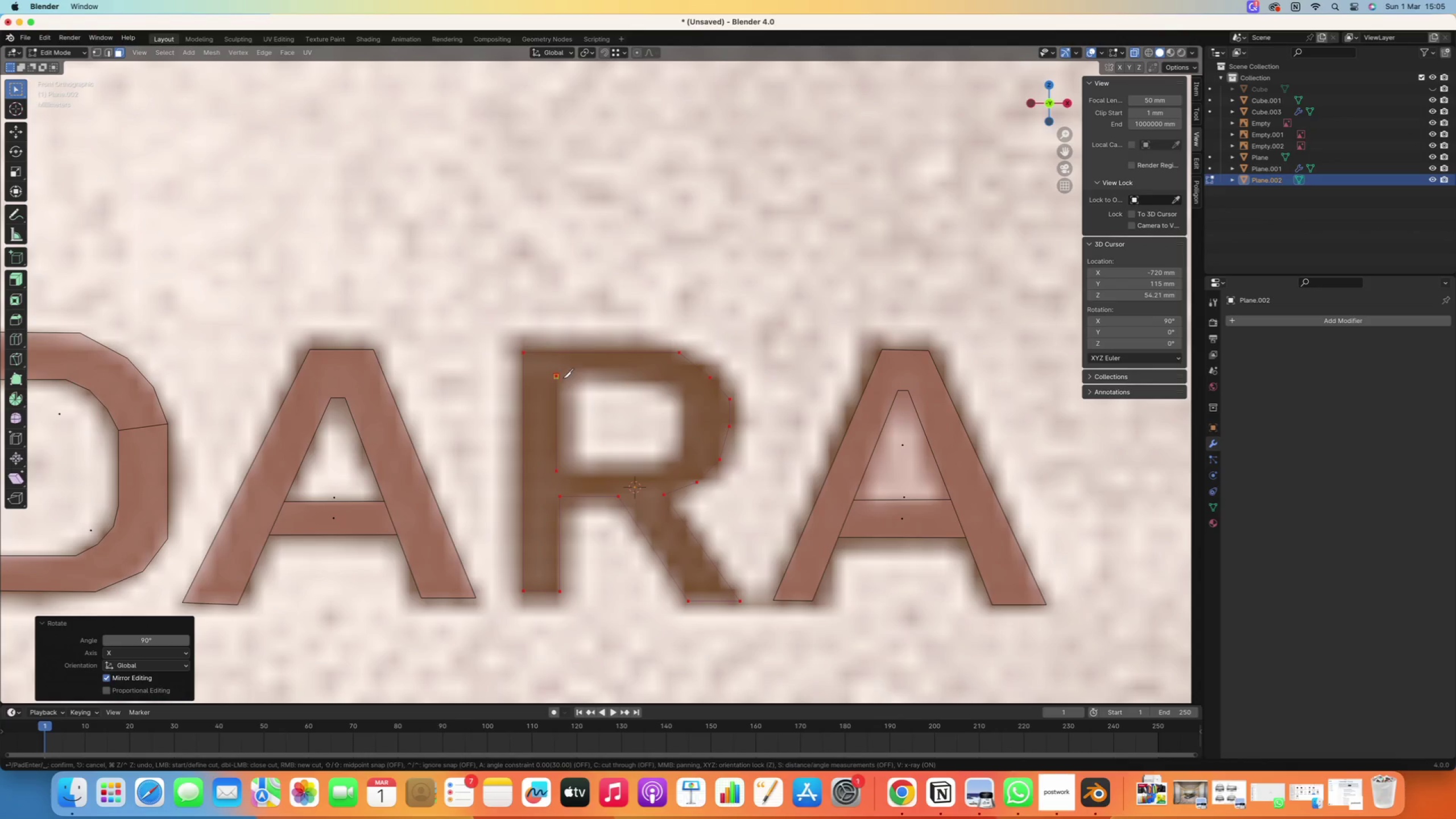 
type(zzx)
 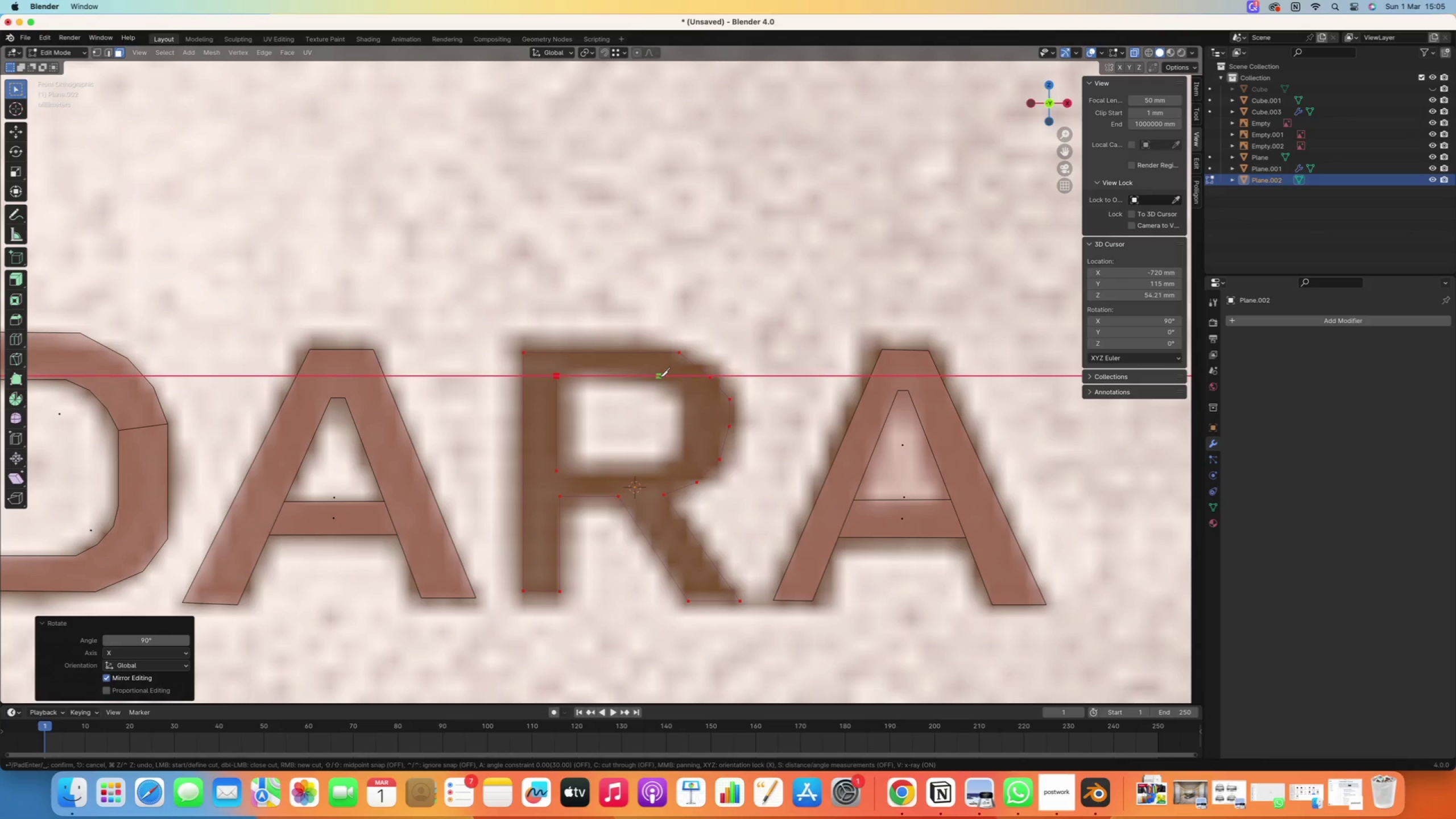 
left_click([662, 377])
 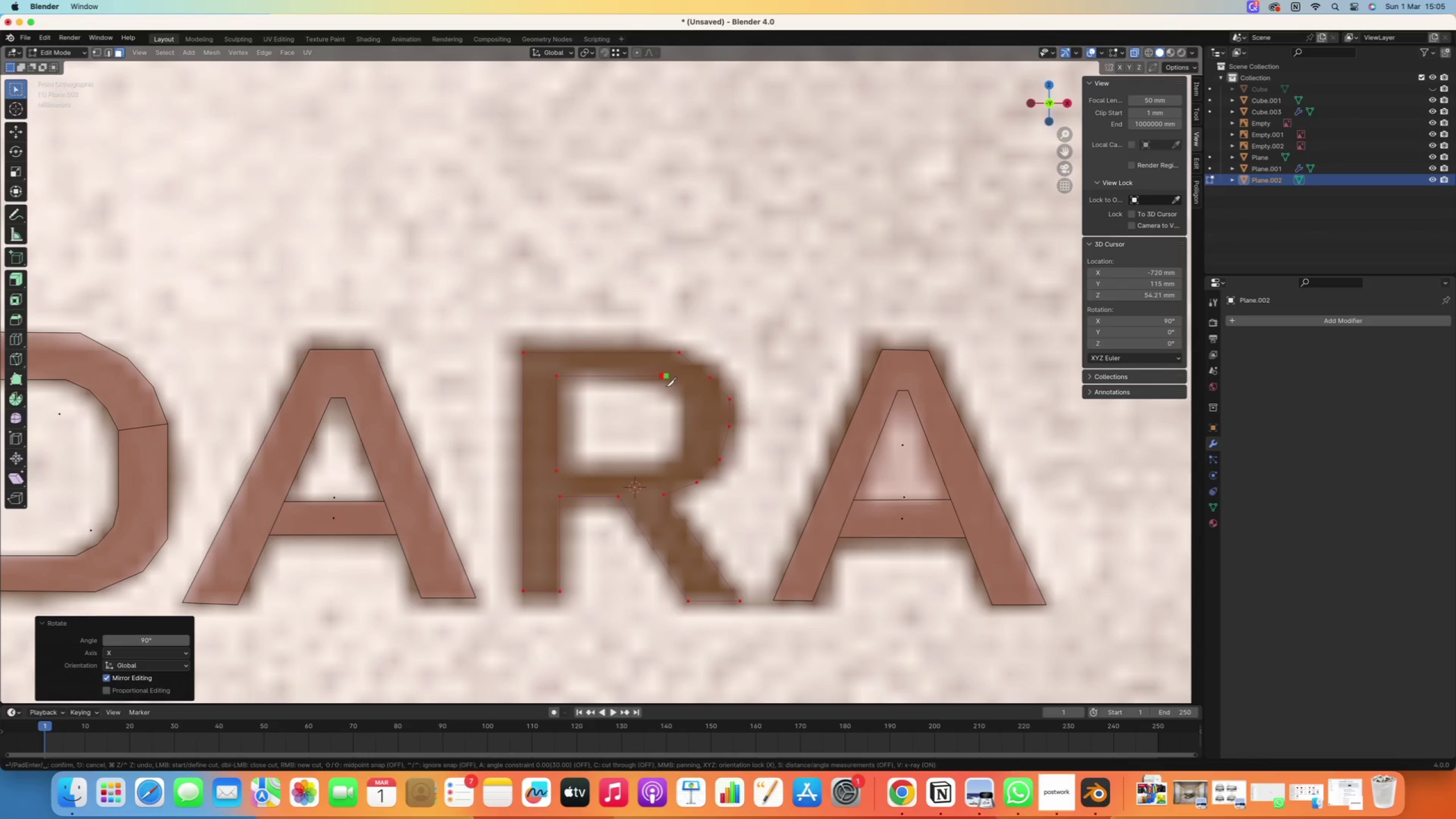 
key(X)
 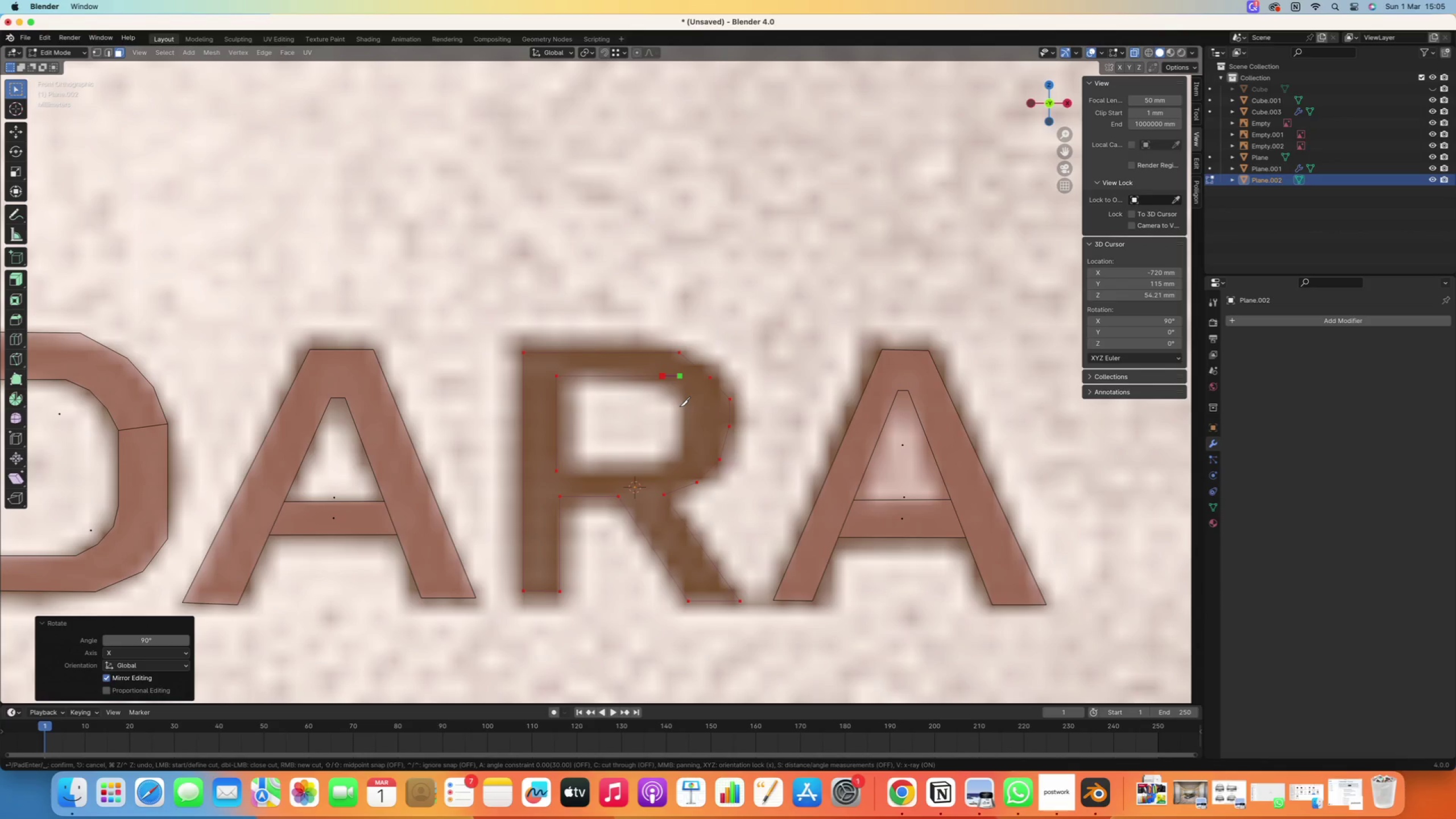 
key(X)
 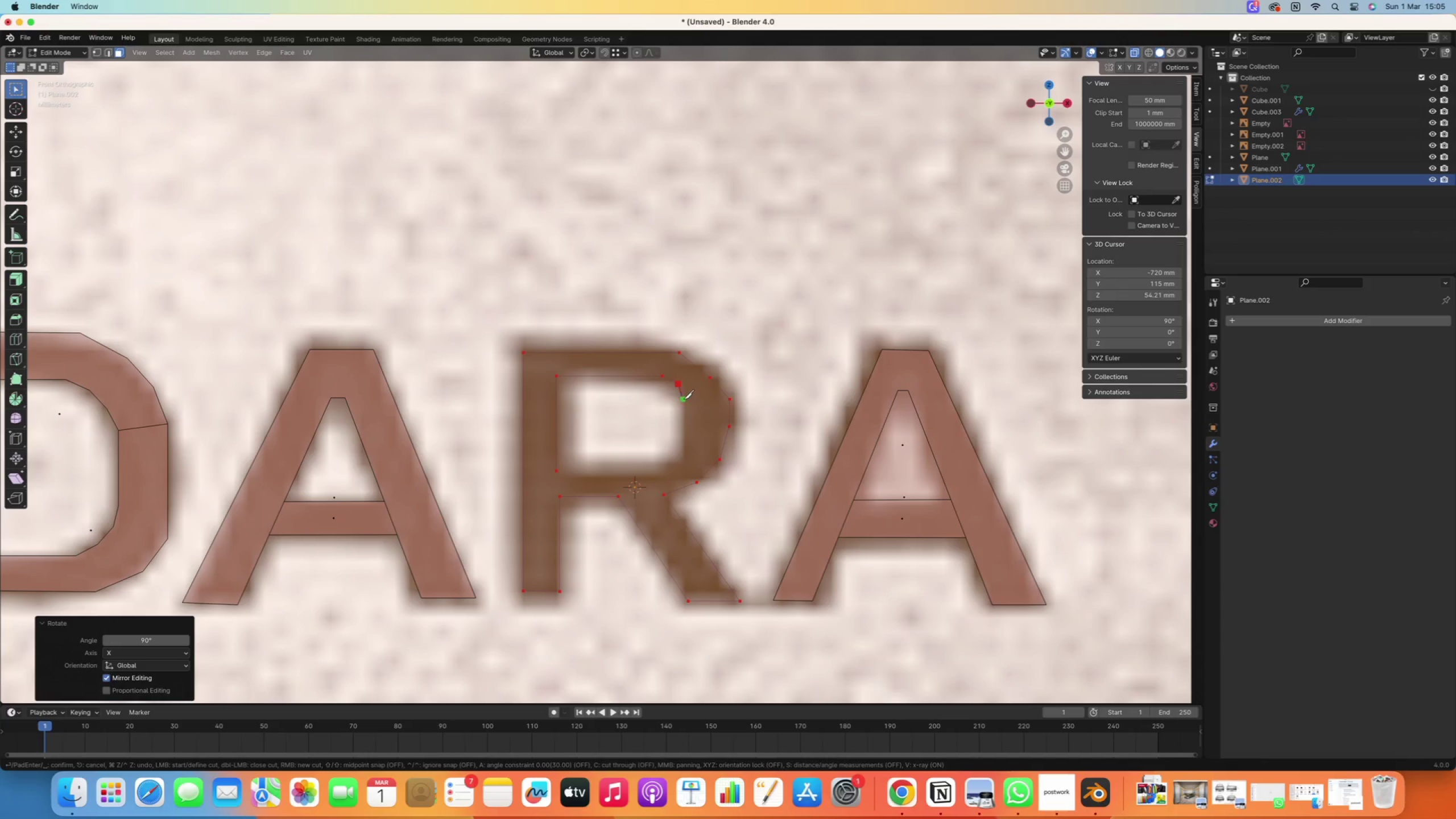 
double_click([684, 403])
 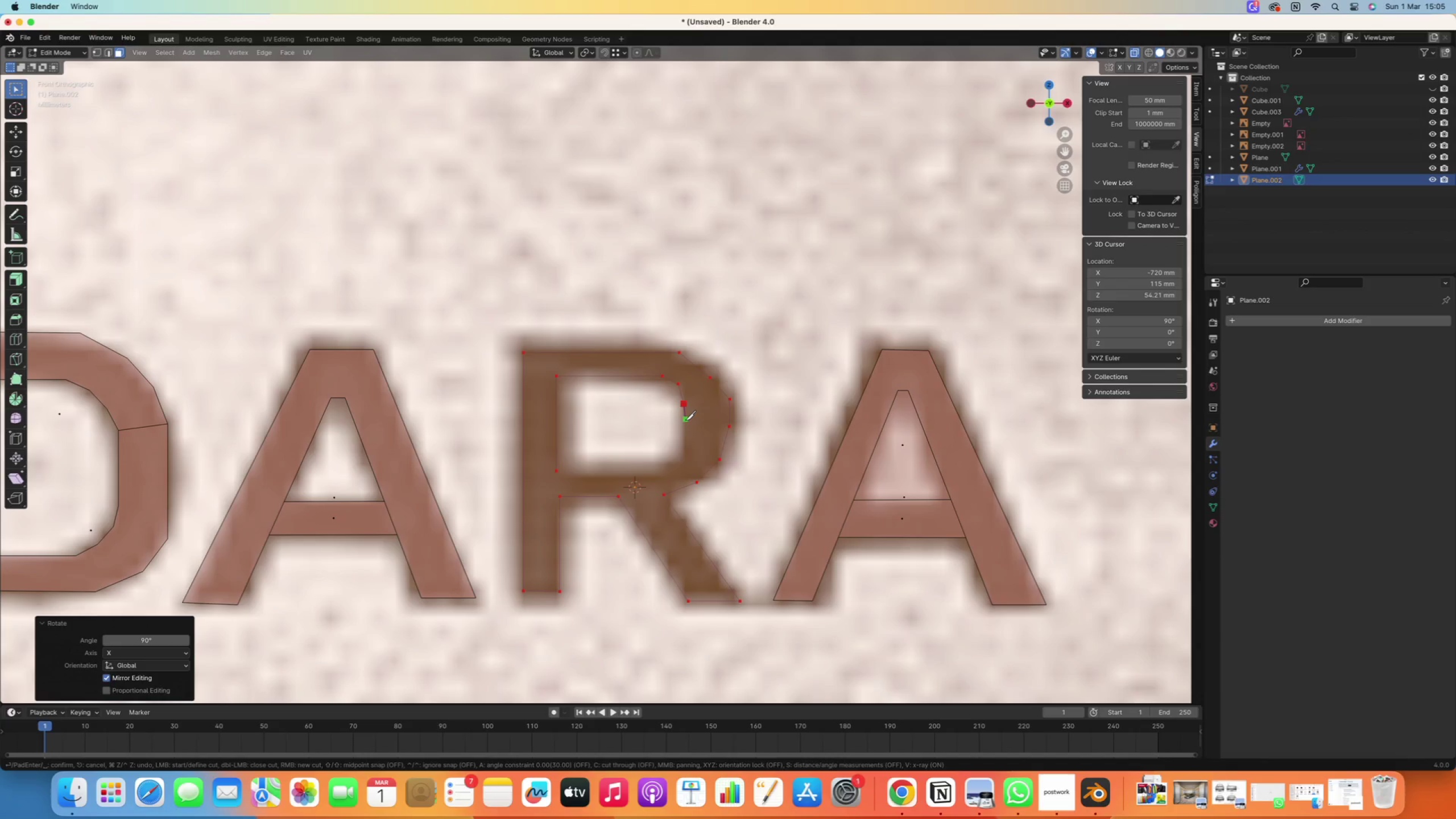 
left_click([685, 421])
 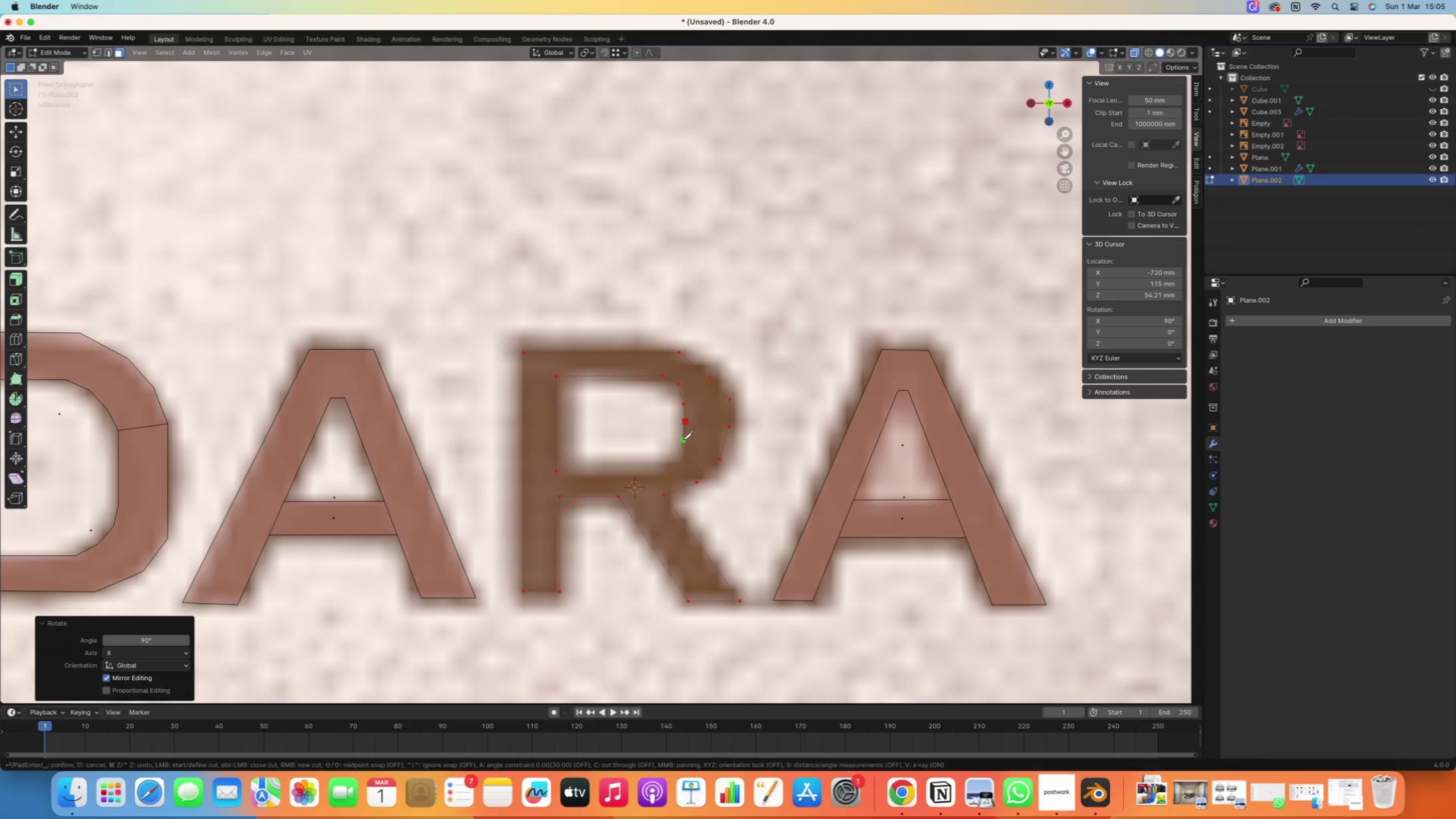 
left_click([684, 441])
 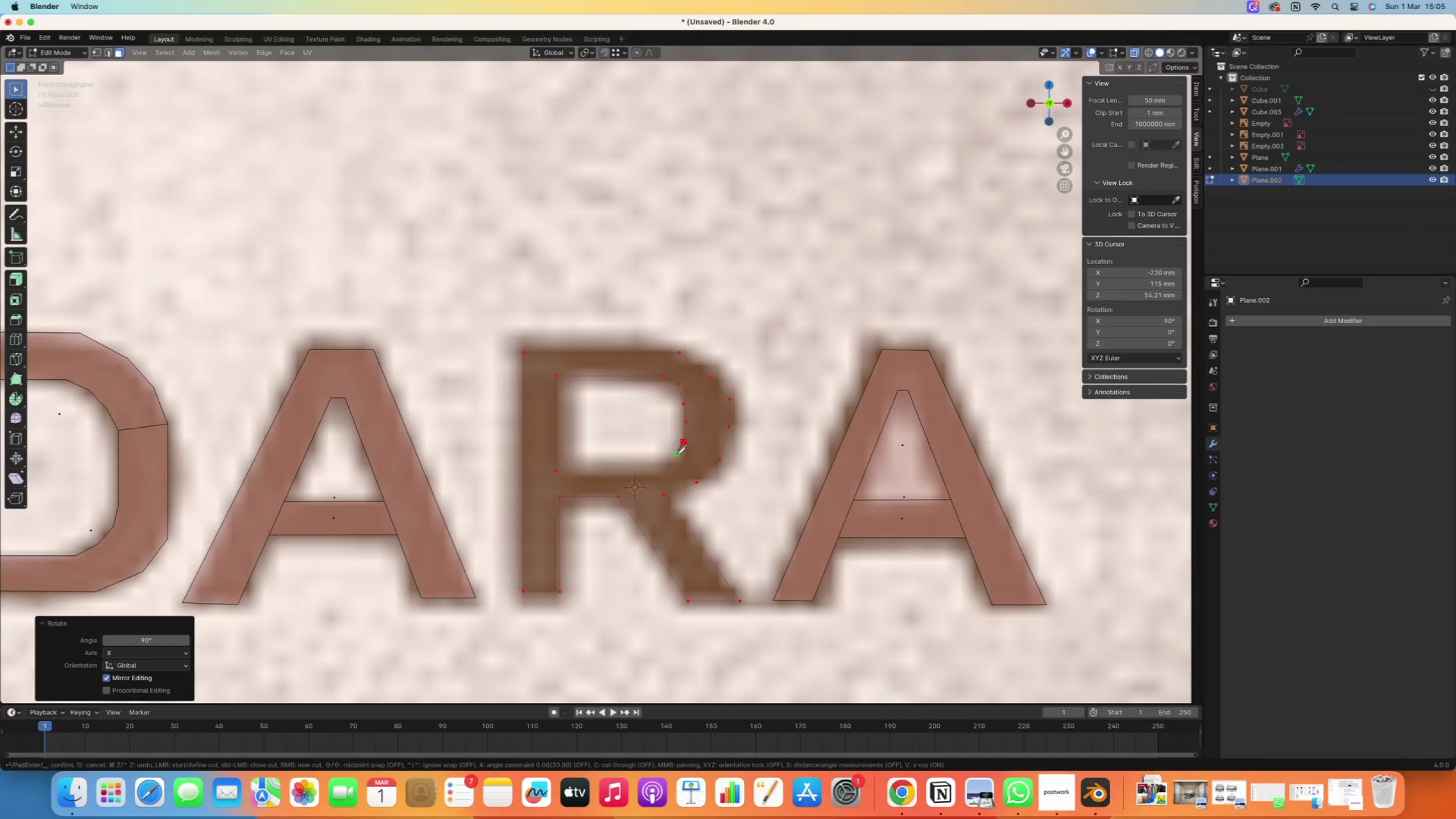 
left_click([677, 456])
 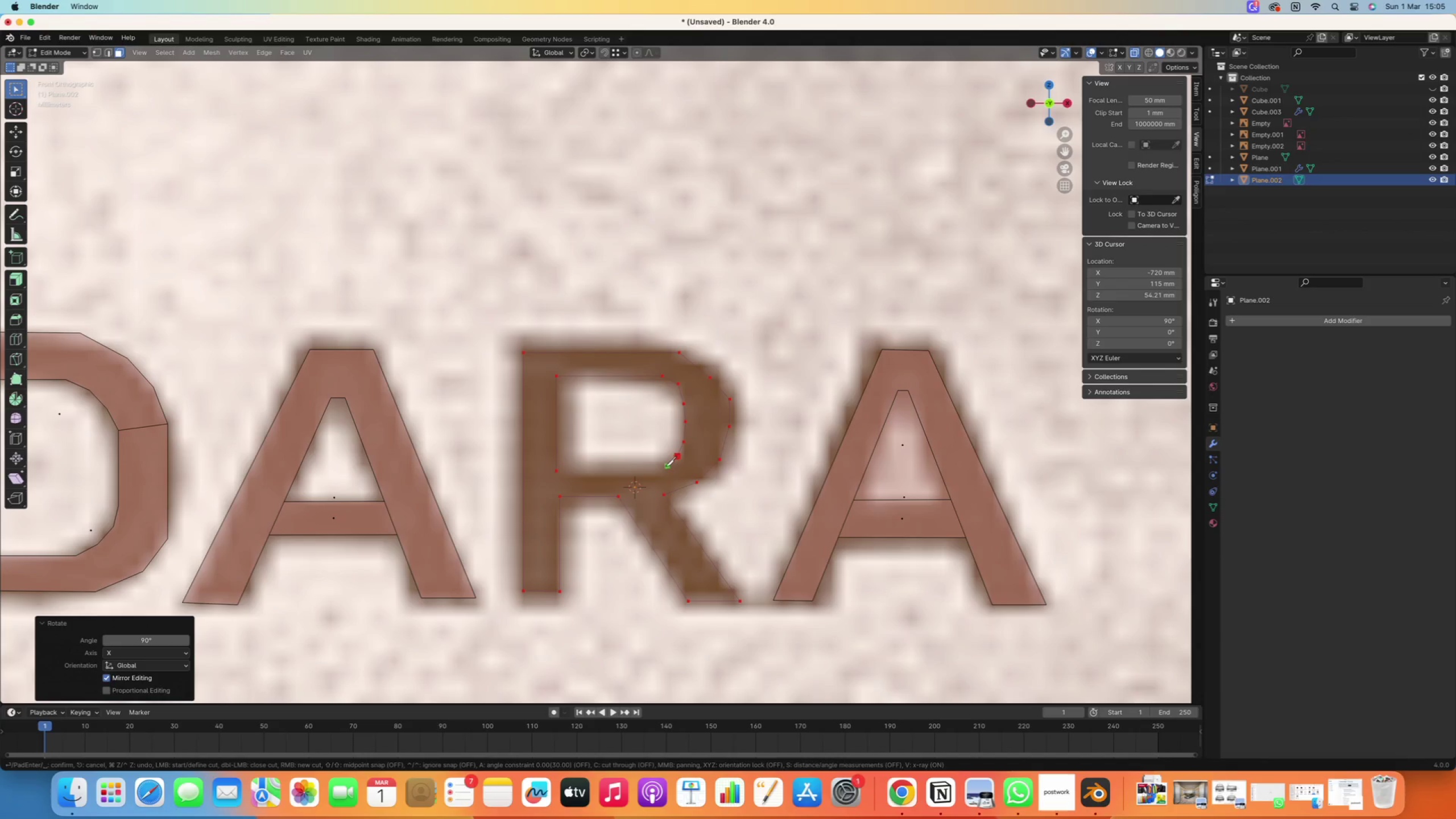 
left_click([665, 466])
 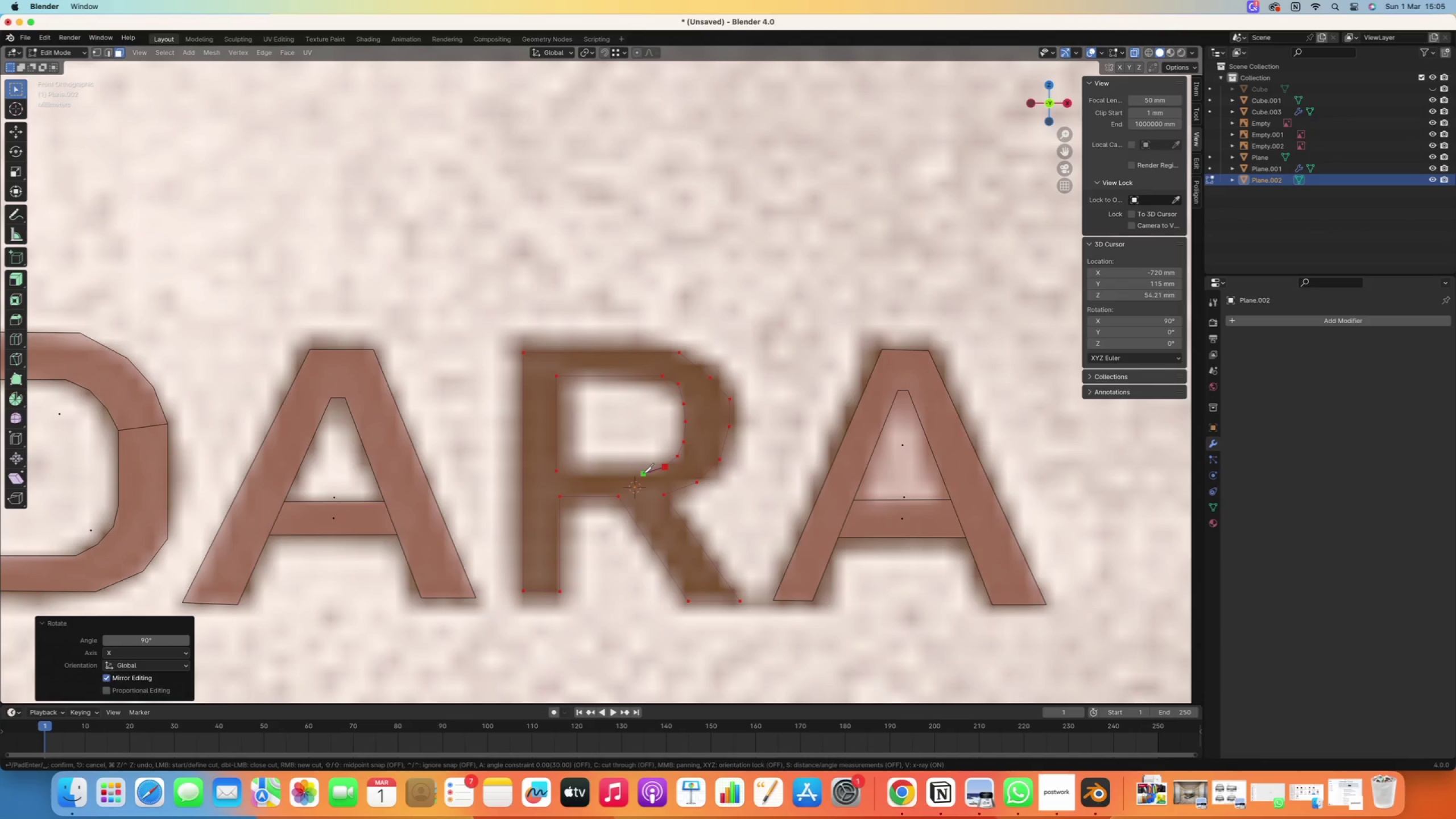 
left_click([643, 473])
 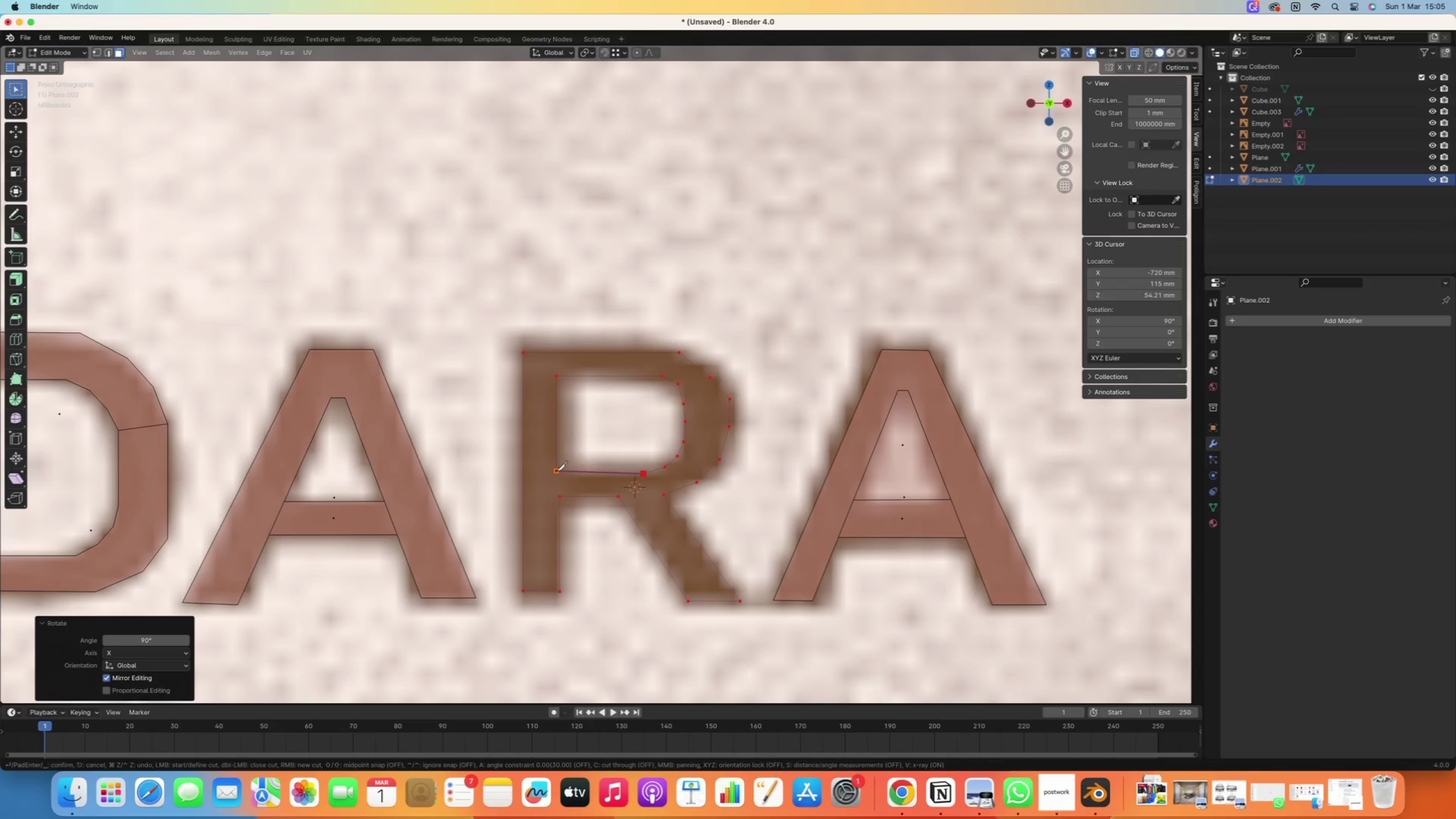 
left_click([557, 471])
 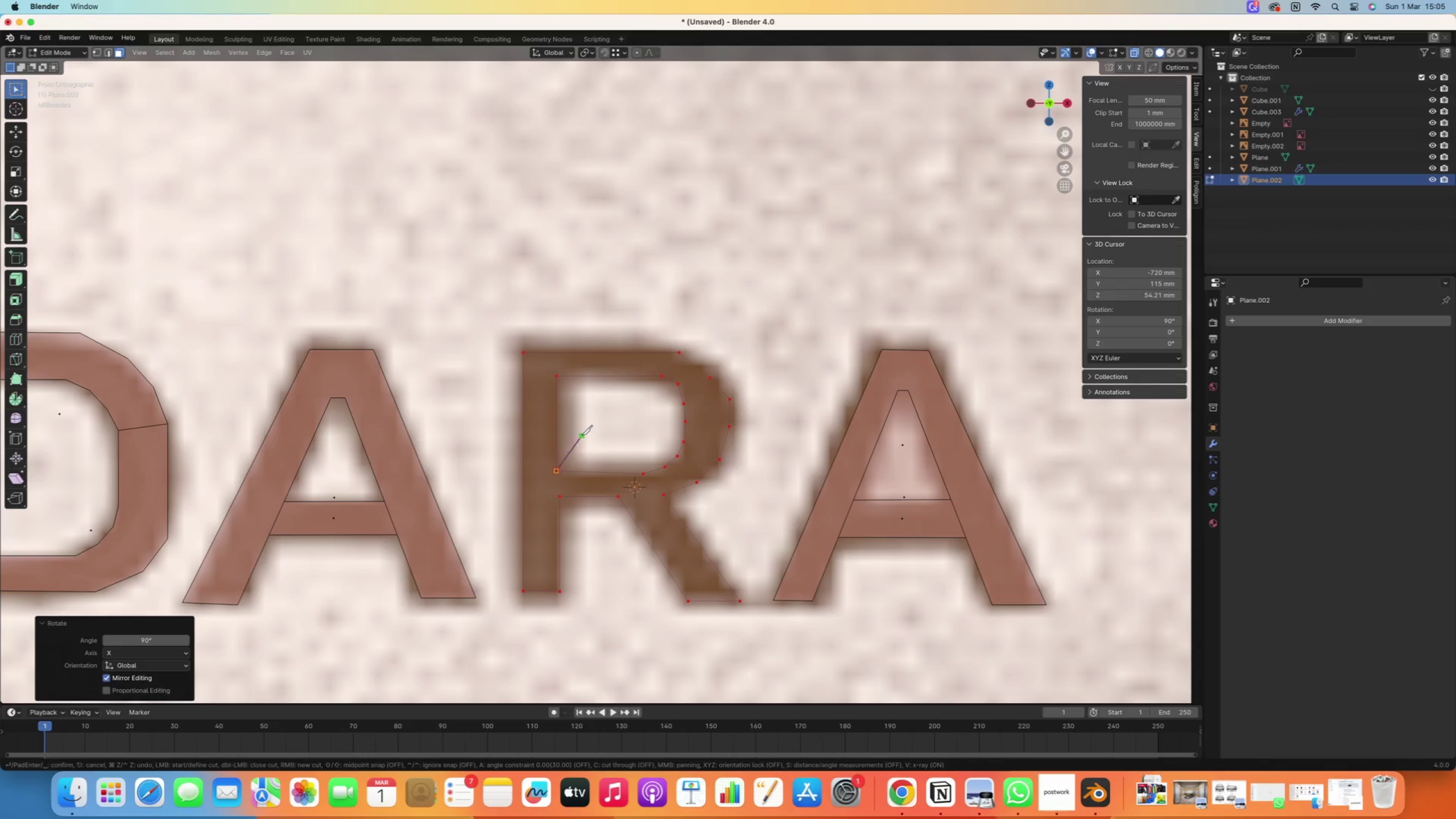 
right_click([582, 435])
 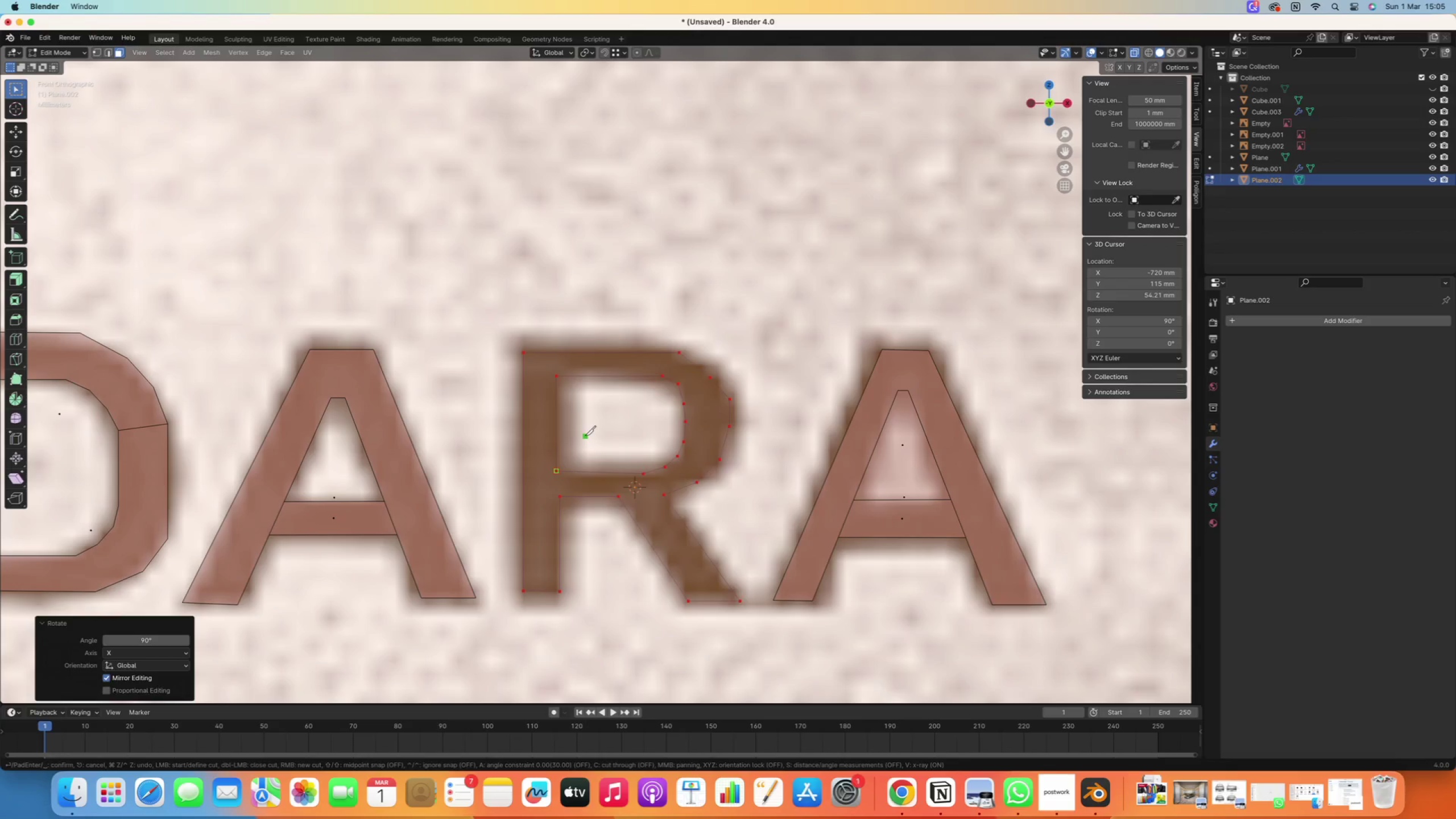 
key(Enter)
 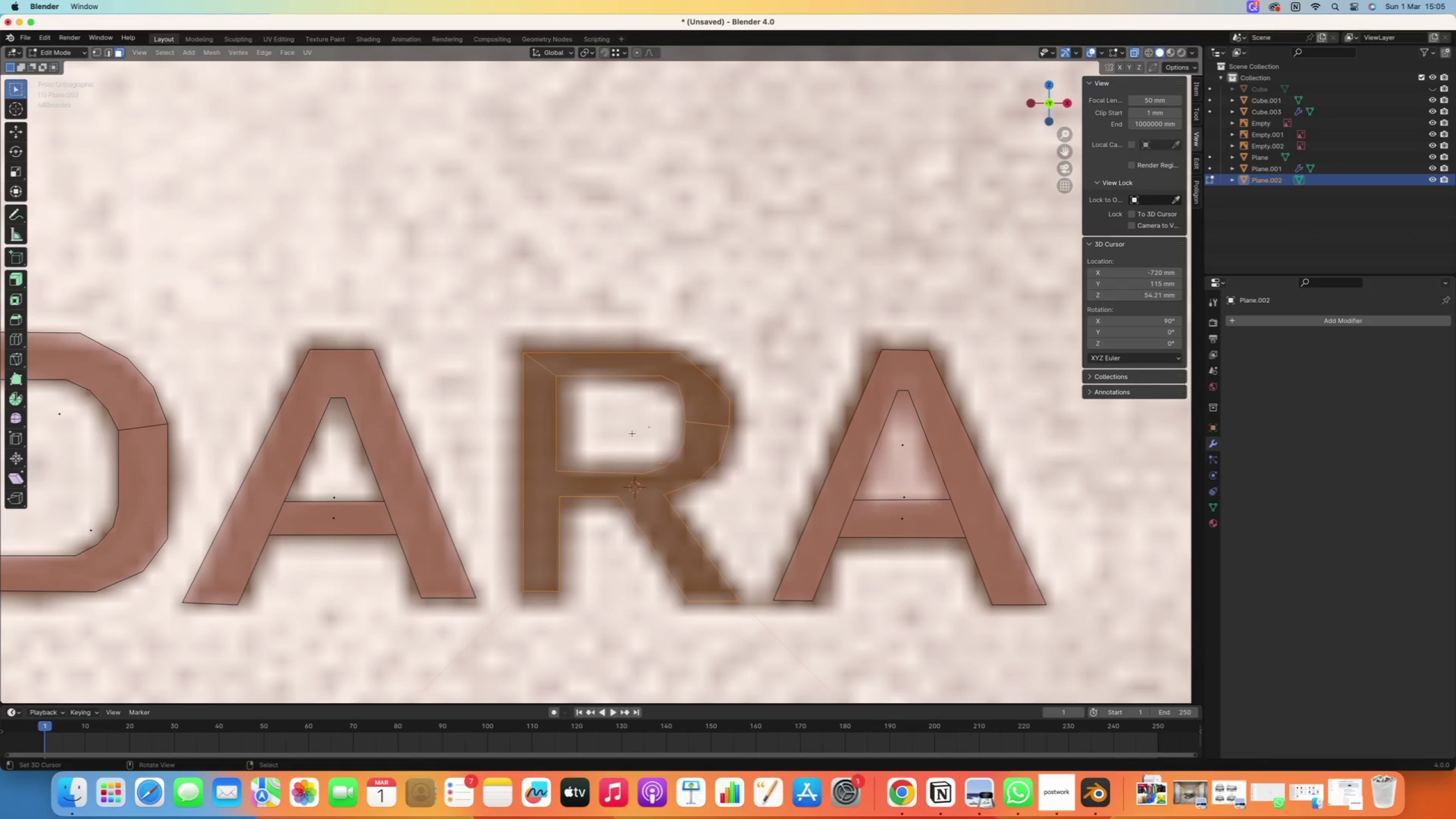 
right_click([643, 424])
 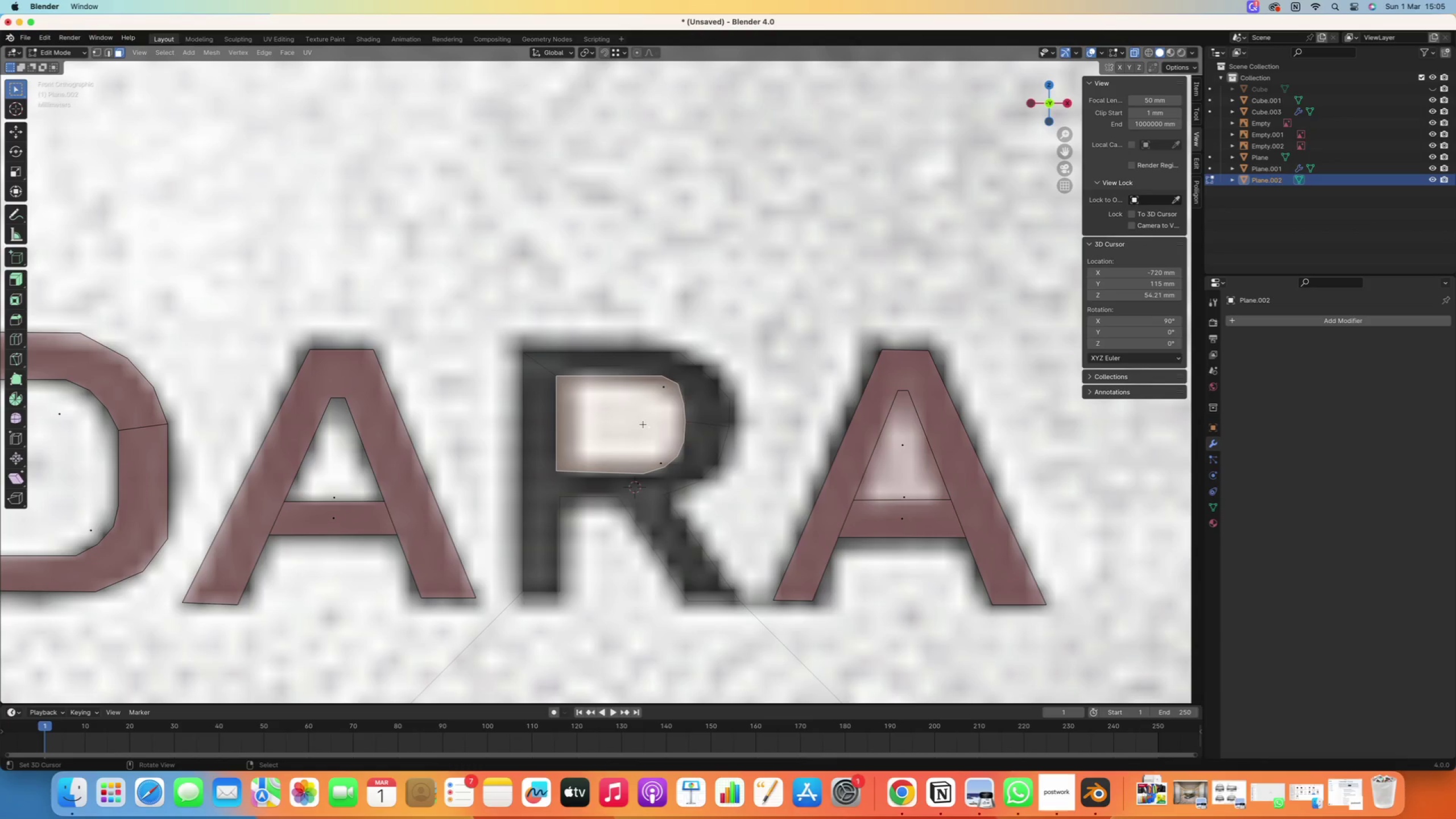 
scroll: coordinate [640, 428], scroll_direction: down, amount: 26.0
 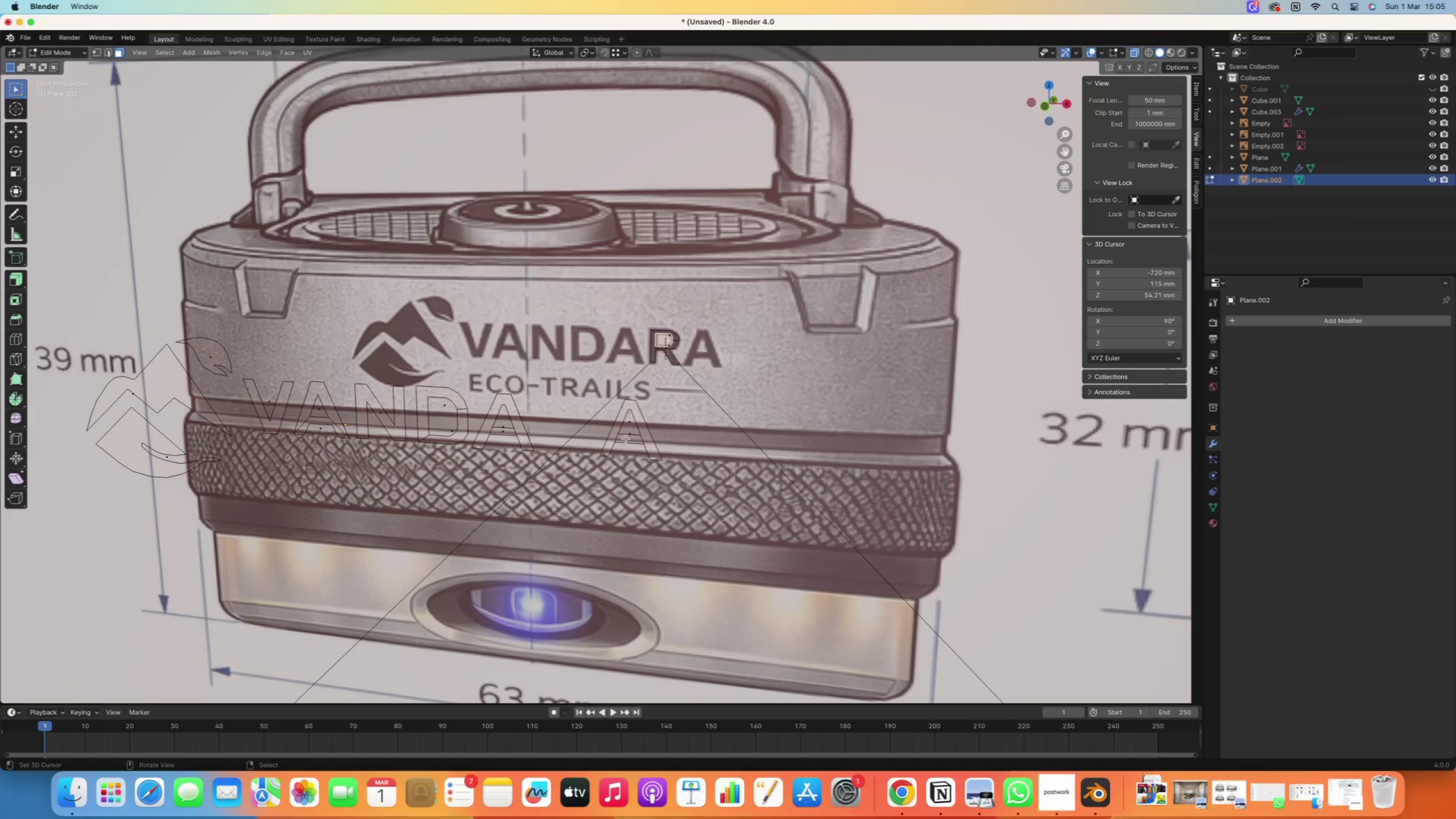 
key(Delete)
 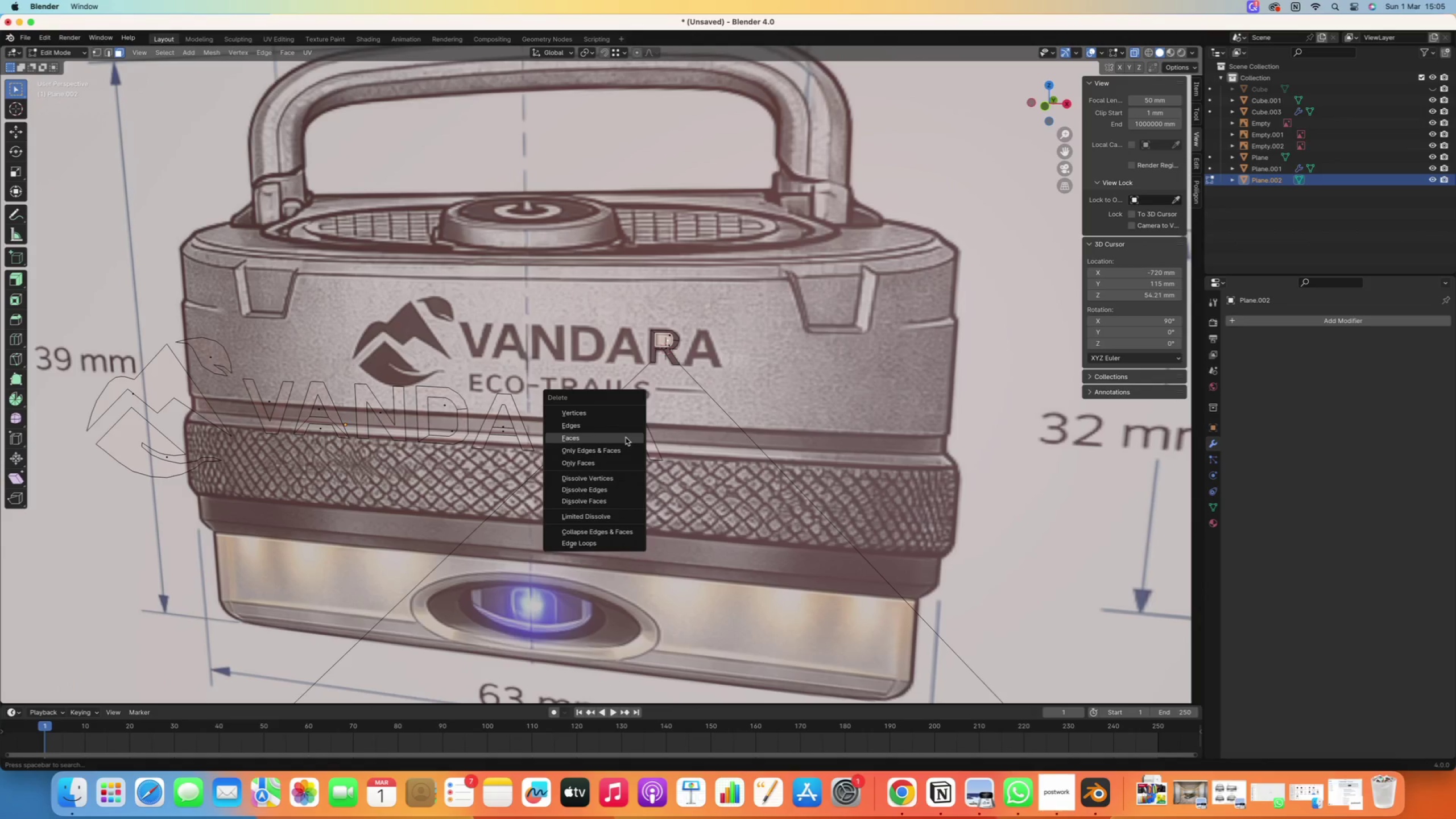 
left_click([626, 437])
 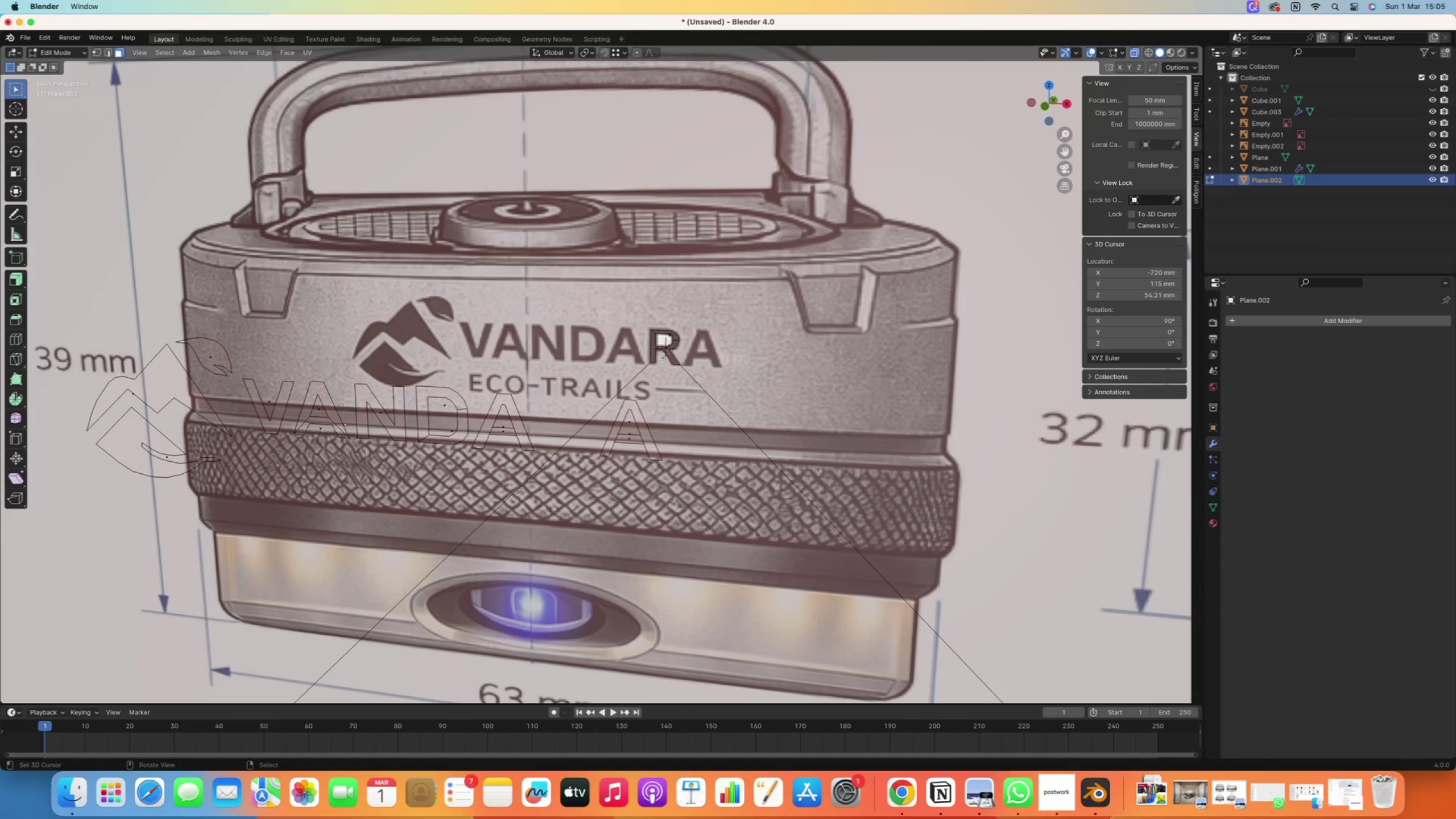 
right_click([589, 362])
 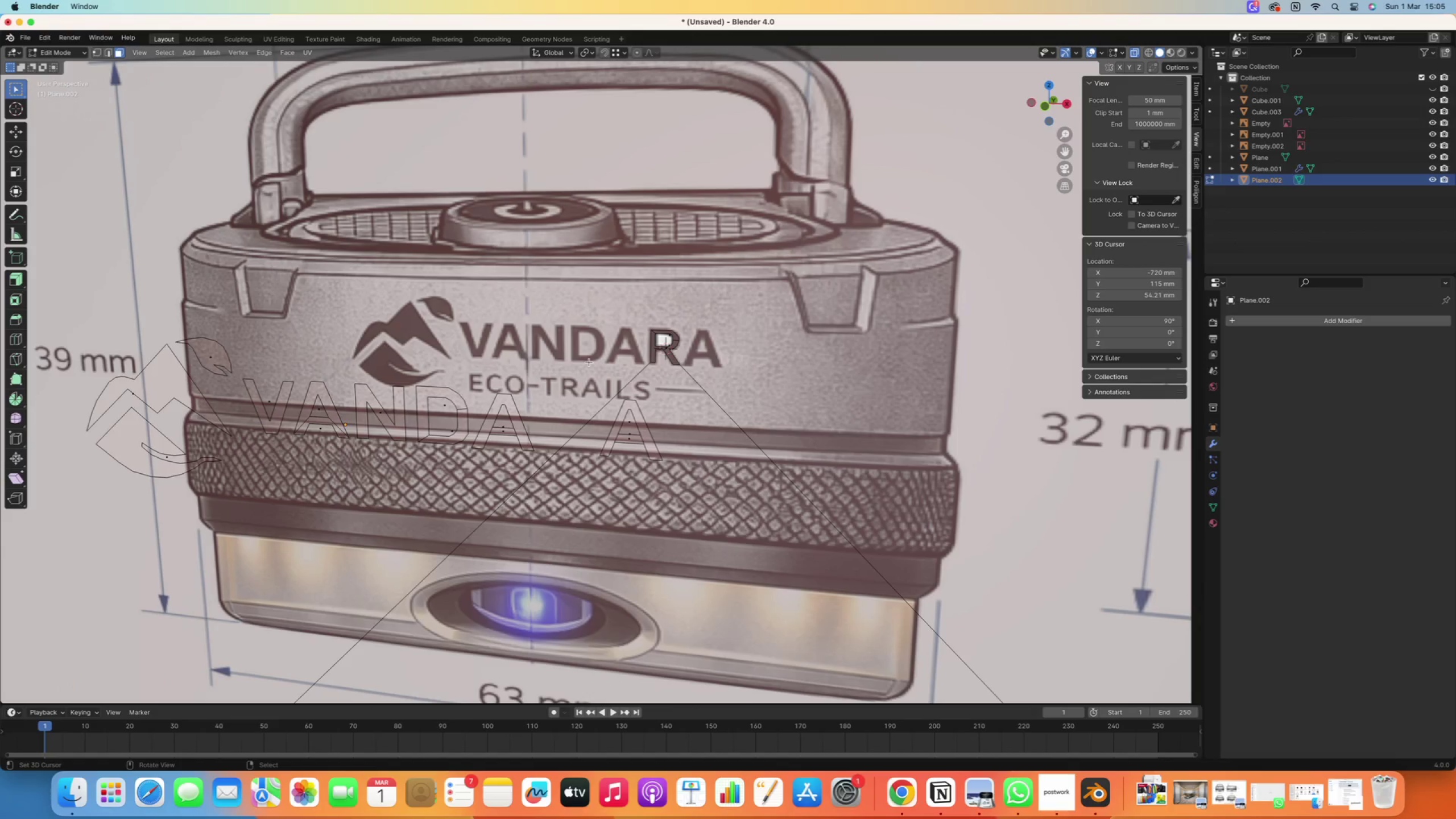 
scroll: coordinate [535, 359], scroll_direction: down, amount: 16.0
 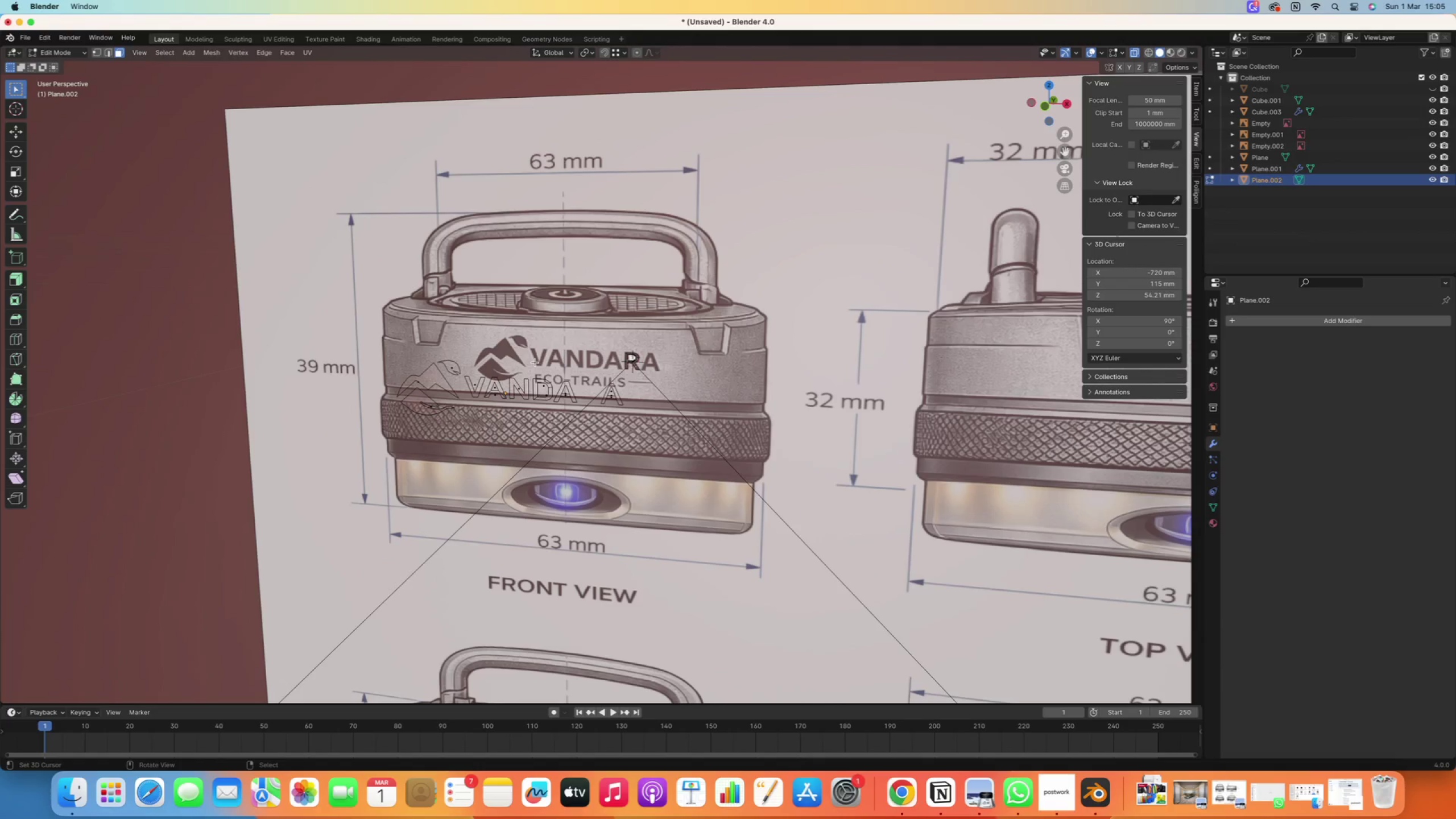 
right_click([602, 436])
 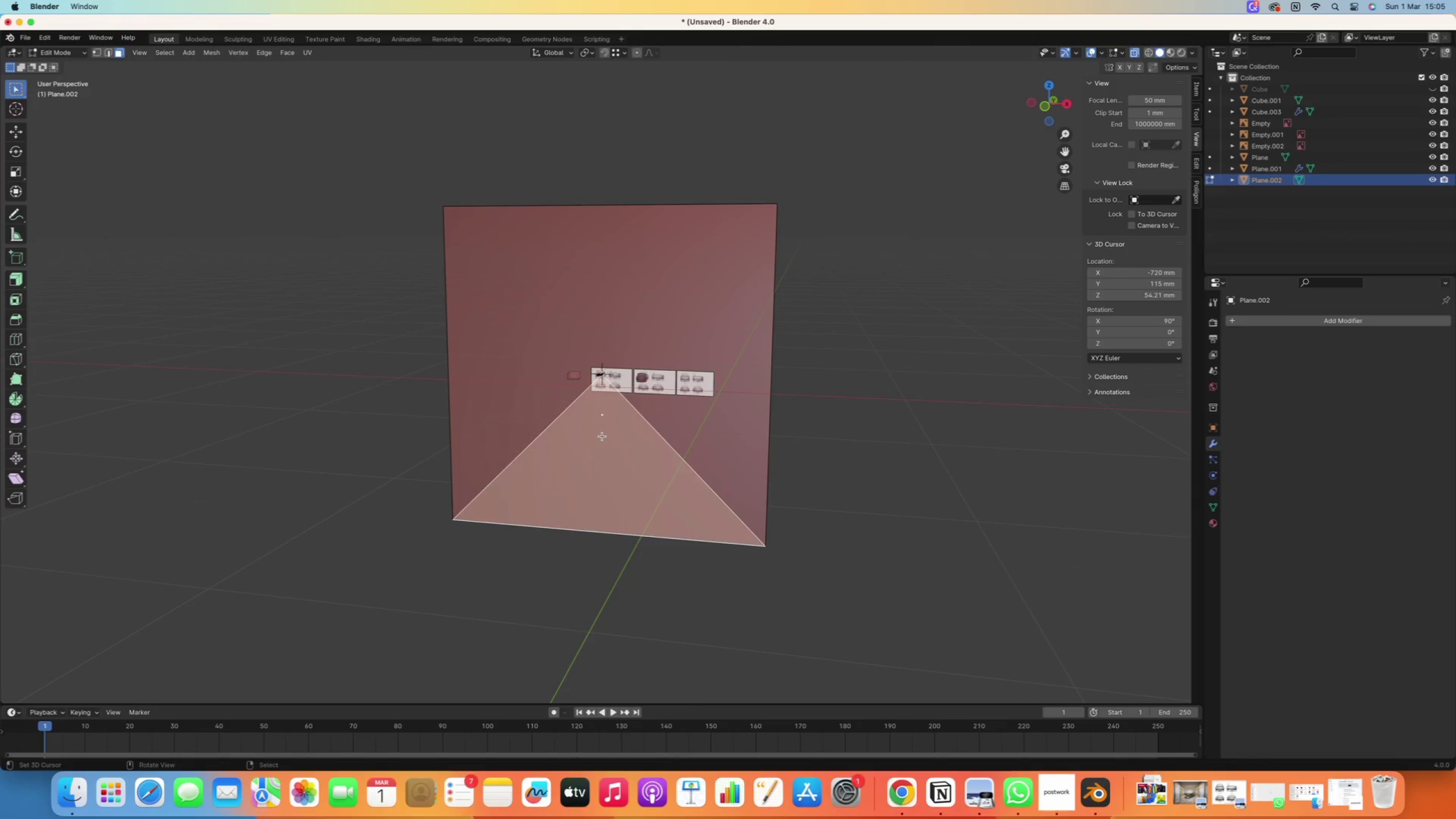 
scroll: coordinate [584, 486], scroll_direction: down, amount: 72.0
 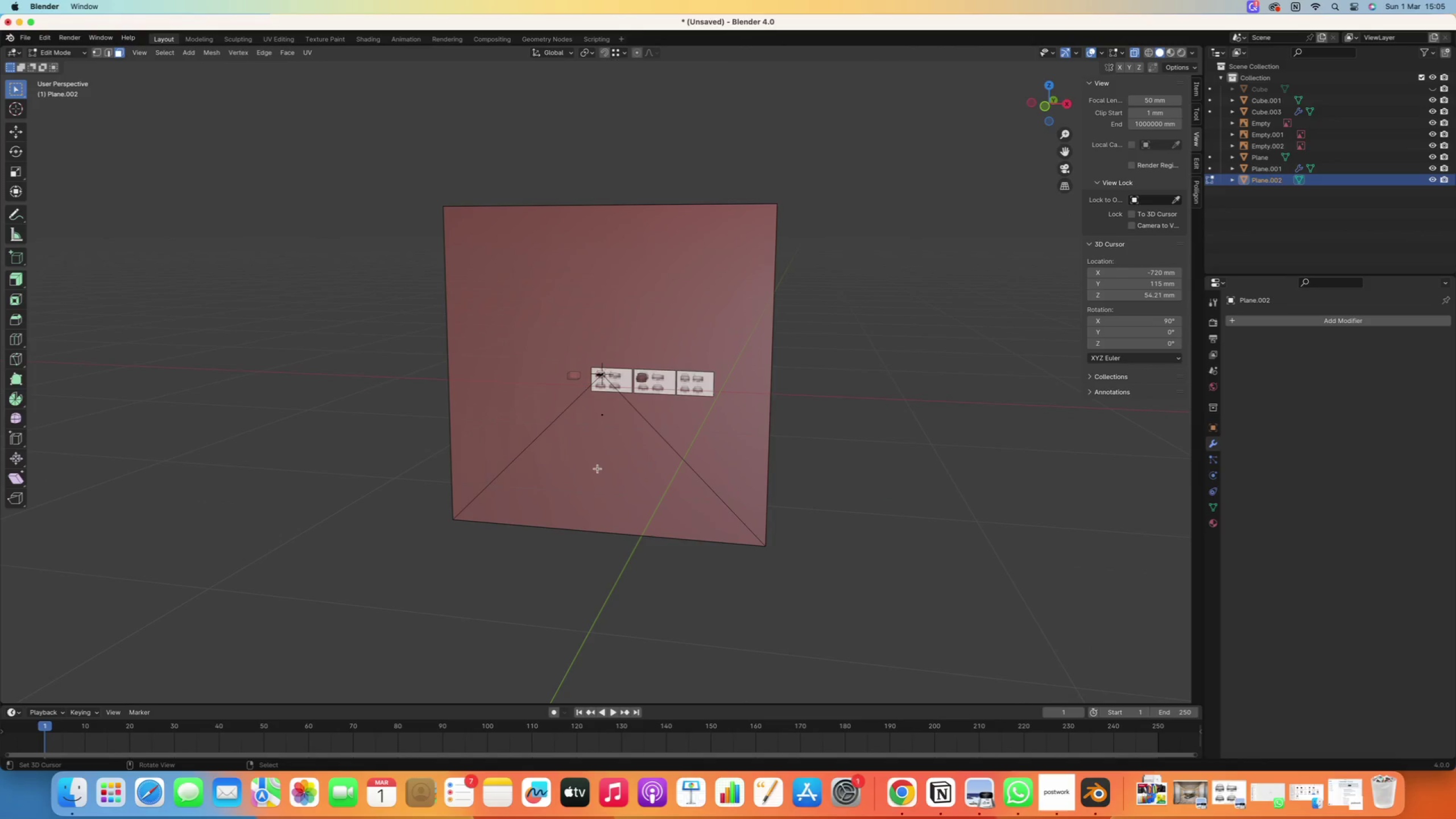 
key(Delete)
 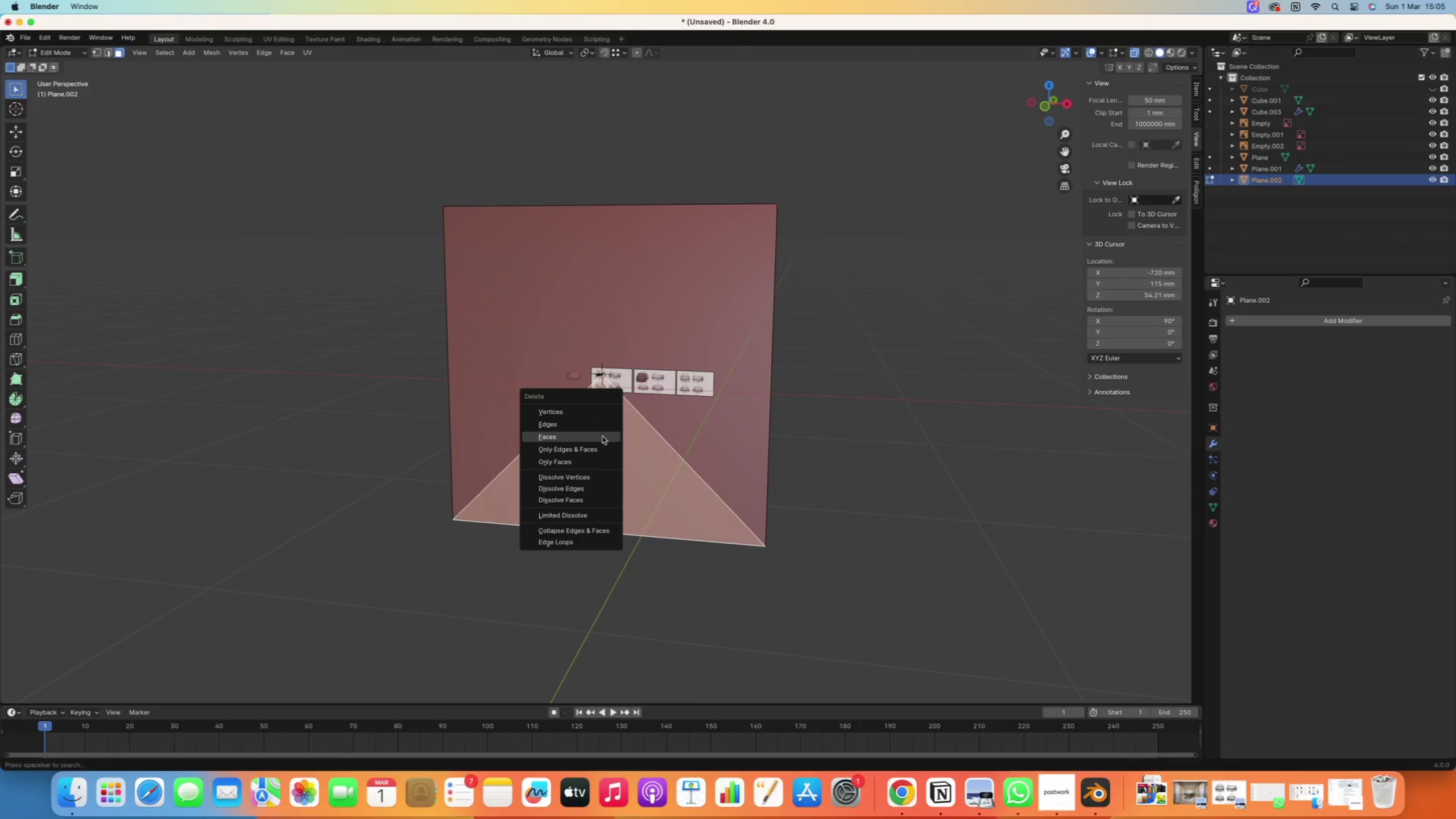 
left_click([602, 436])
 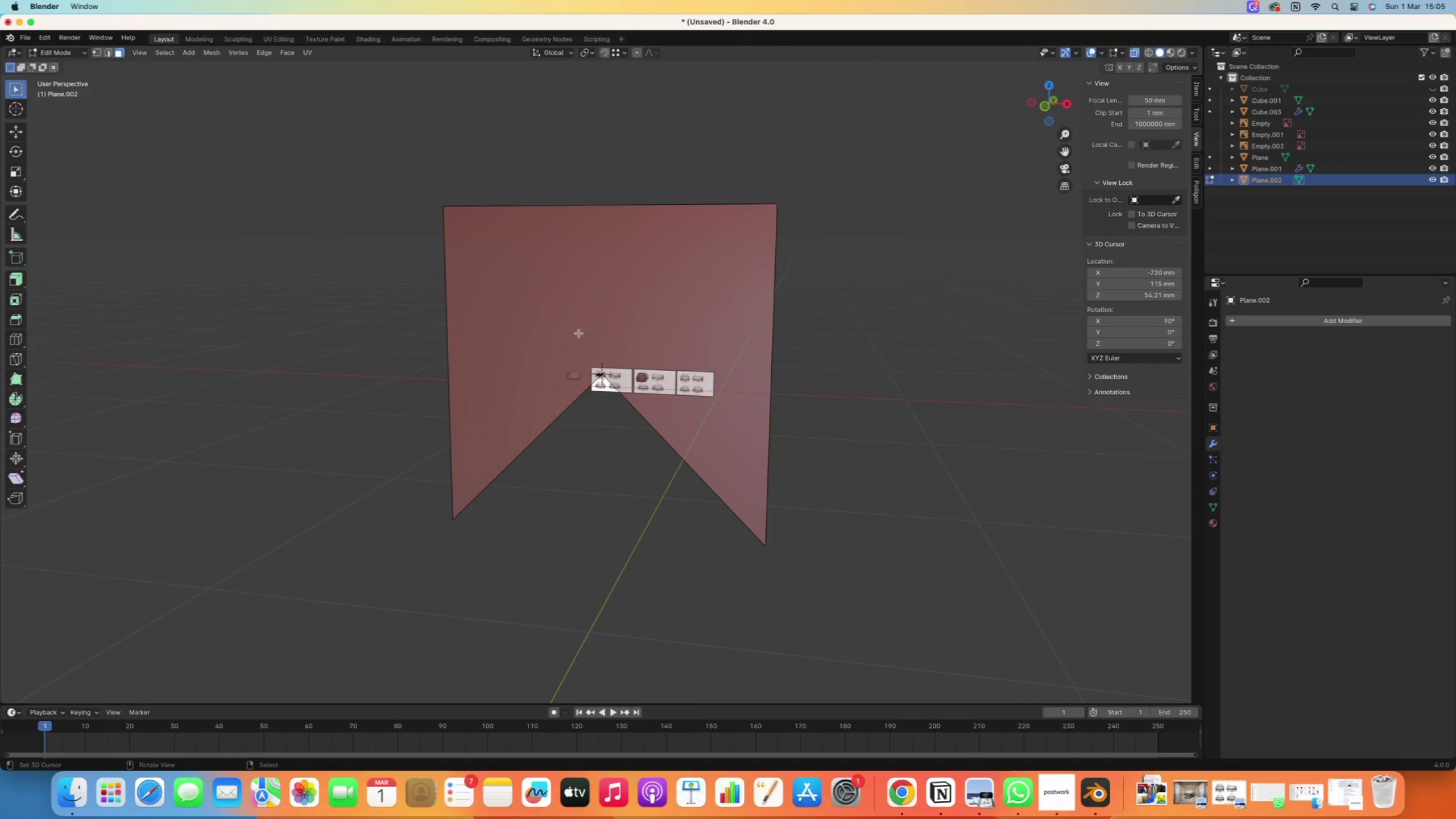 
right_click([579, 316])
 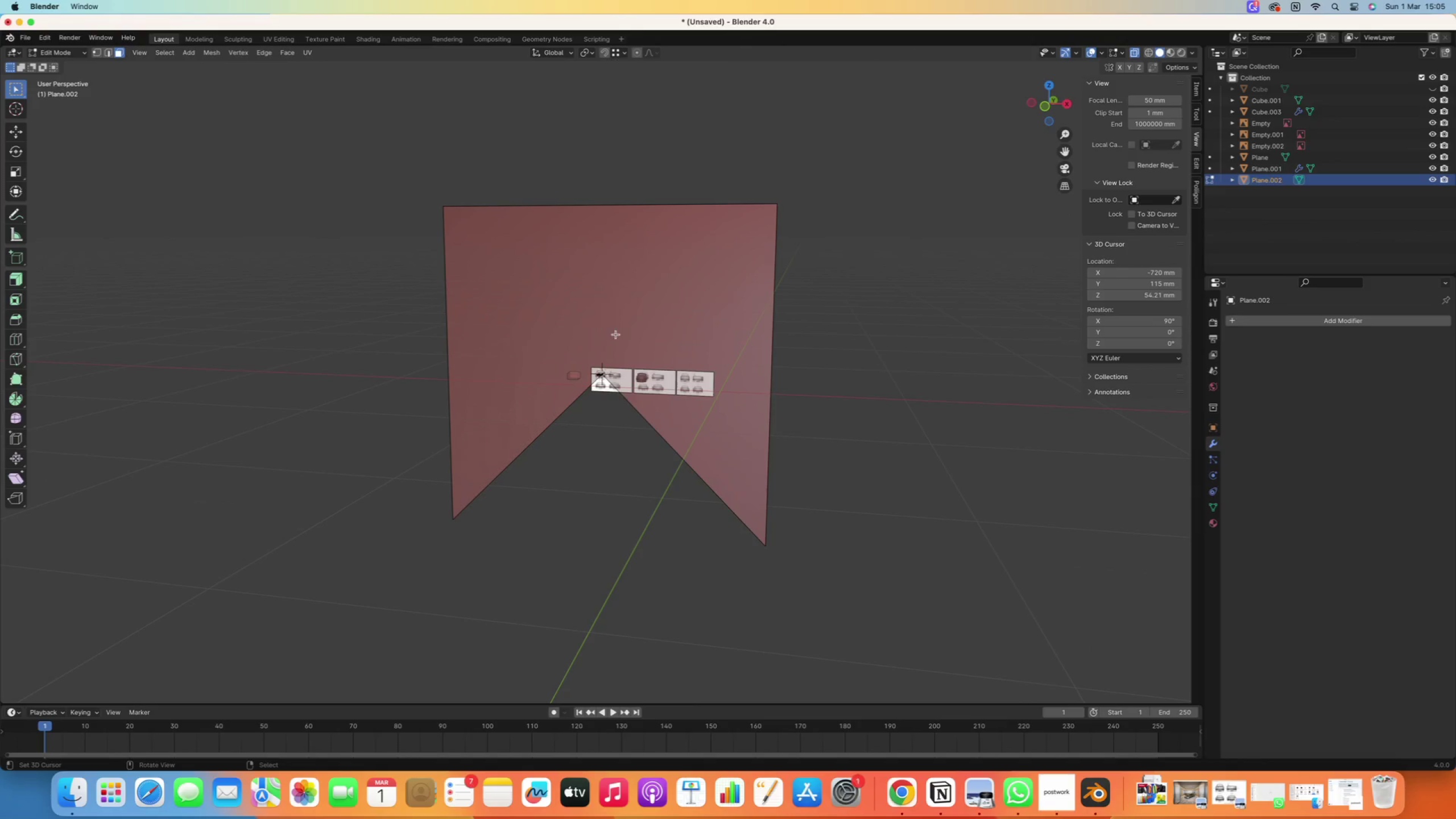 
right_click([738, 298])
 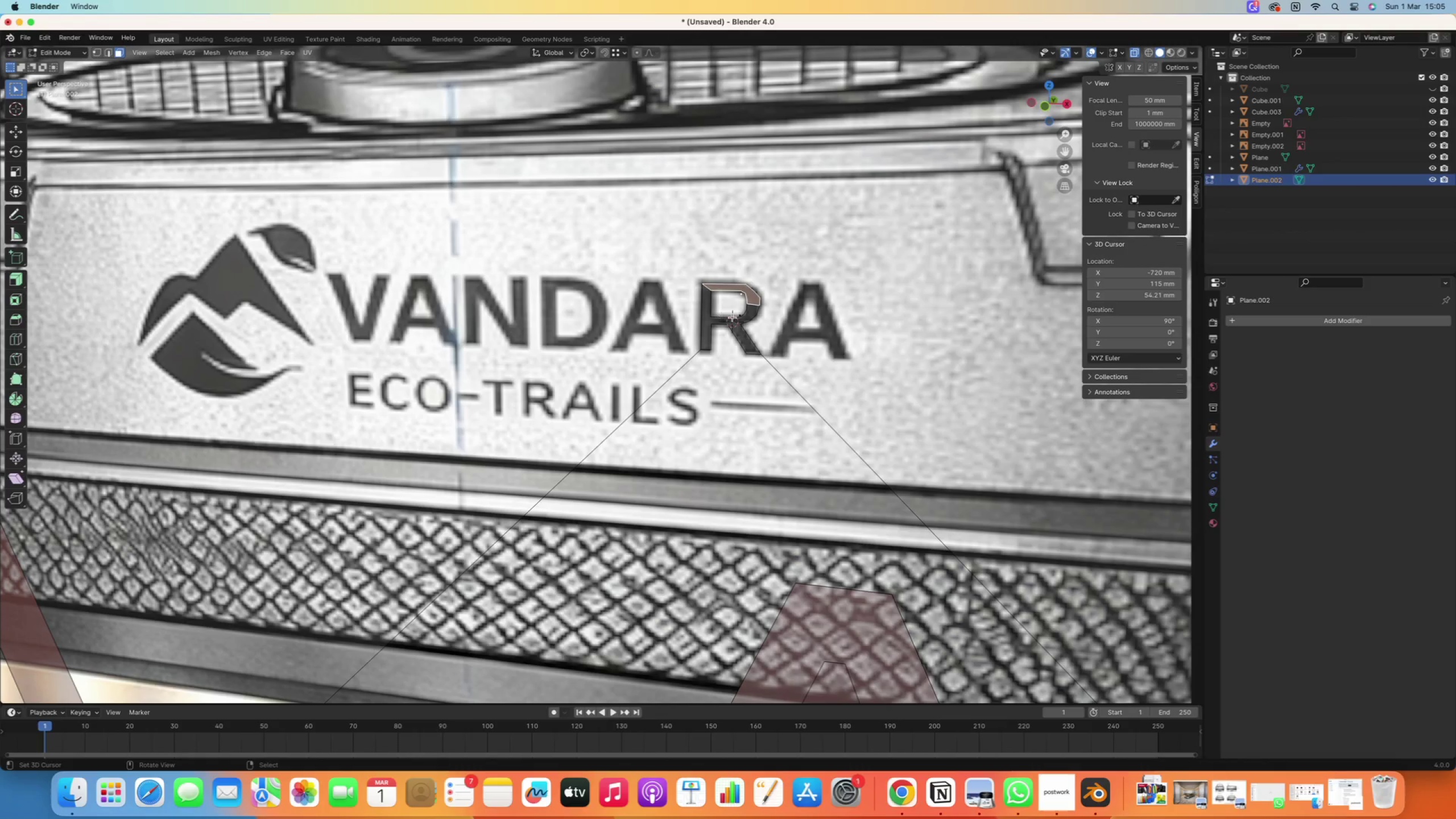 
scroll: coordinate [665, 347], scroll_direction: up, amount: 106.0
 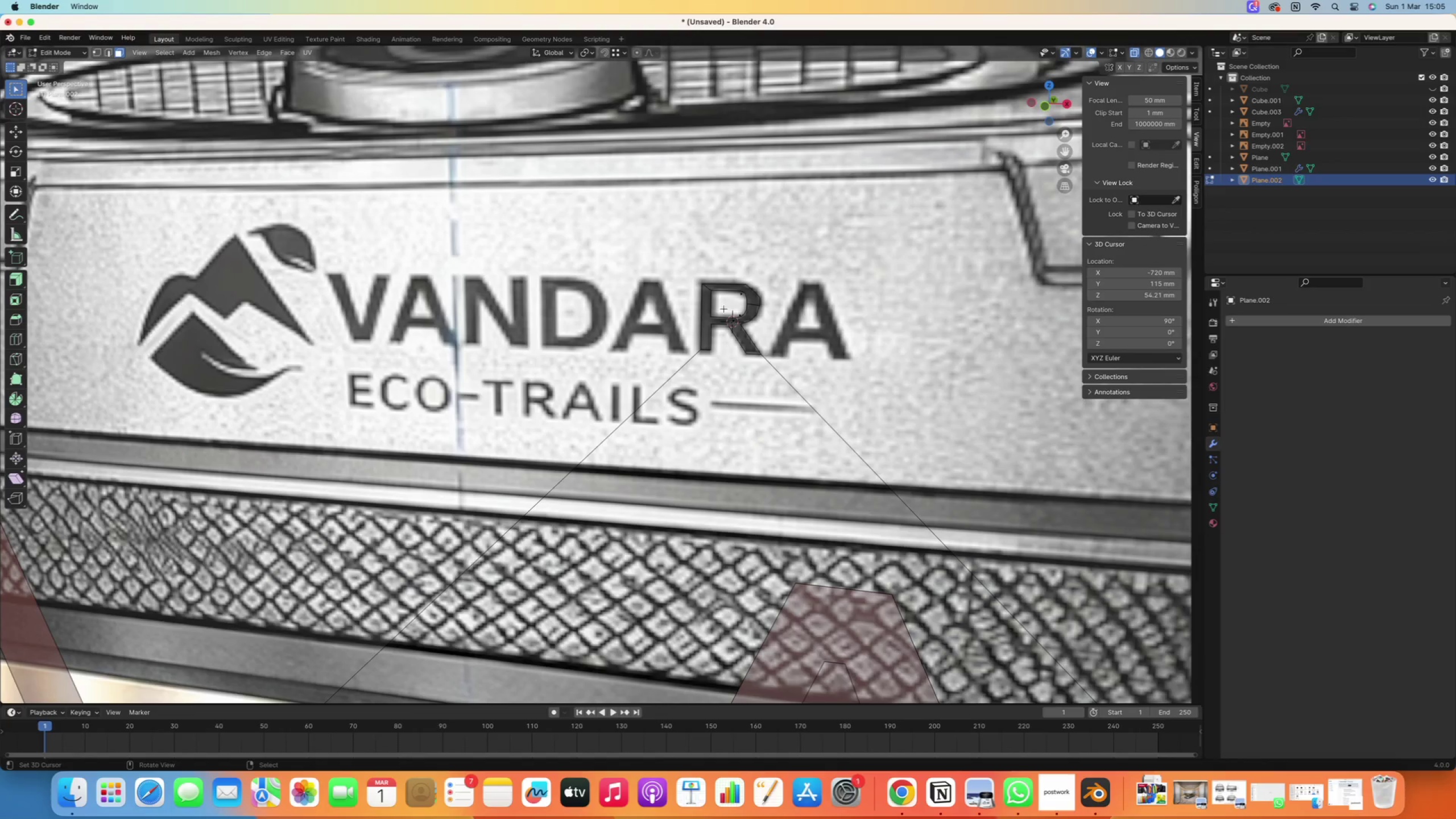 
right_click([748, 318])
 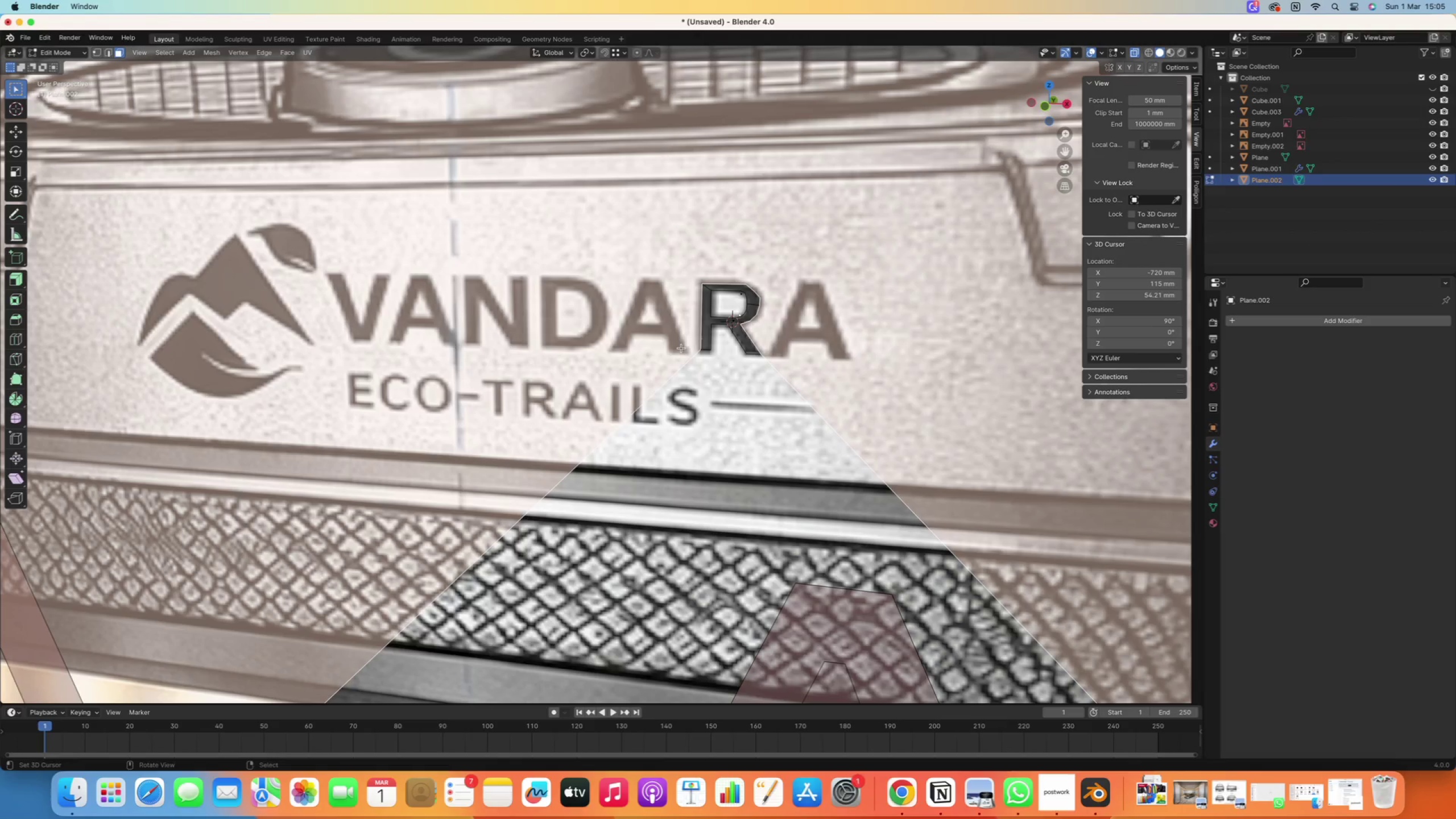 
key(Delete)
 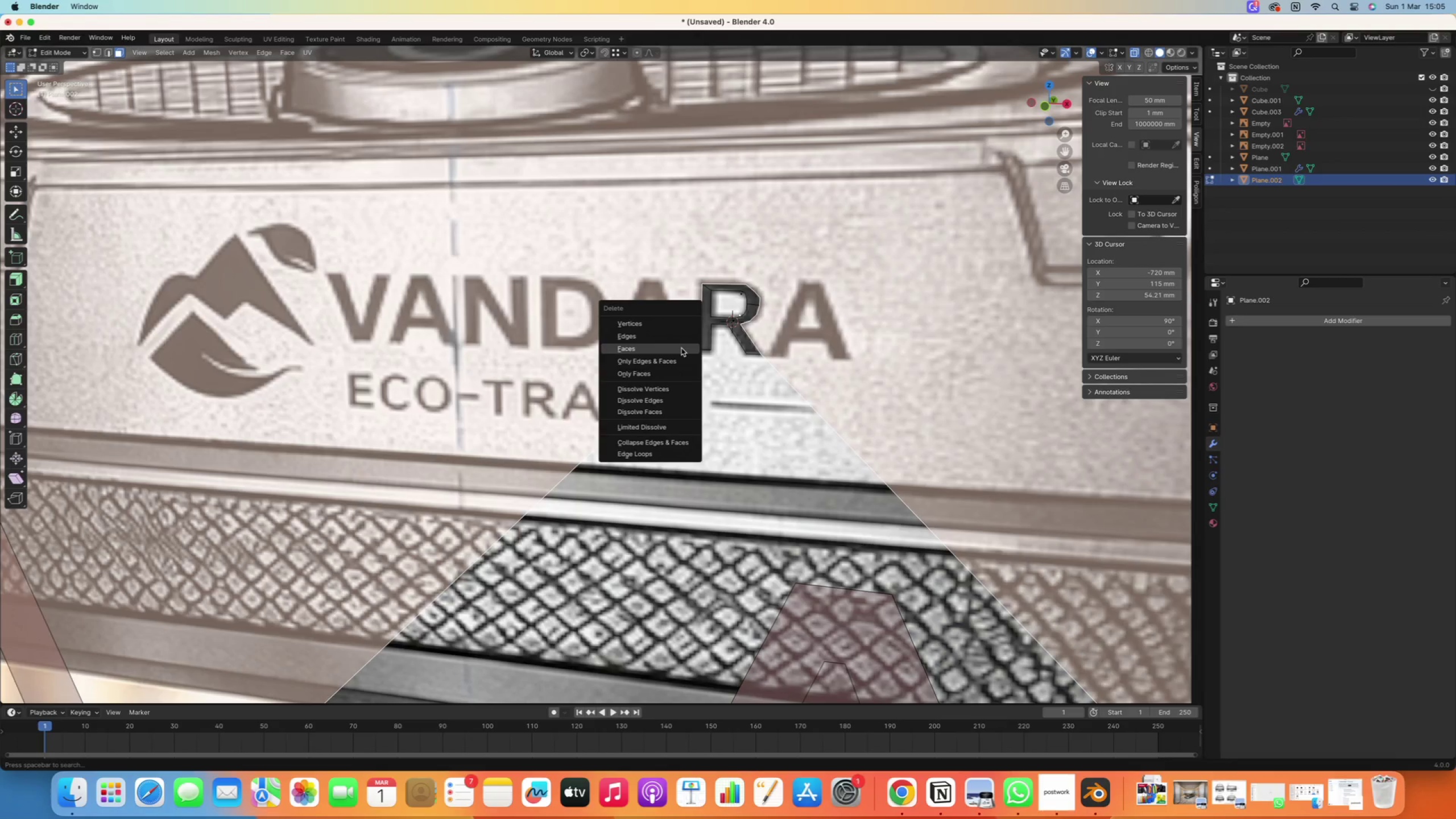 
left_click([681, 348])
 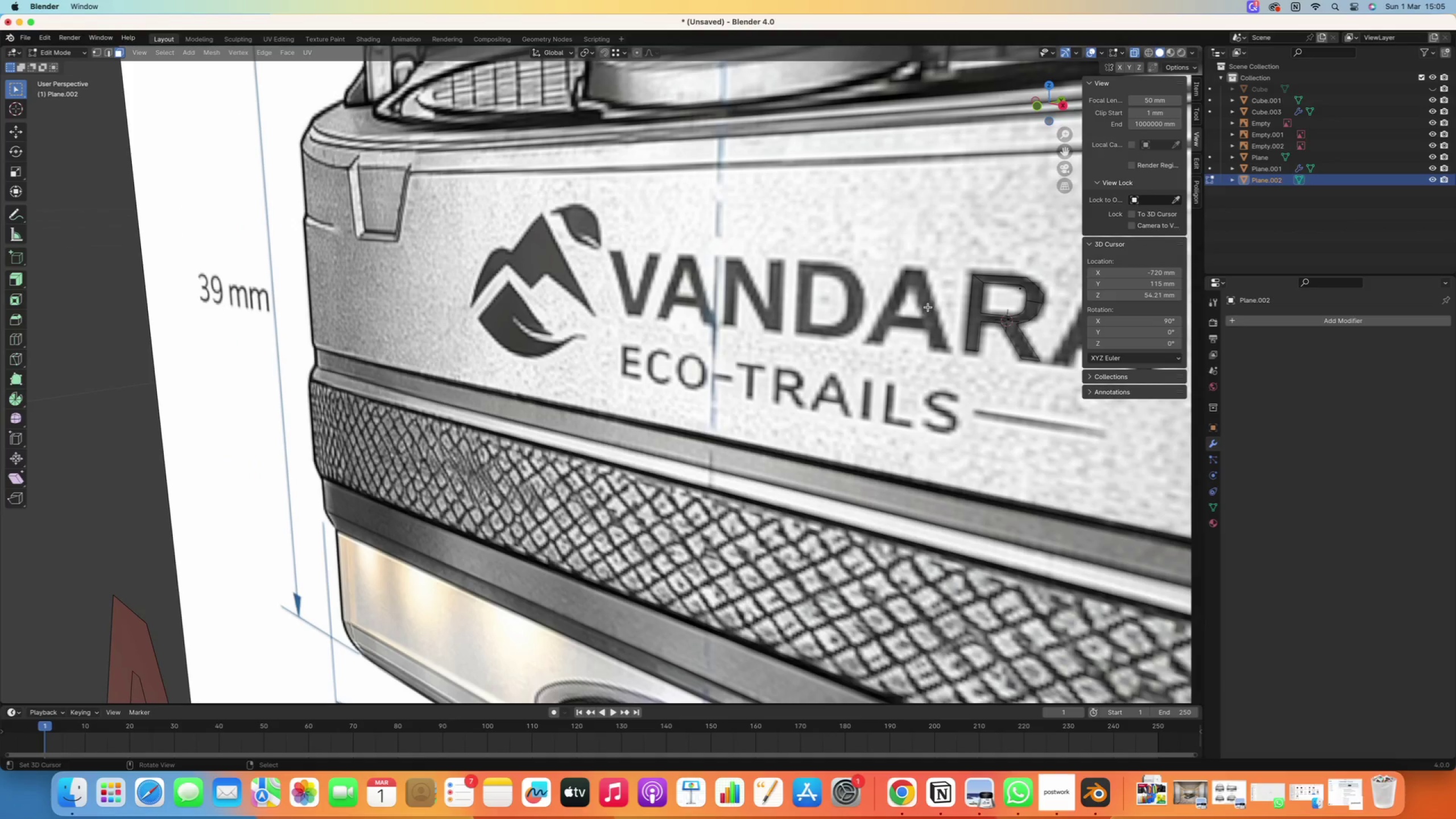 
right_click([1011, 301])
 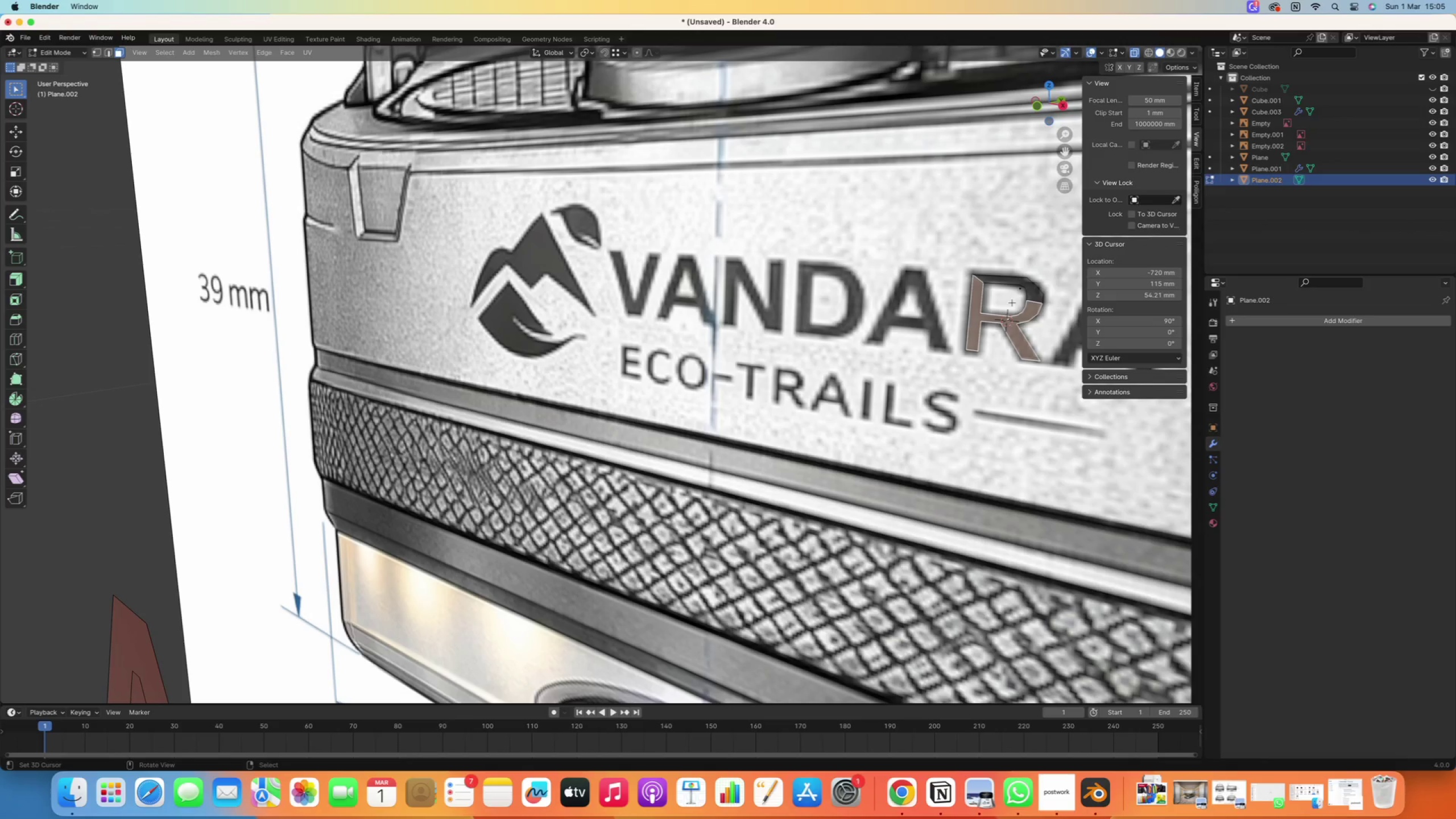 
hold_key(key=ShiftRight, duration=0.65)
right_click([1022, 289])
 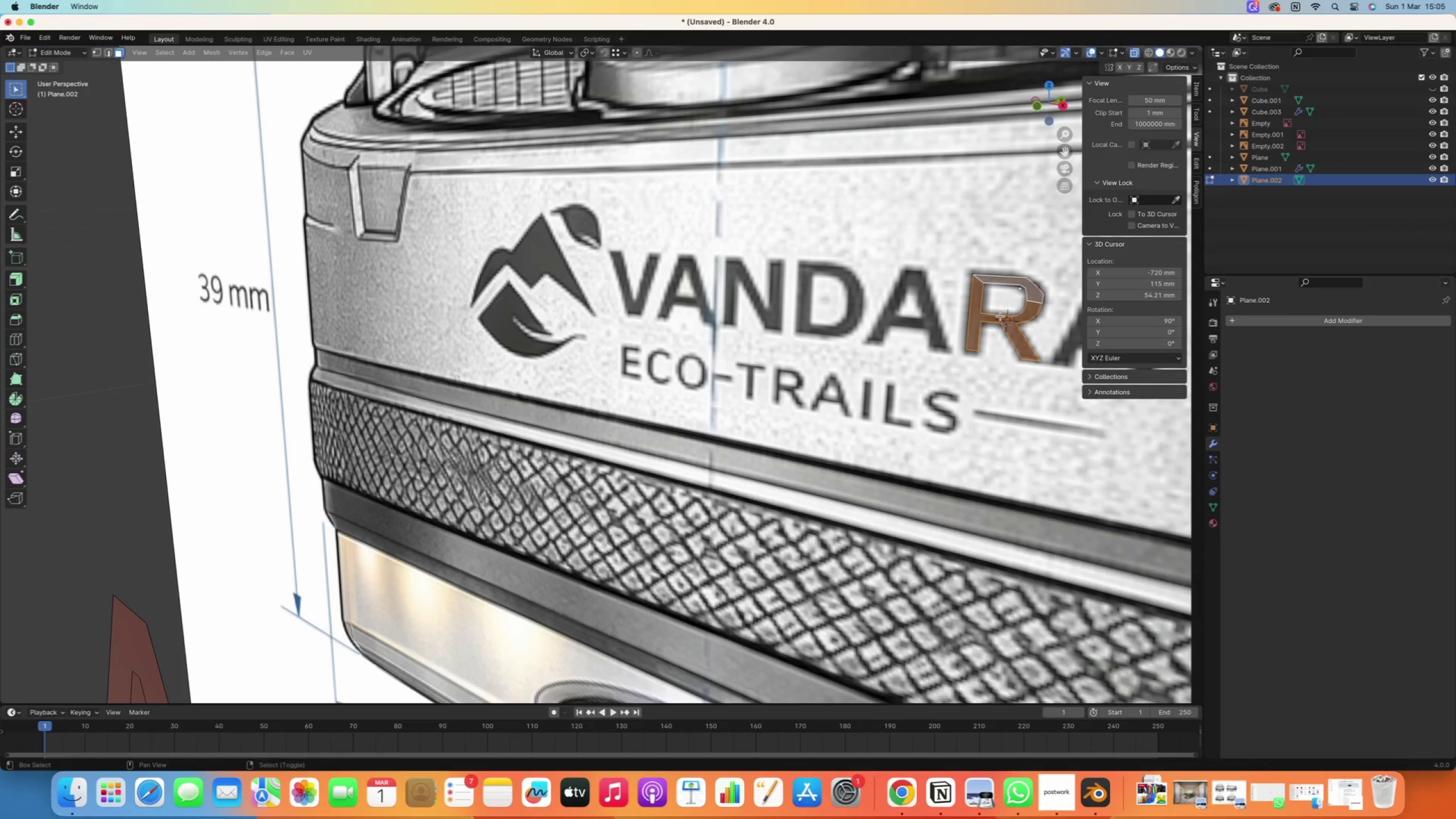 
key(Numpad1)
 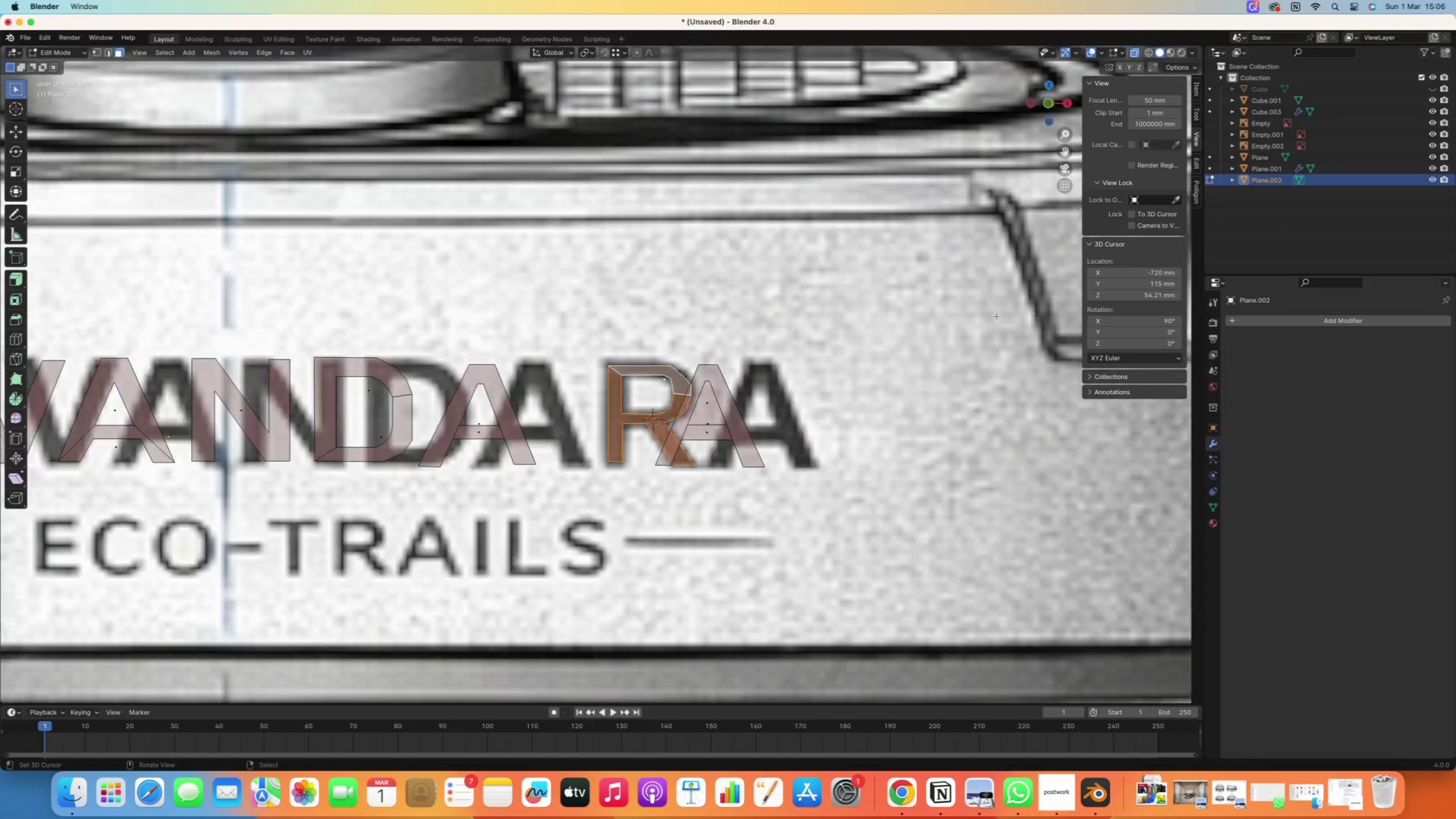 
scroll: coordinate [997, 316], scroll_direction: down, amount: 5.0
 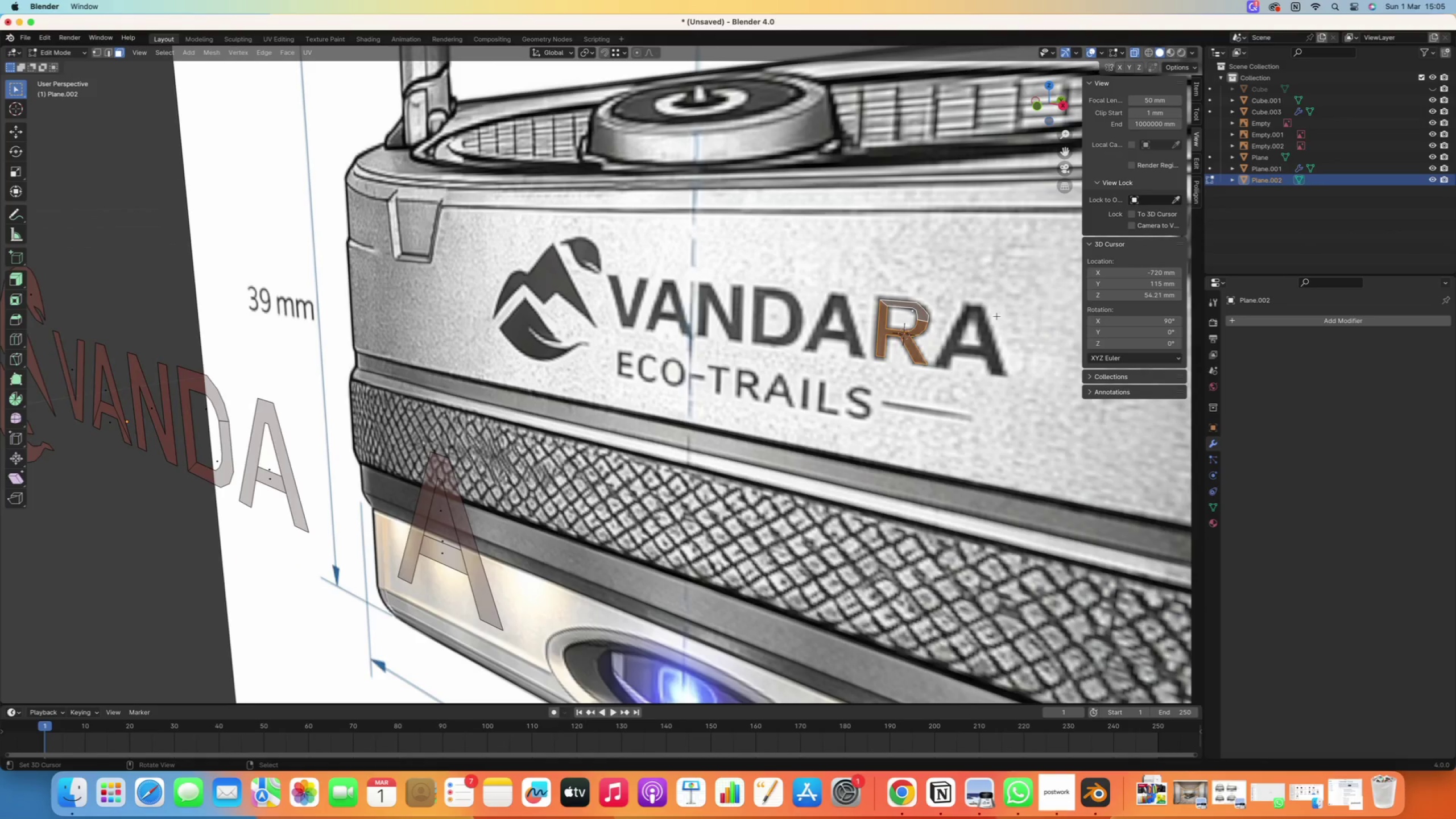 
key(Numpad3)
 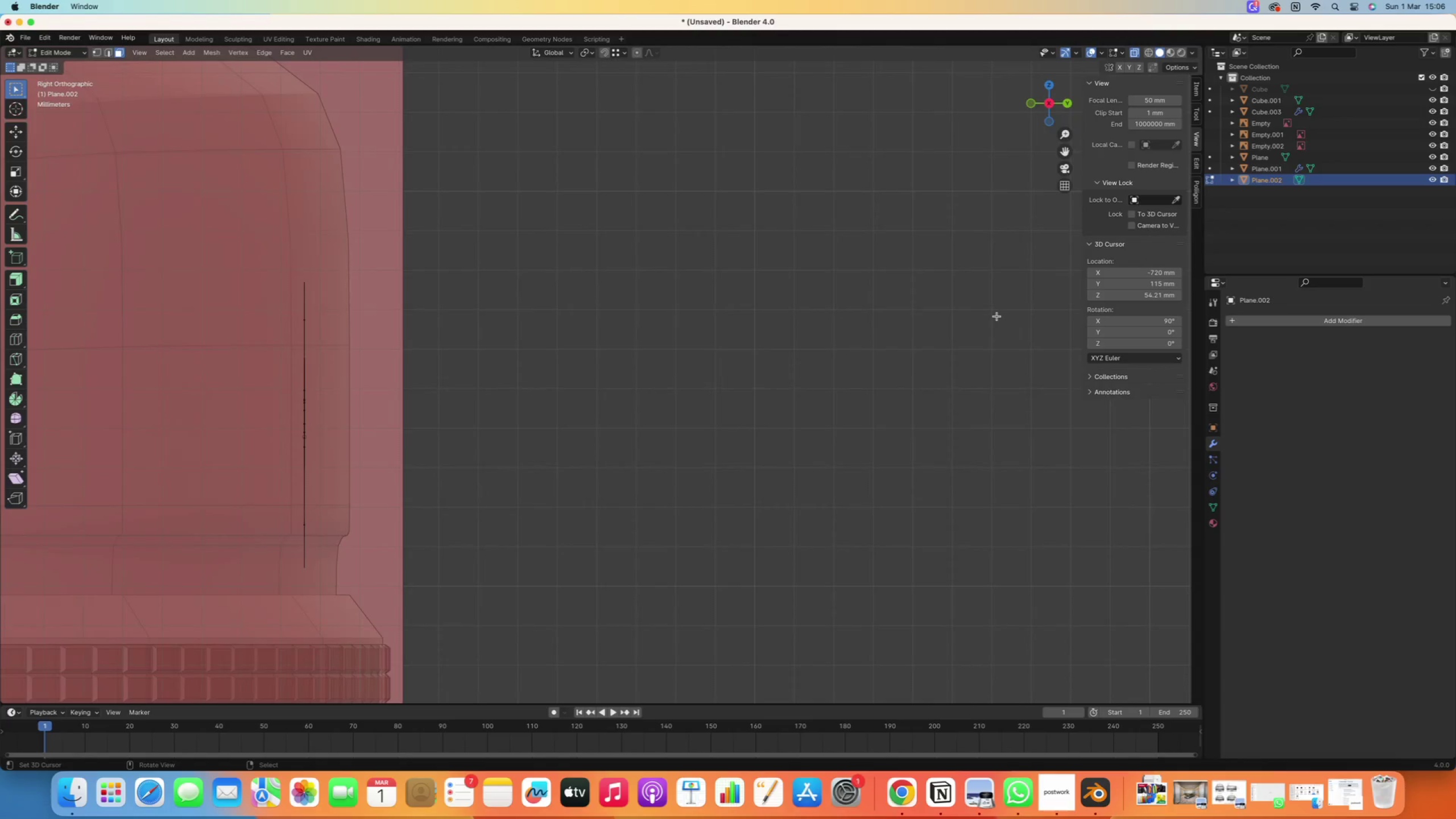 
scroll: coordinate [917, 359], scroll_direction: down, amount: 46.0
 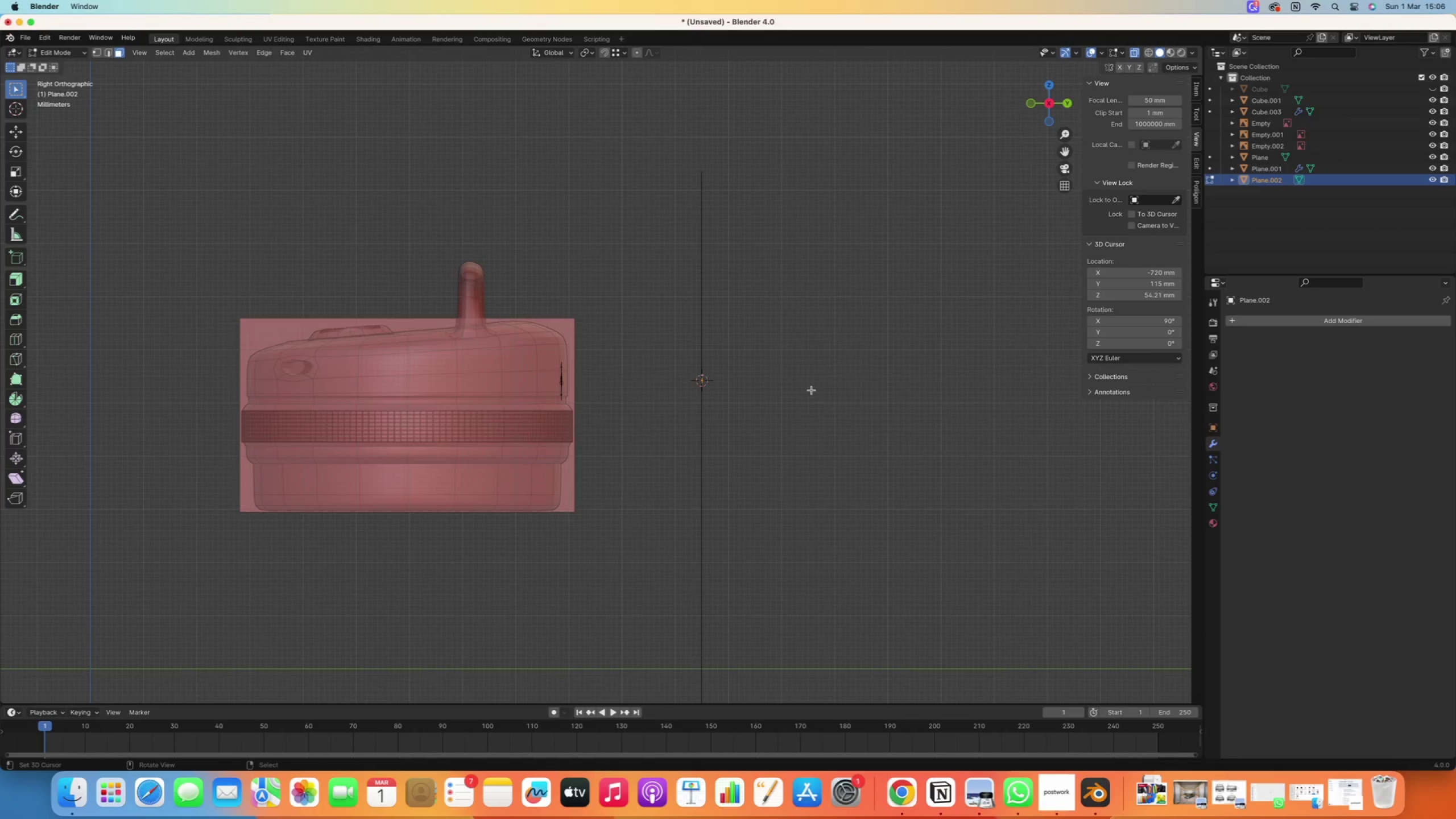 
hold_key(key=ShiftRight, duration=0.34)
 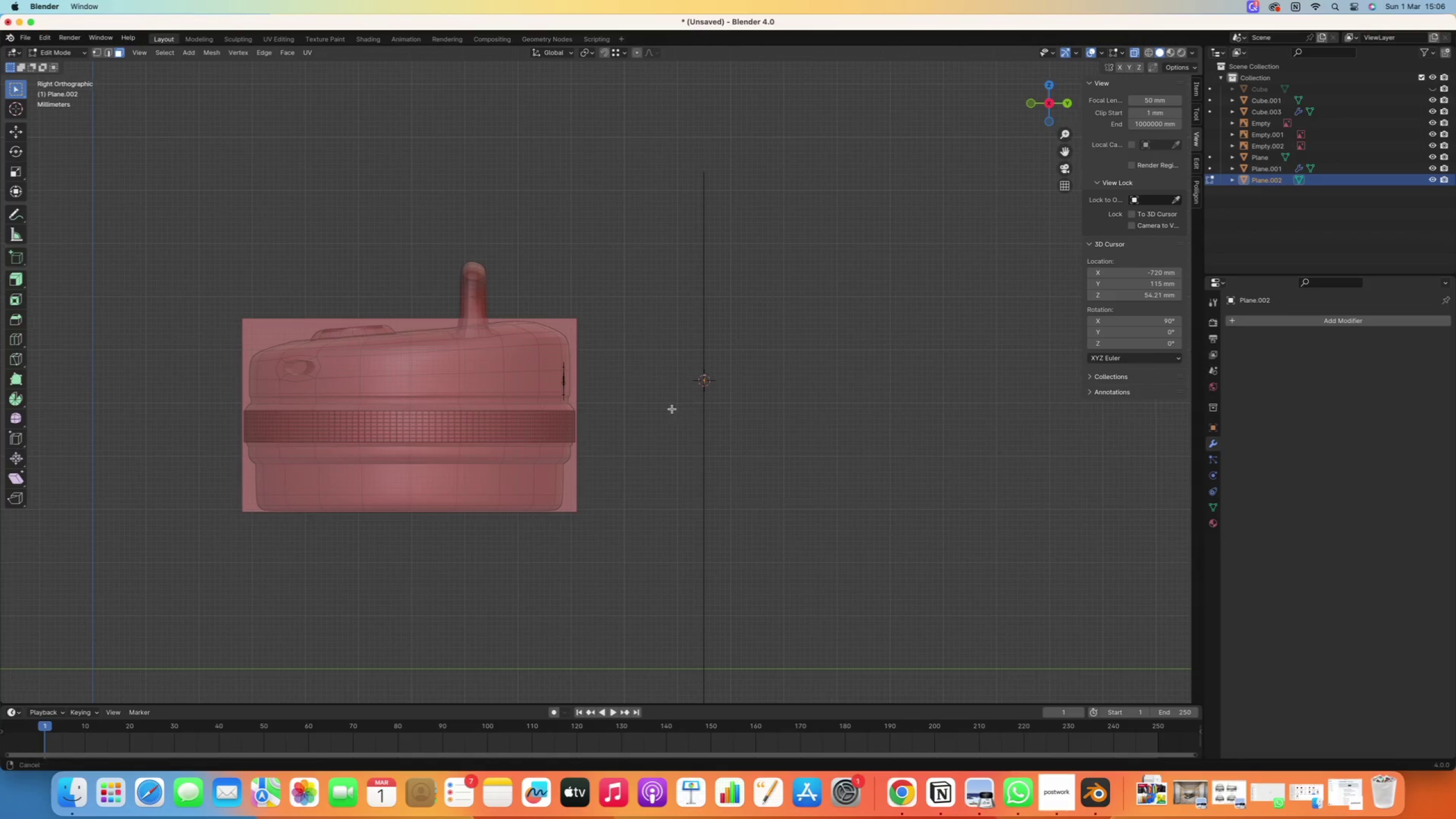 
scroll: coordinate [746, 404], scroll_direction: up, amount: 5.0
 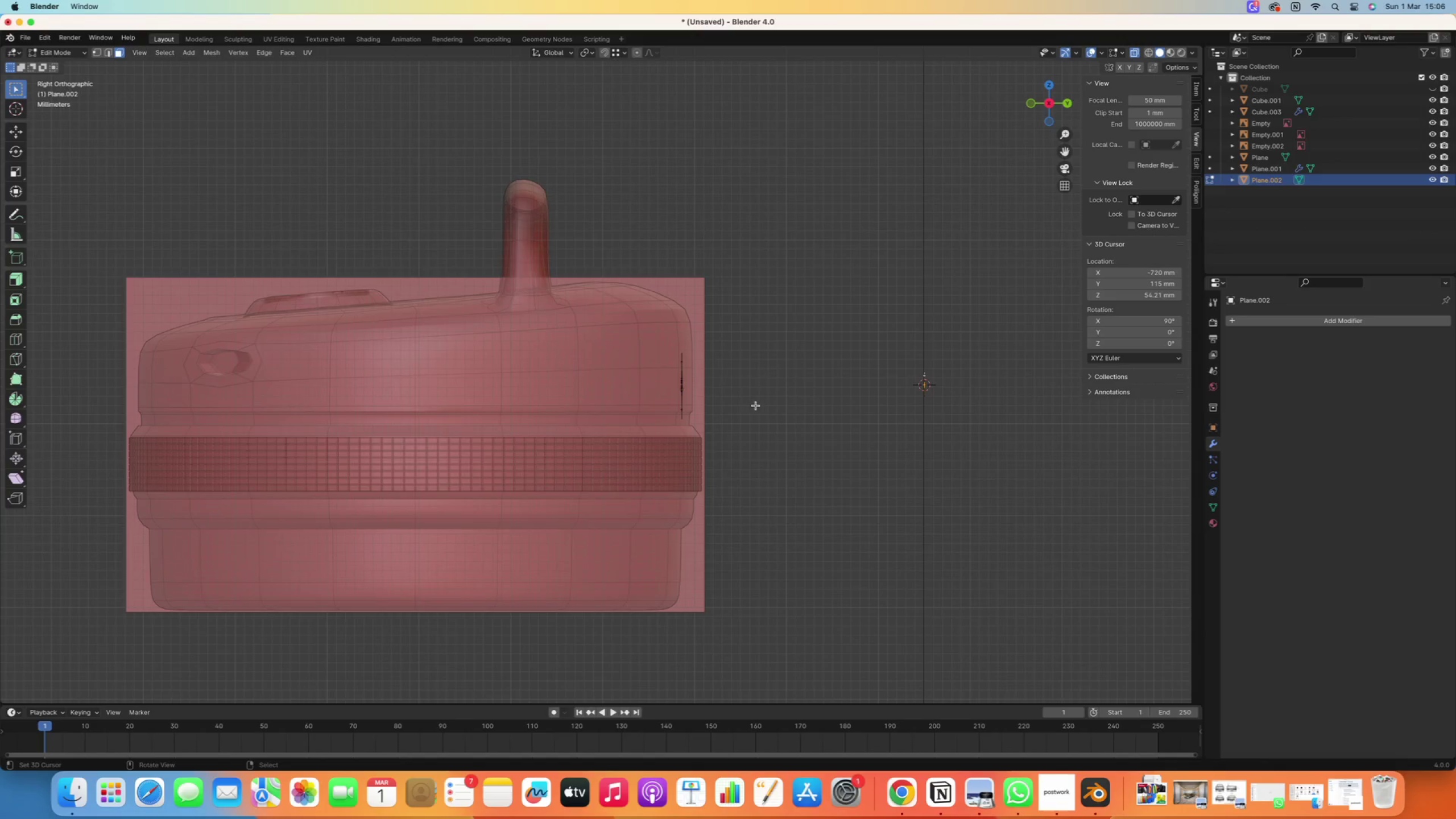 
key(G)
 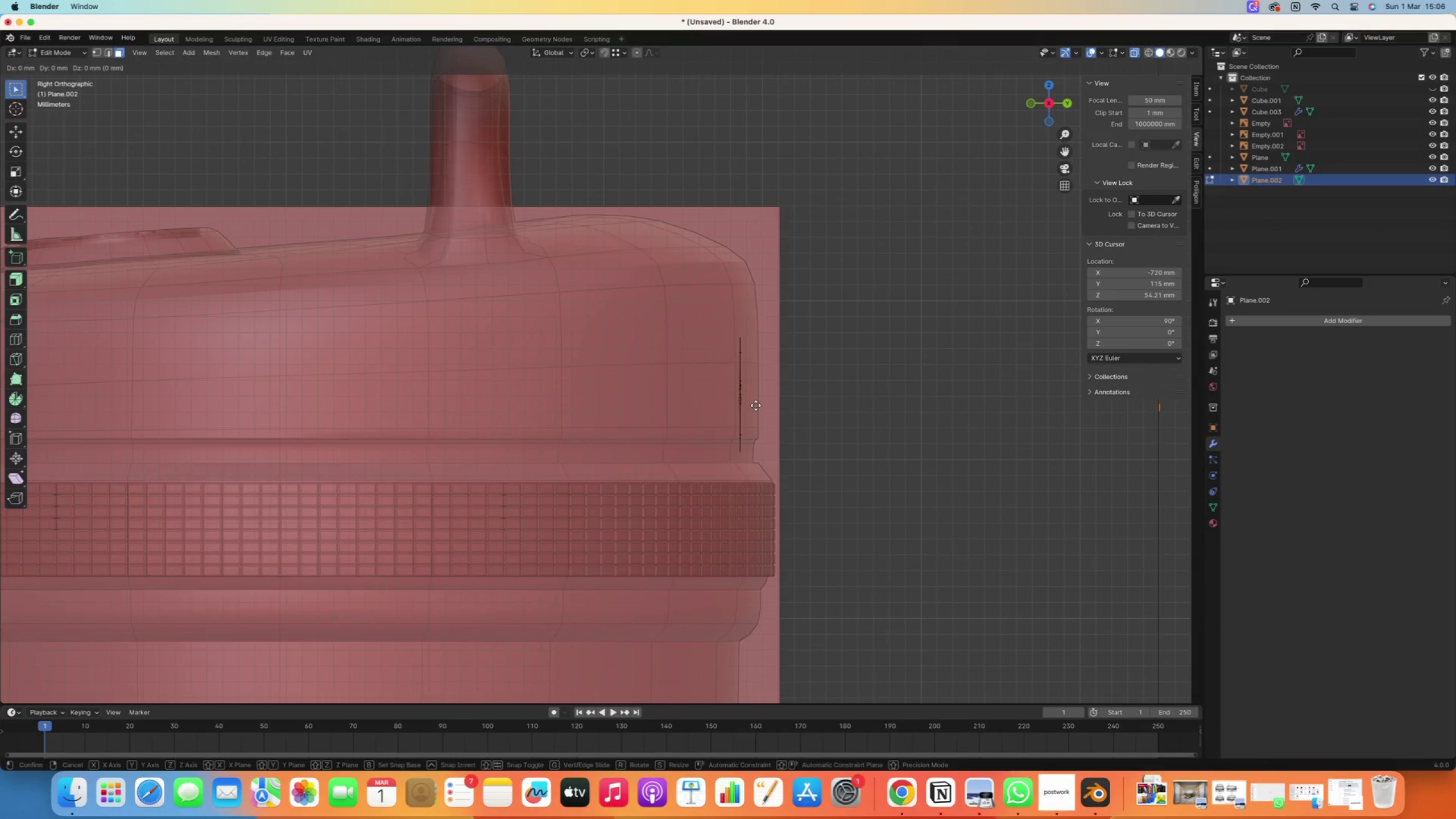 
scroll: coordinate [756, 406], scroll_direction: up, amount: 5.0
 